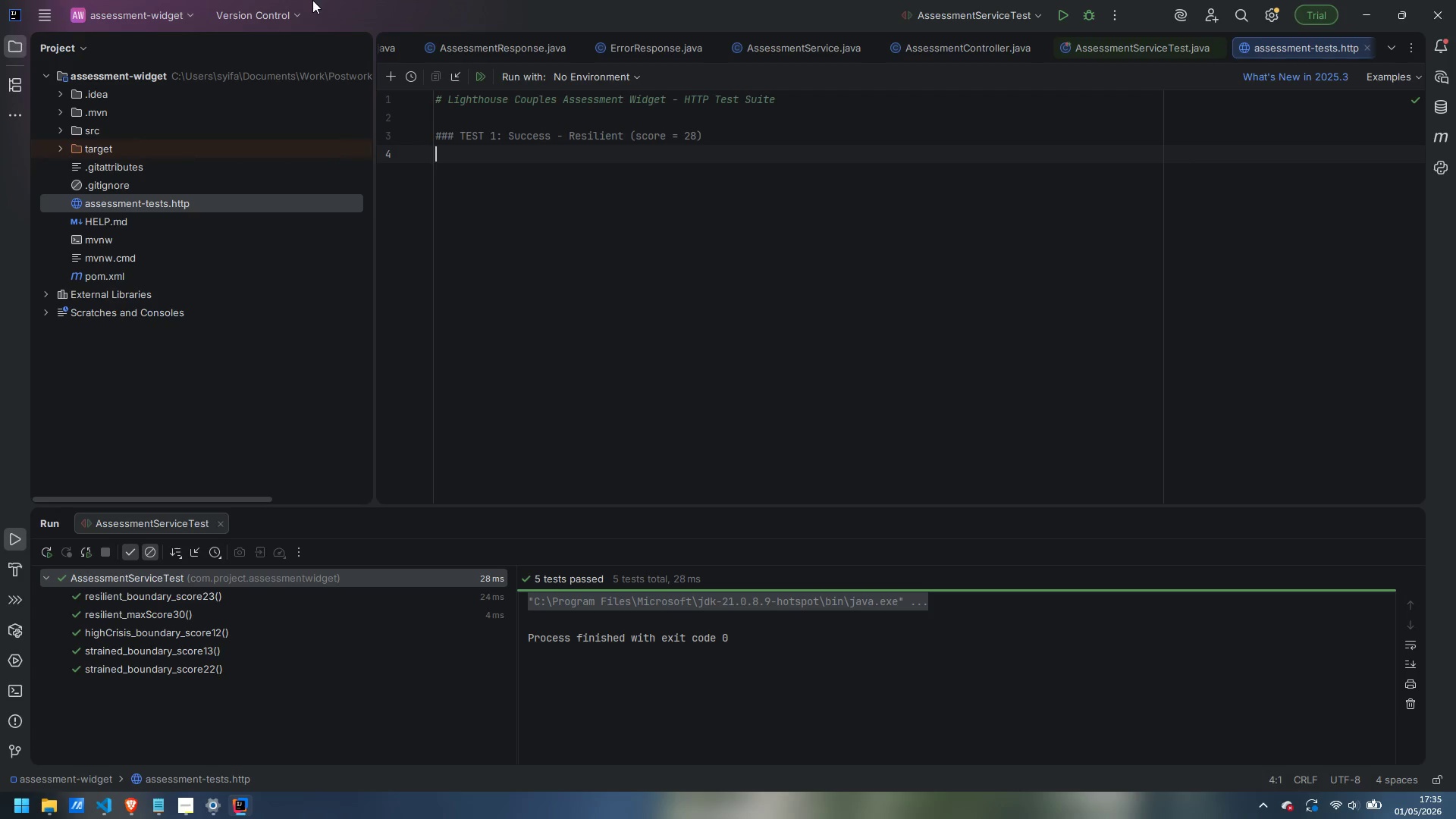 
type(# Expected )
 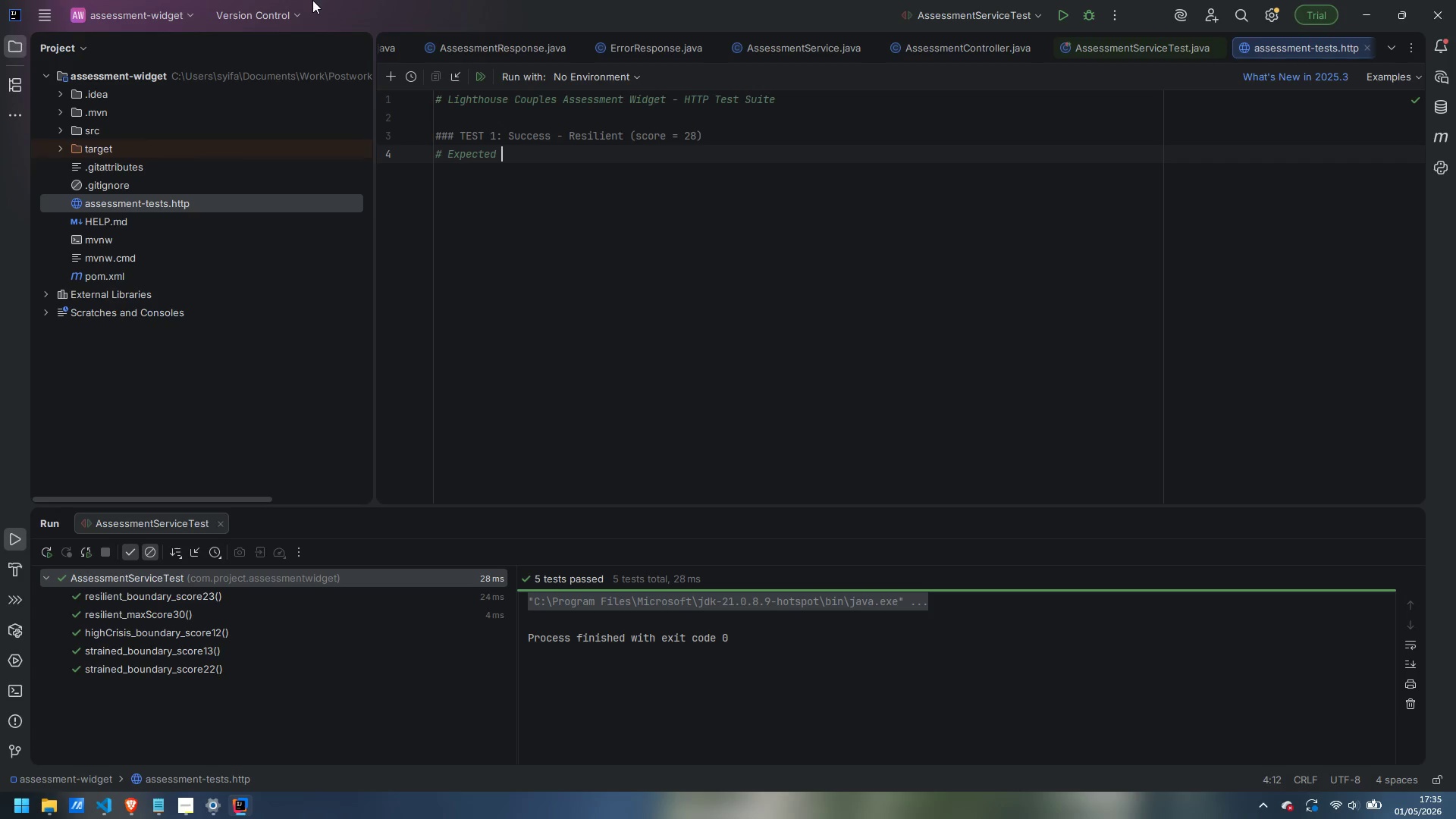 
wait(5.69)
 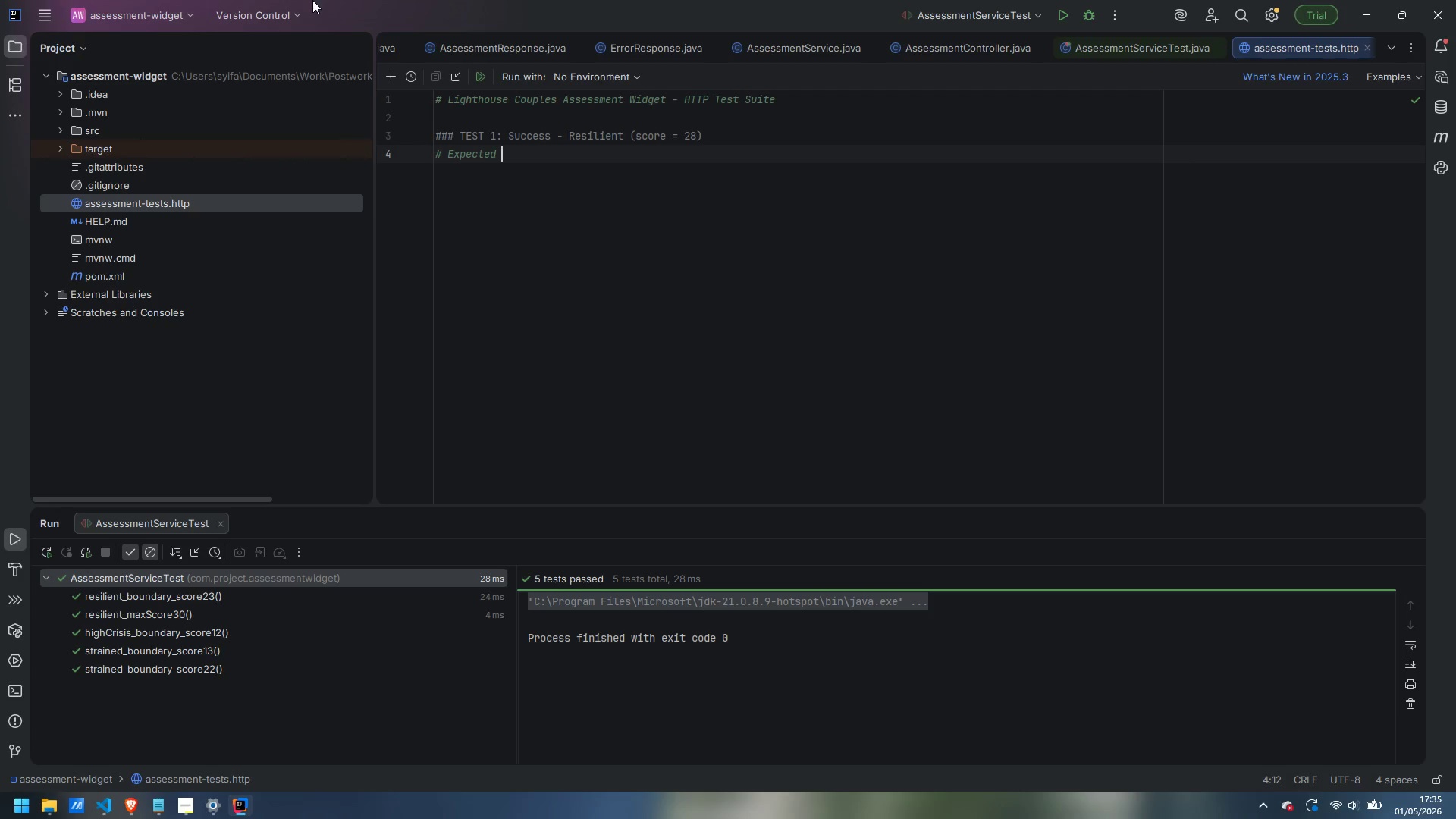 
key(Backspace)
type(: 200 OK | category "Resilient - Maintenance Coca)
key(Backspace)
key(Backspace)
type(aching Suggested")
 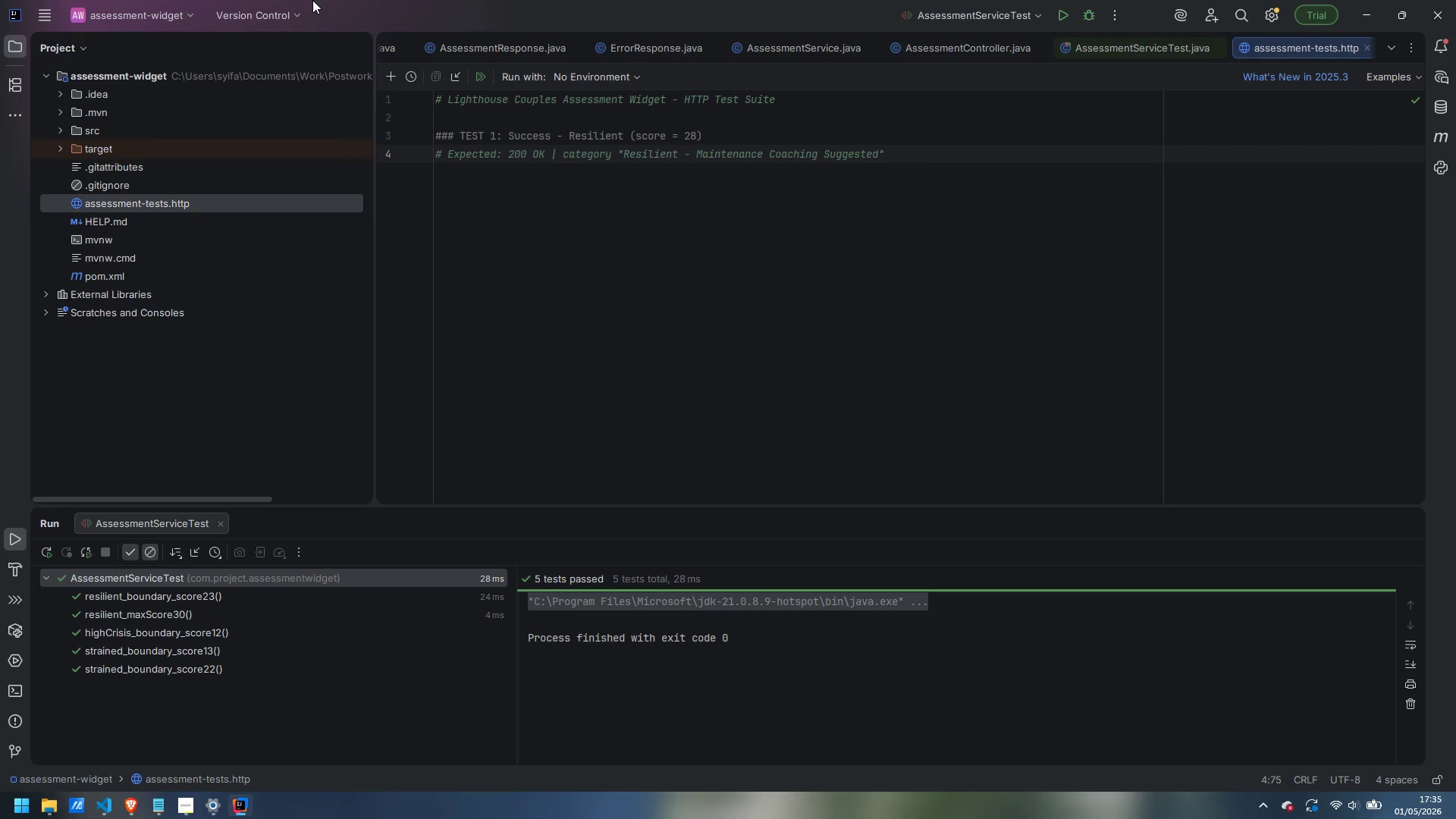 
key(Enter)
 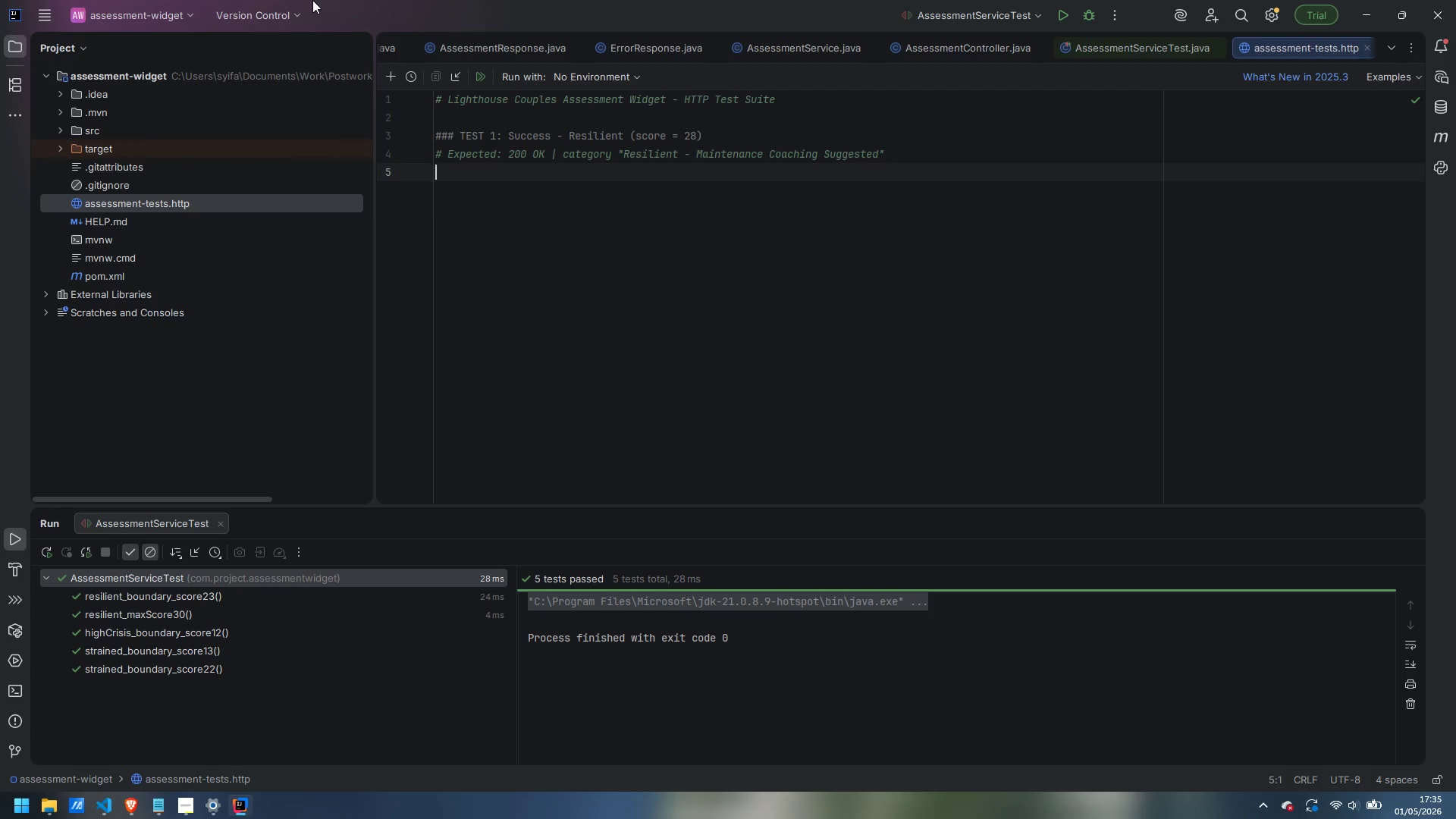 
type(POST http://localhost:8080/api/v1/s)
key(Backspace)
type(assess)
 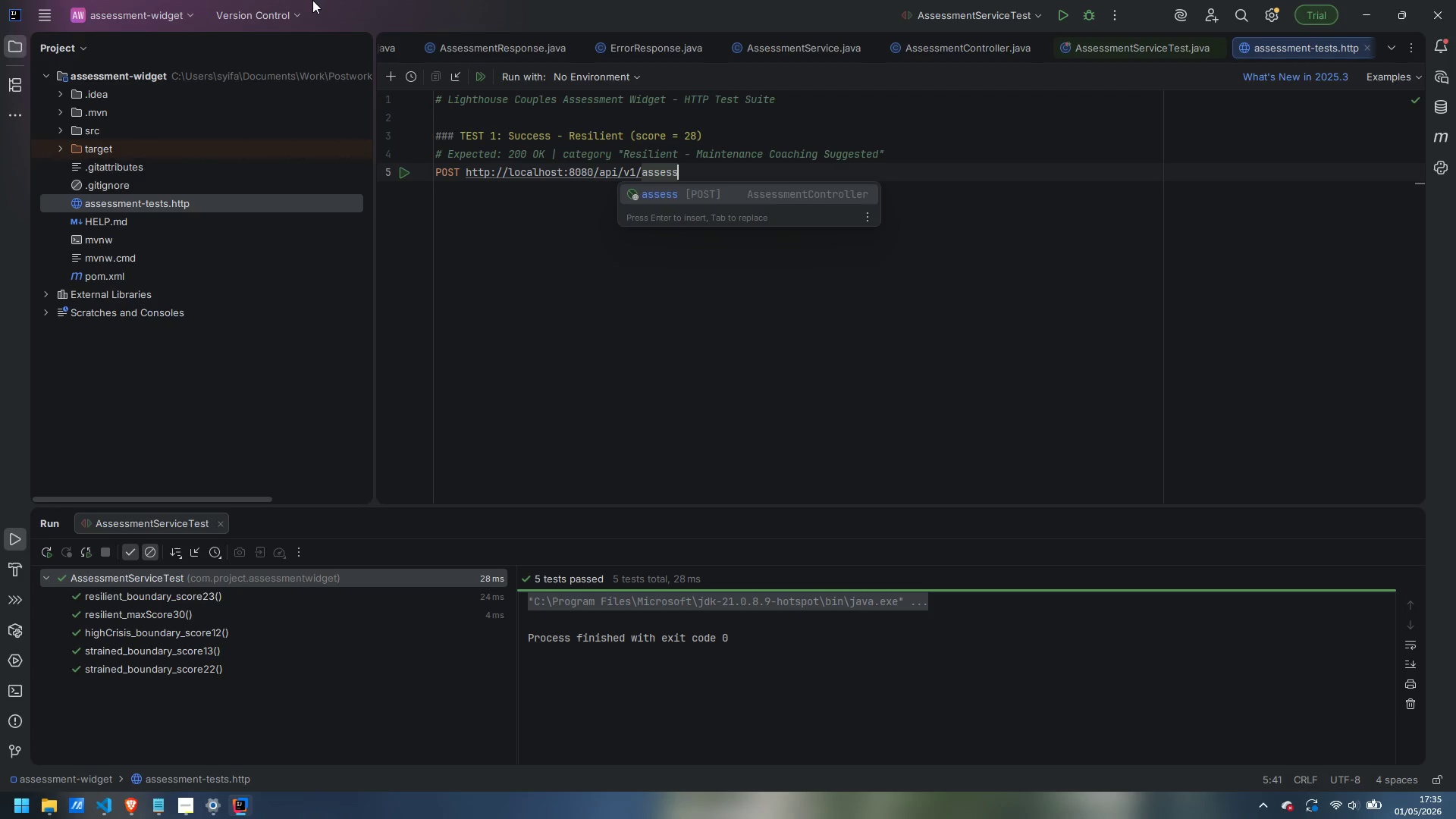 
key(Enter)
 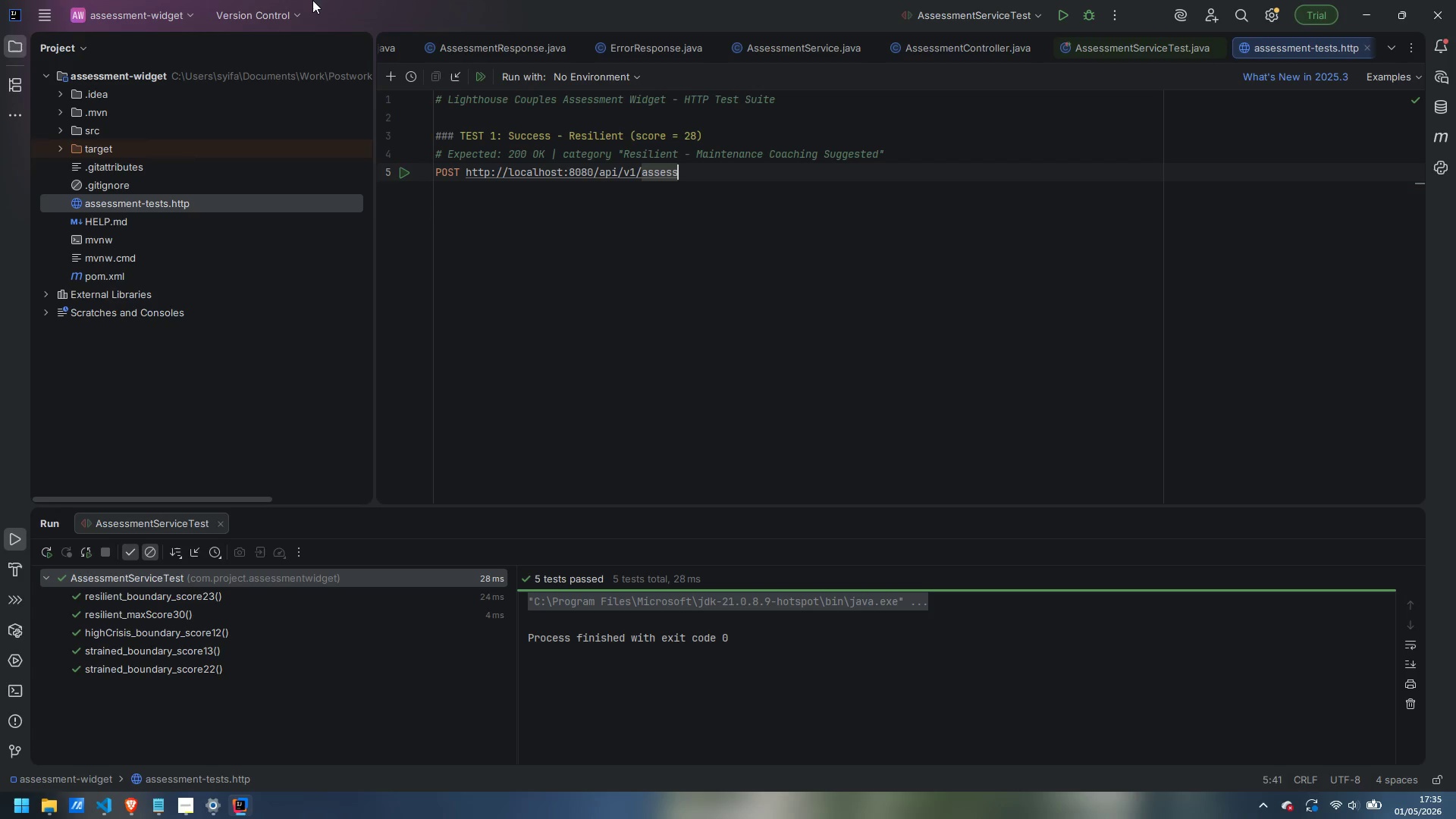 
key(Enter)
 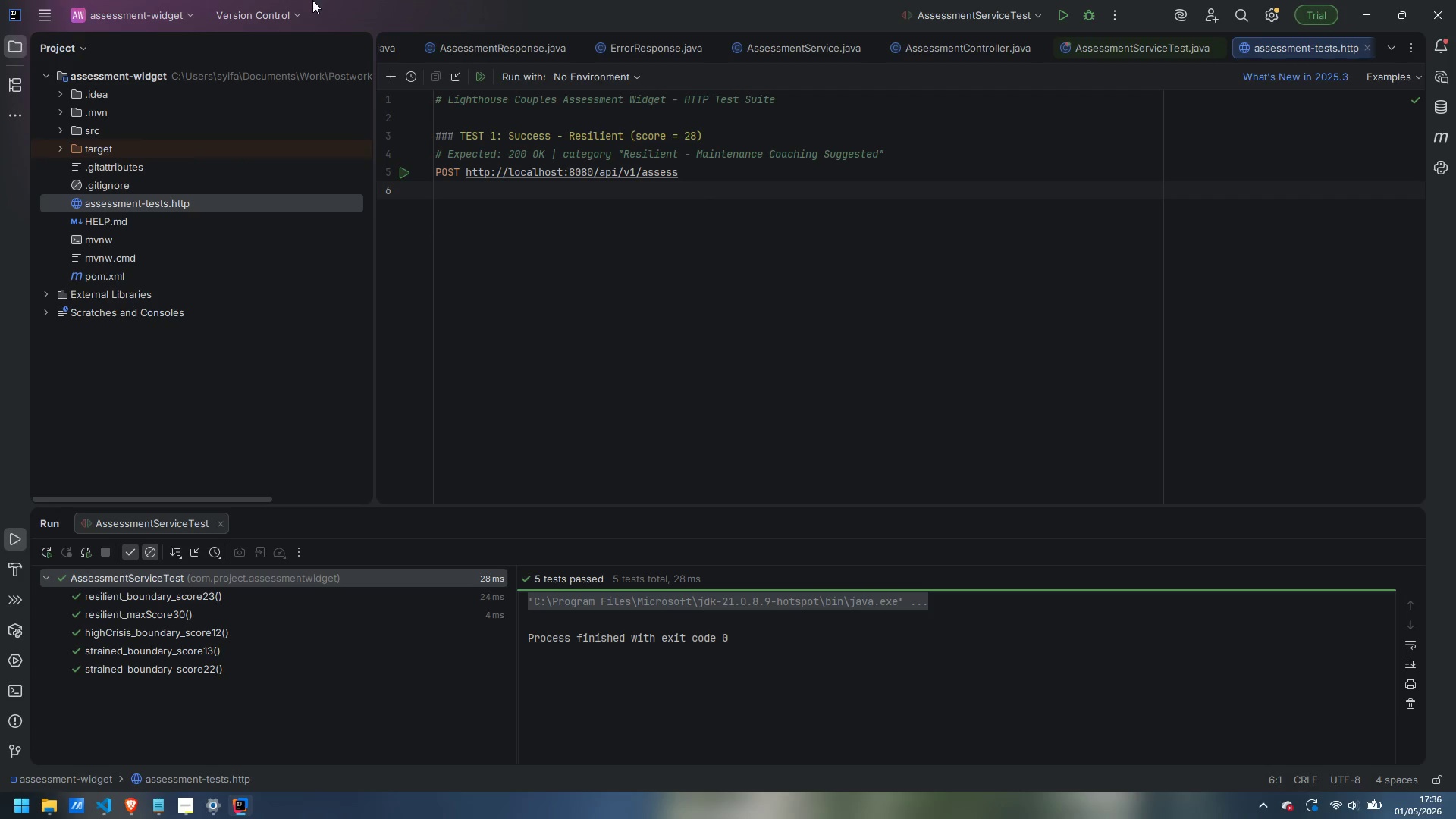 
type(Content-Type)
 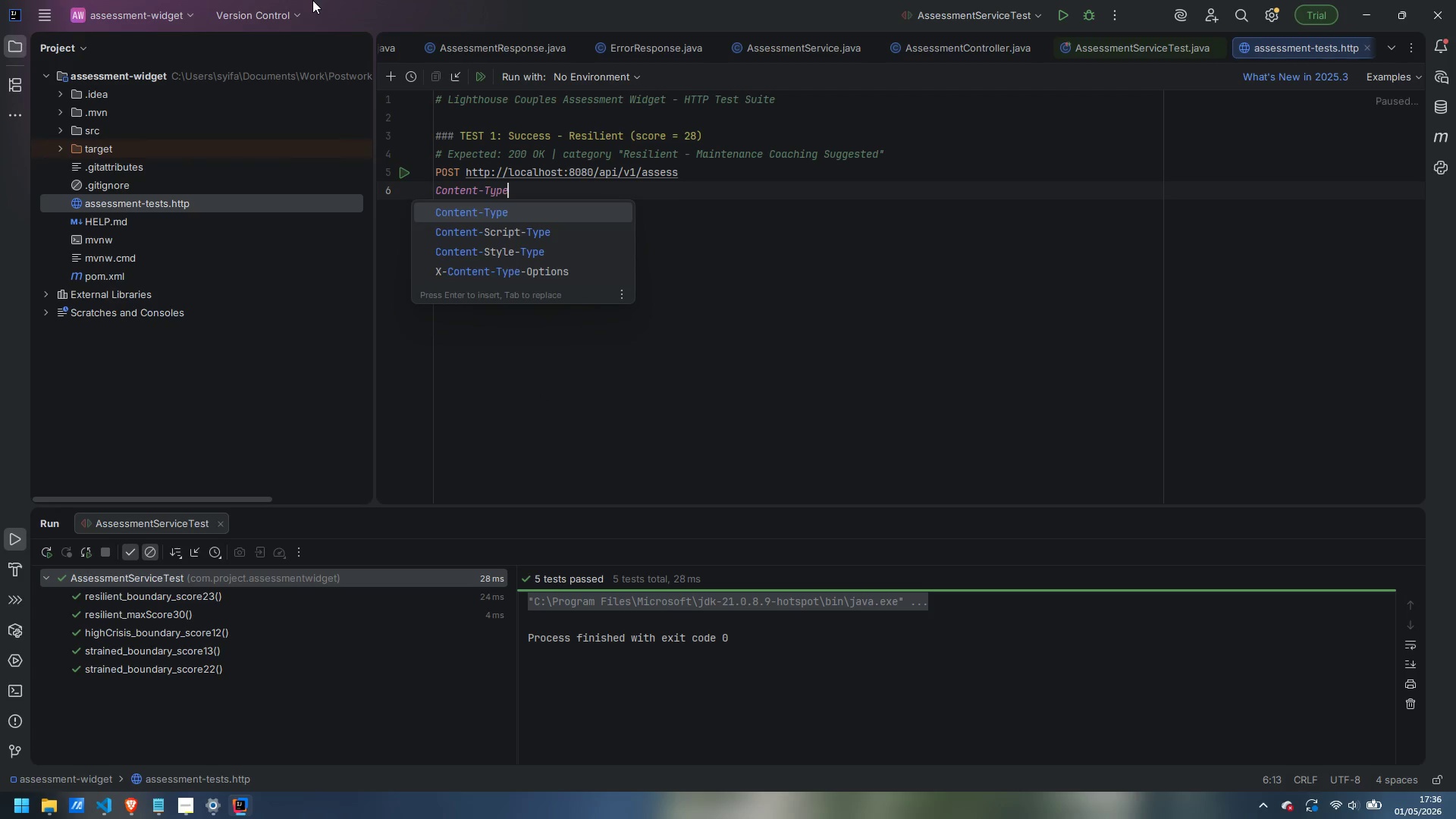 
key(Enter)
 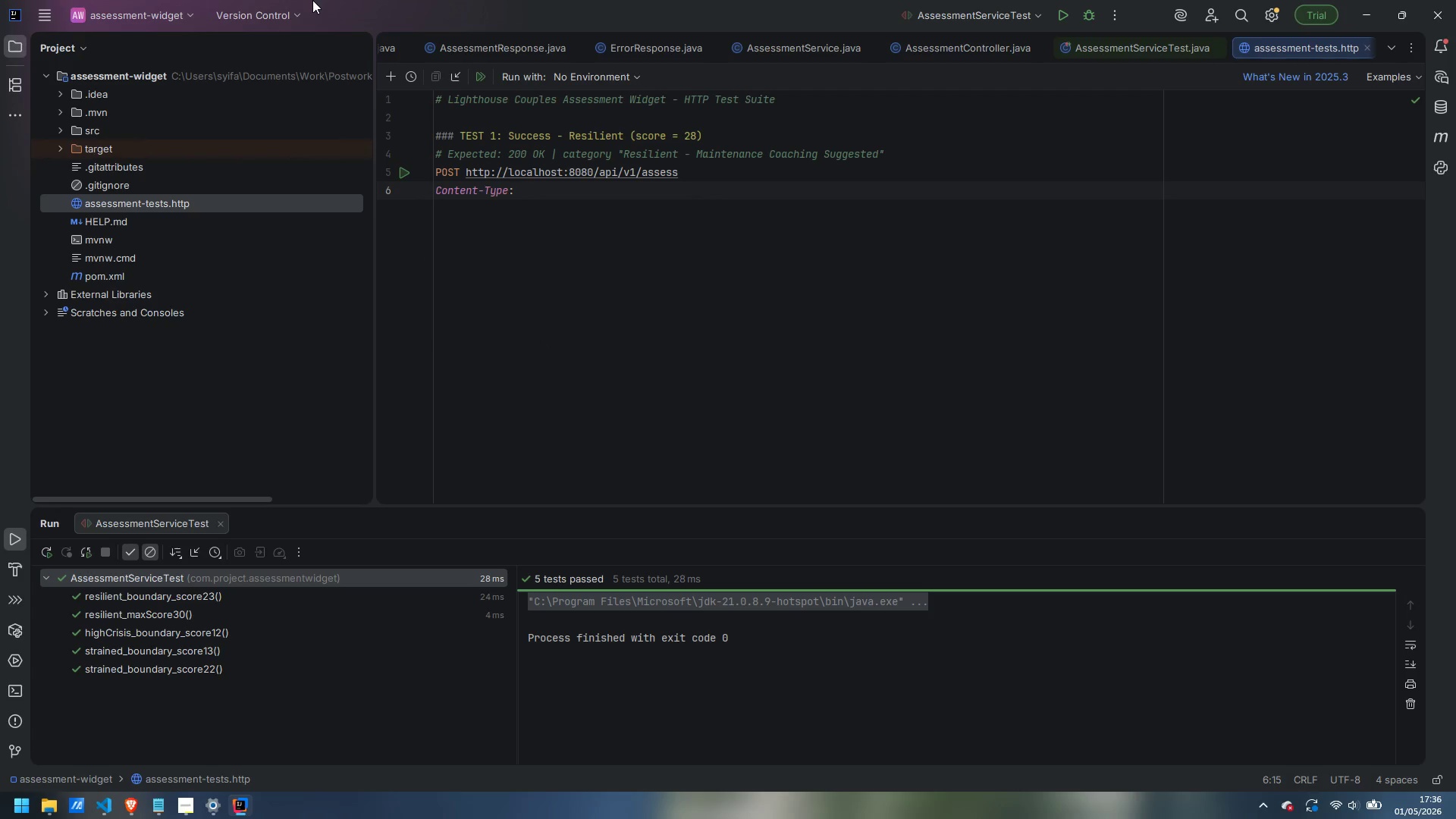 
type(application/json)
 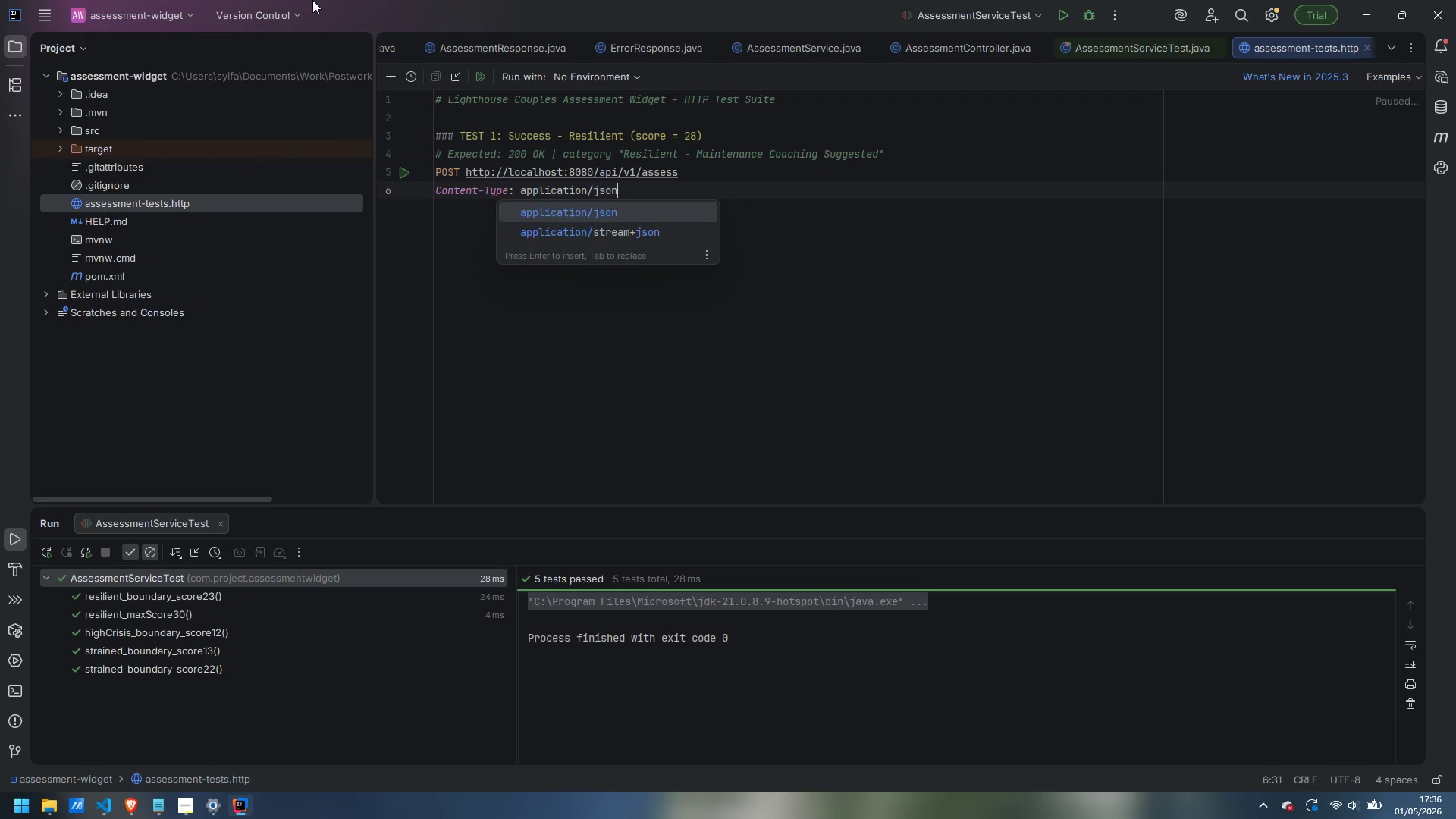 
key(Enter)
 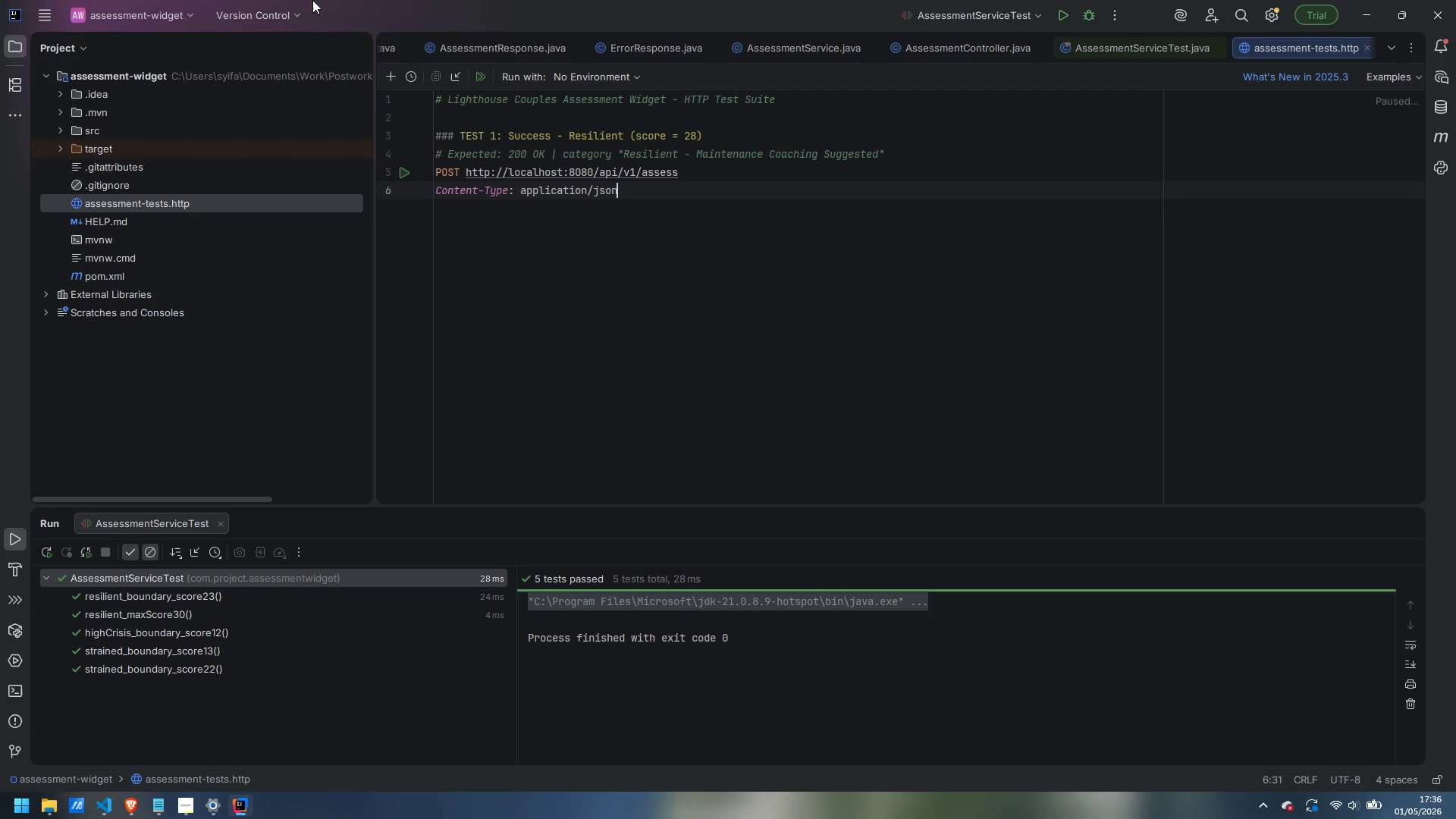 
key(Enter)
 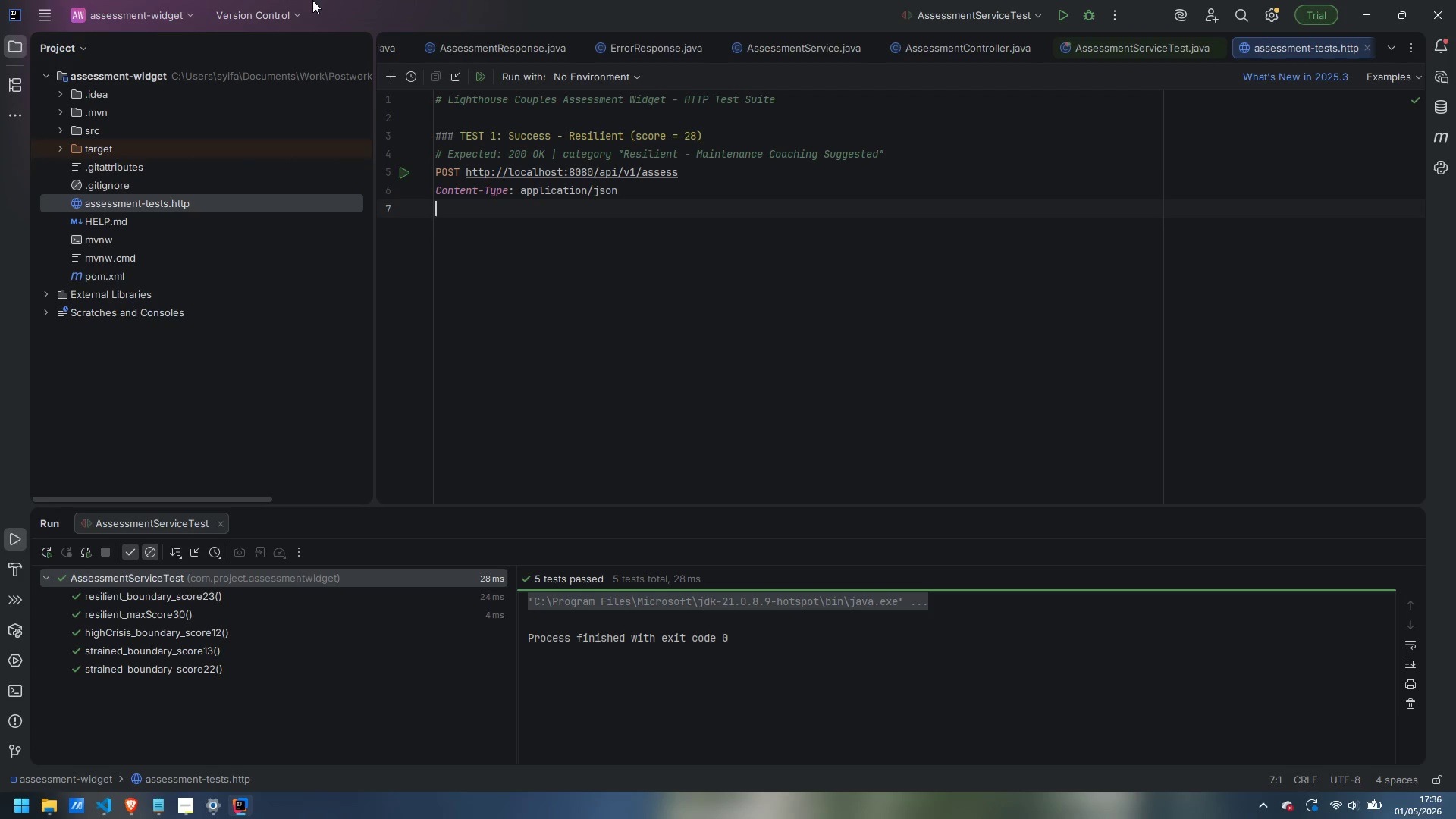 
key(Shift+BracketLeft)
 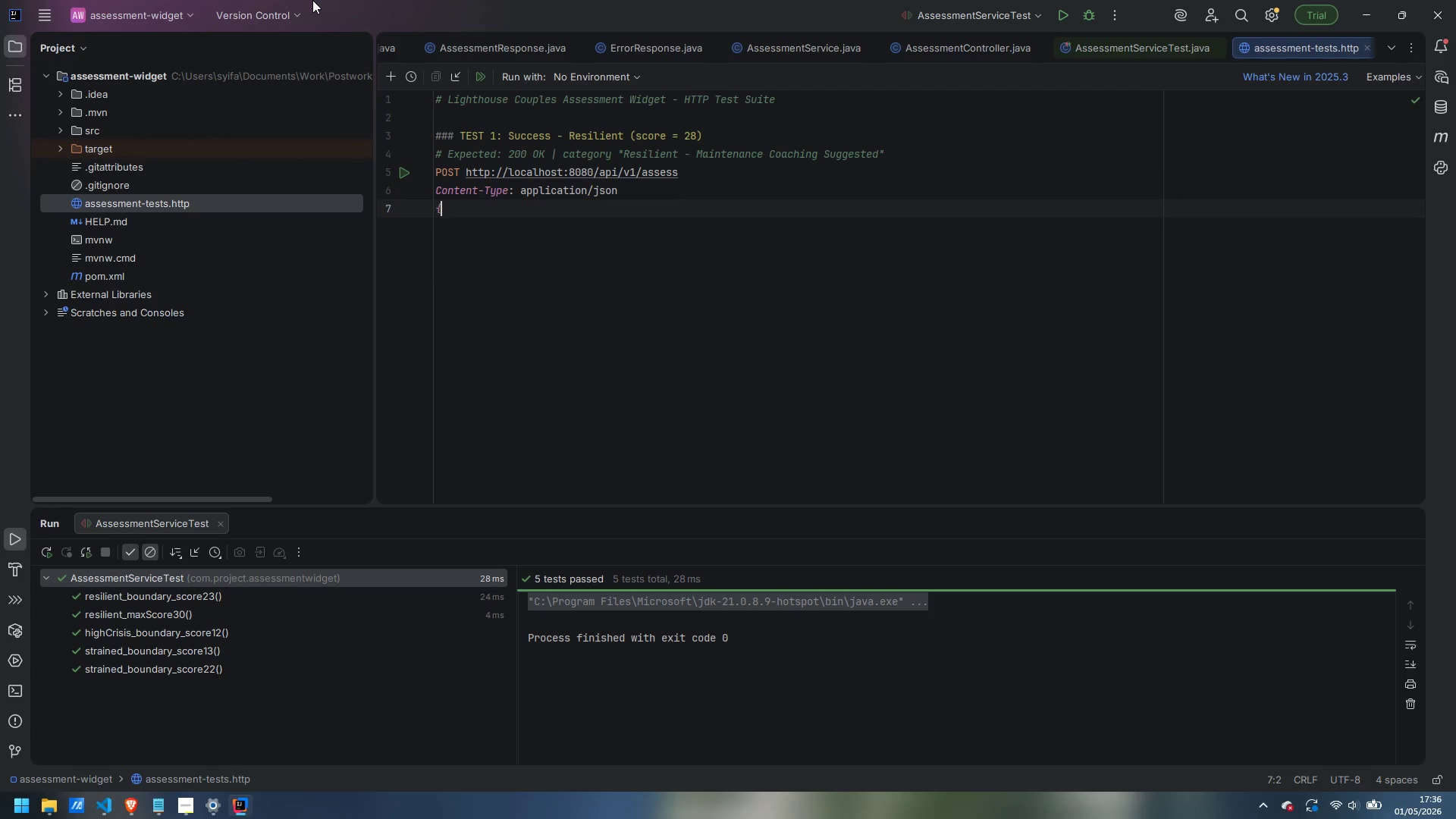 
key(Enter)
 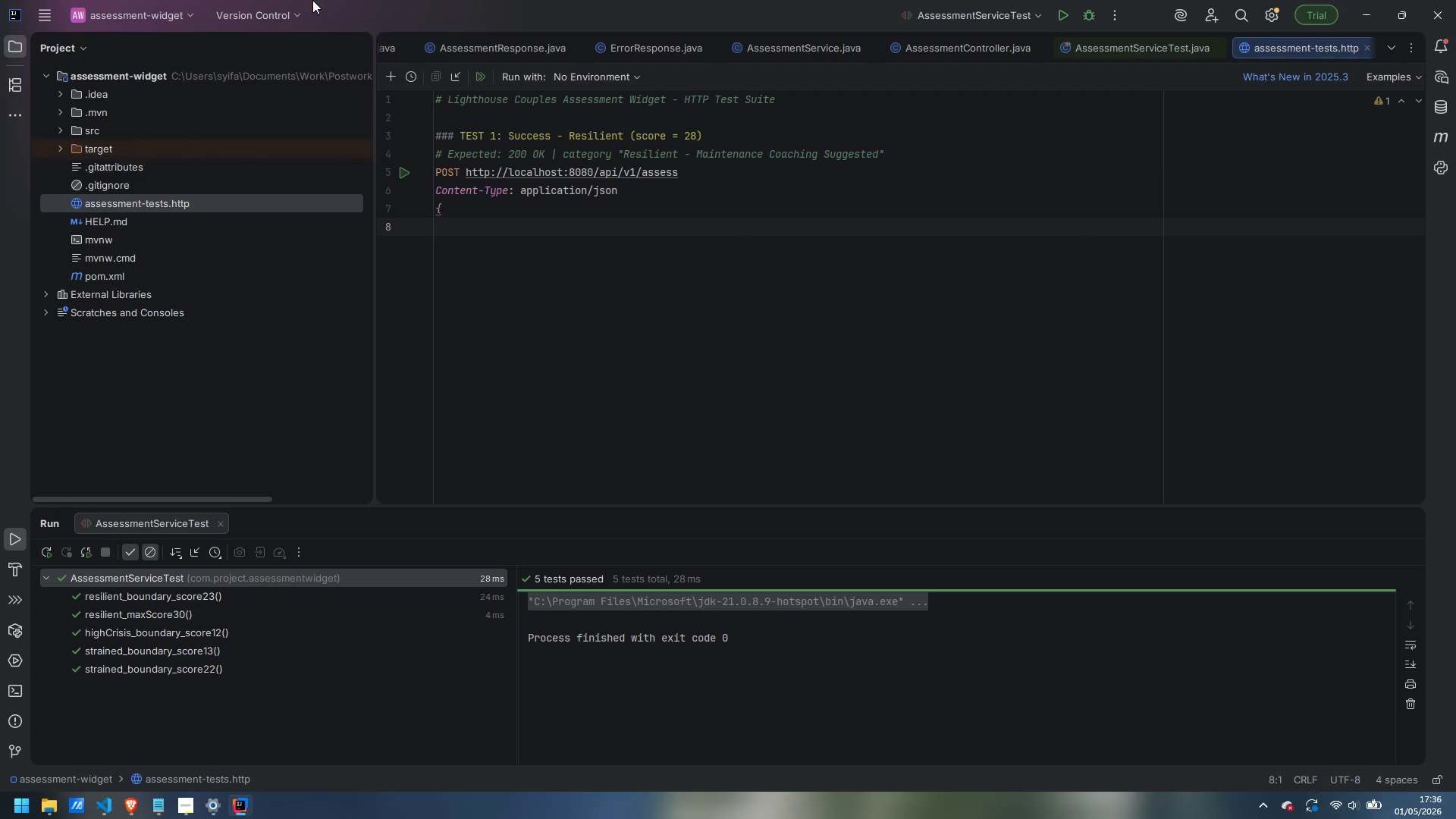 
key(Backspace)
 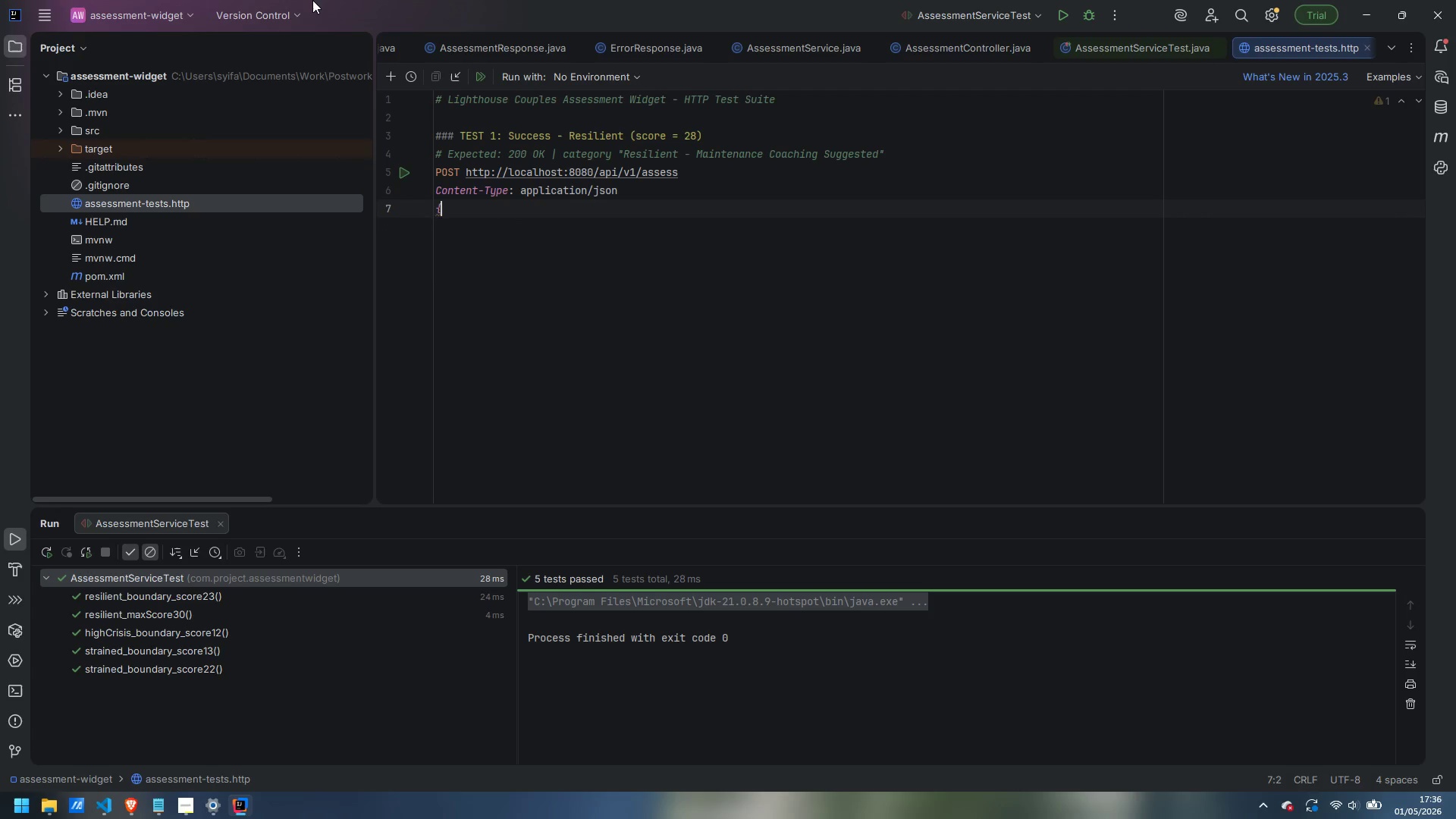 
key(Backspace)
 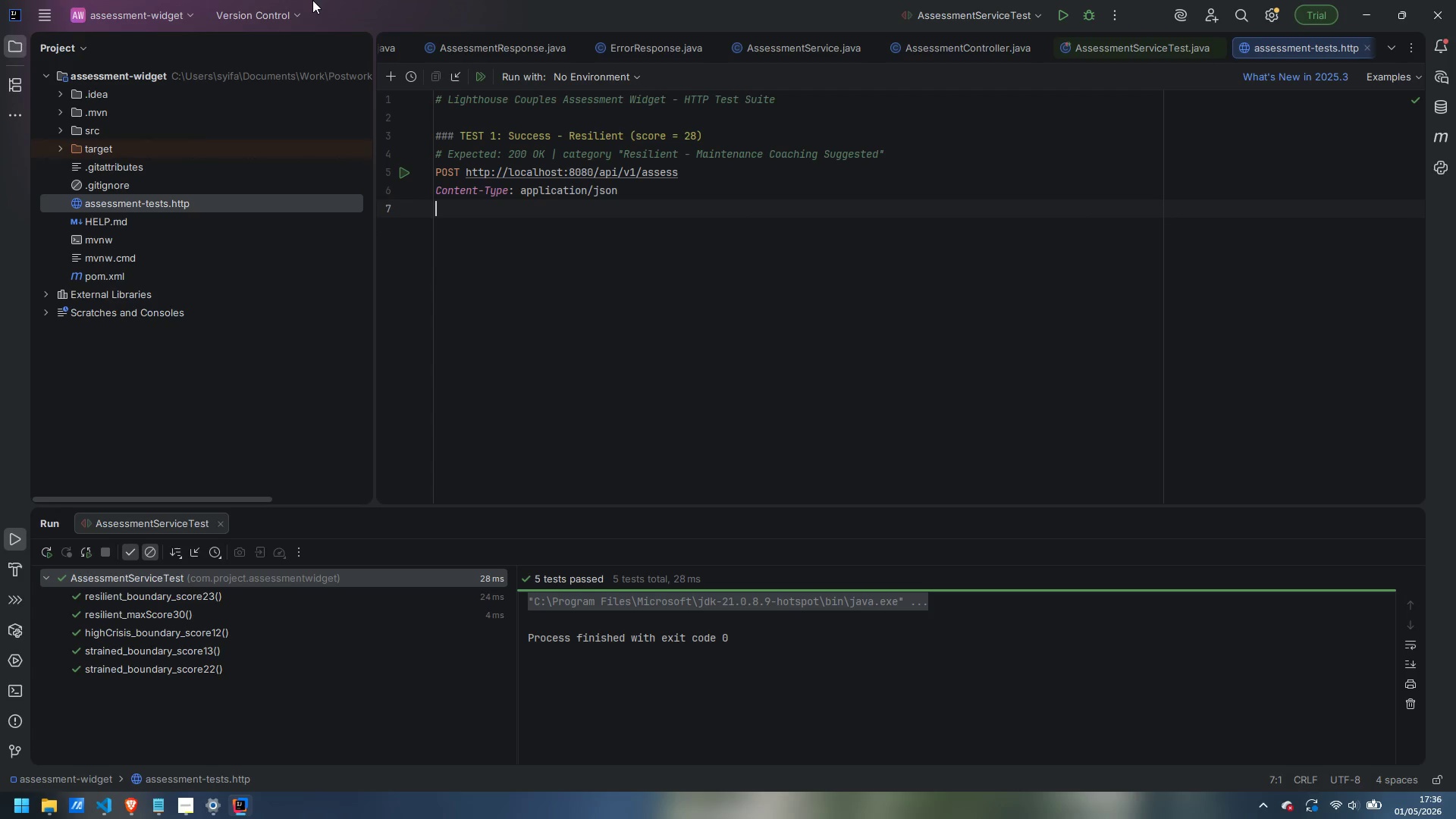 
key(Enter)
 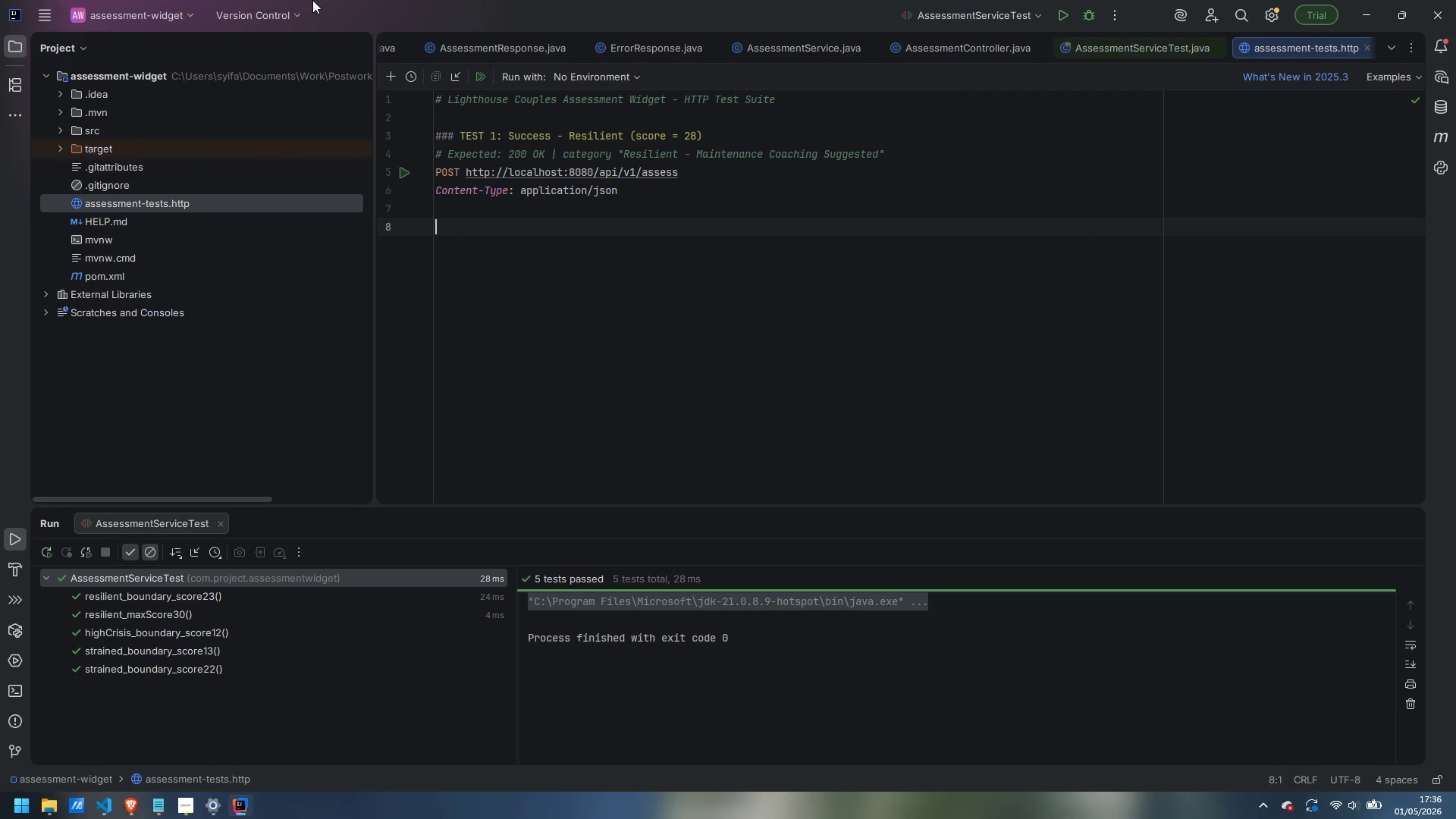 
key(Shift+BracketLeft)
 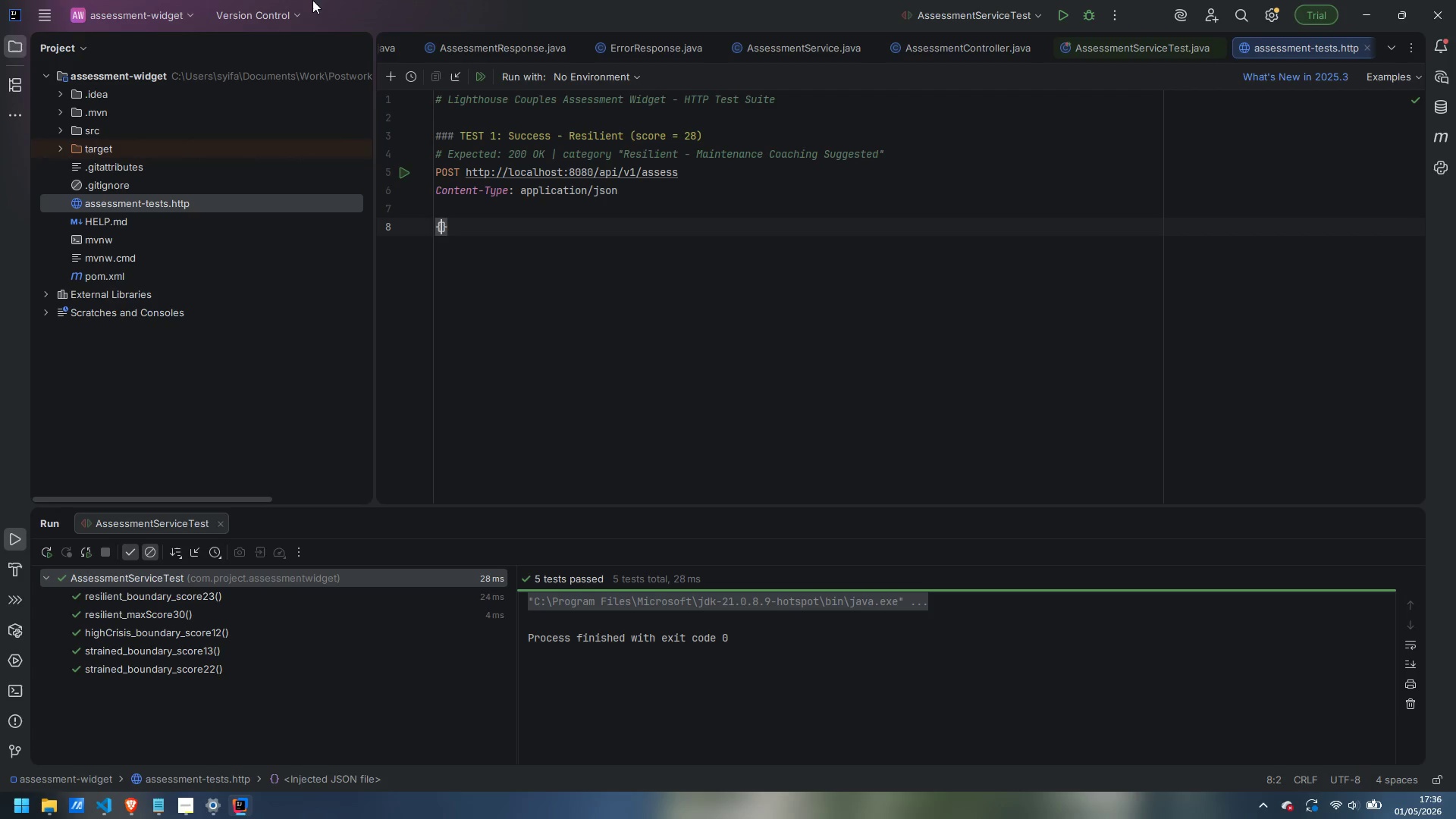 
key(Enter)
 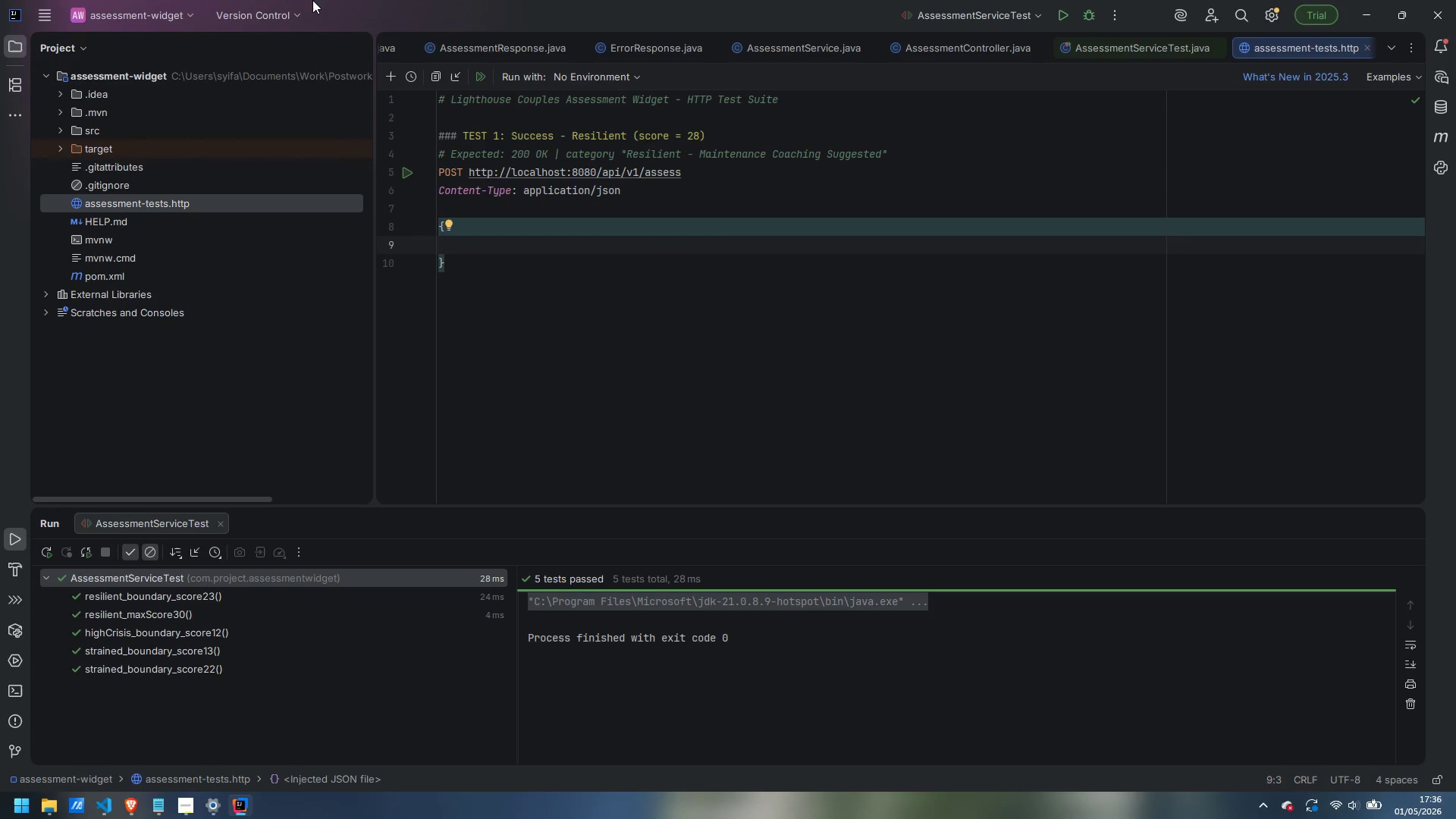 
type("communcation)
 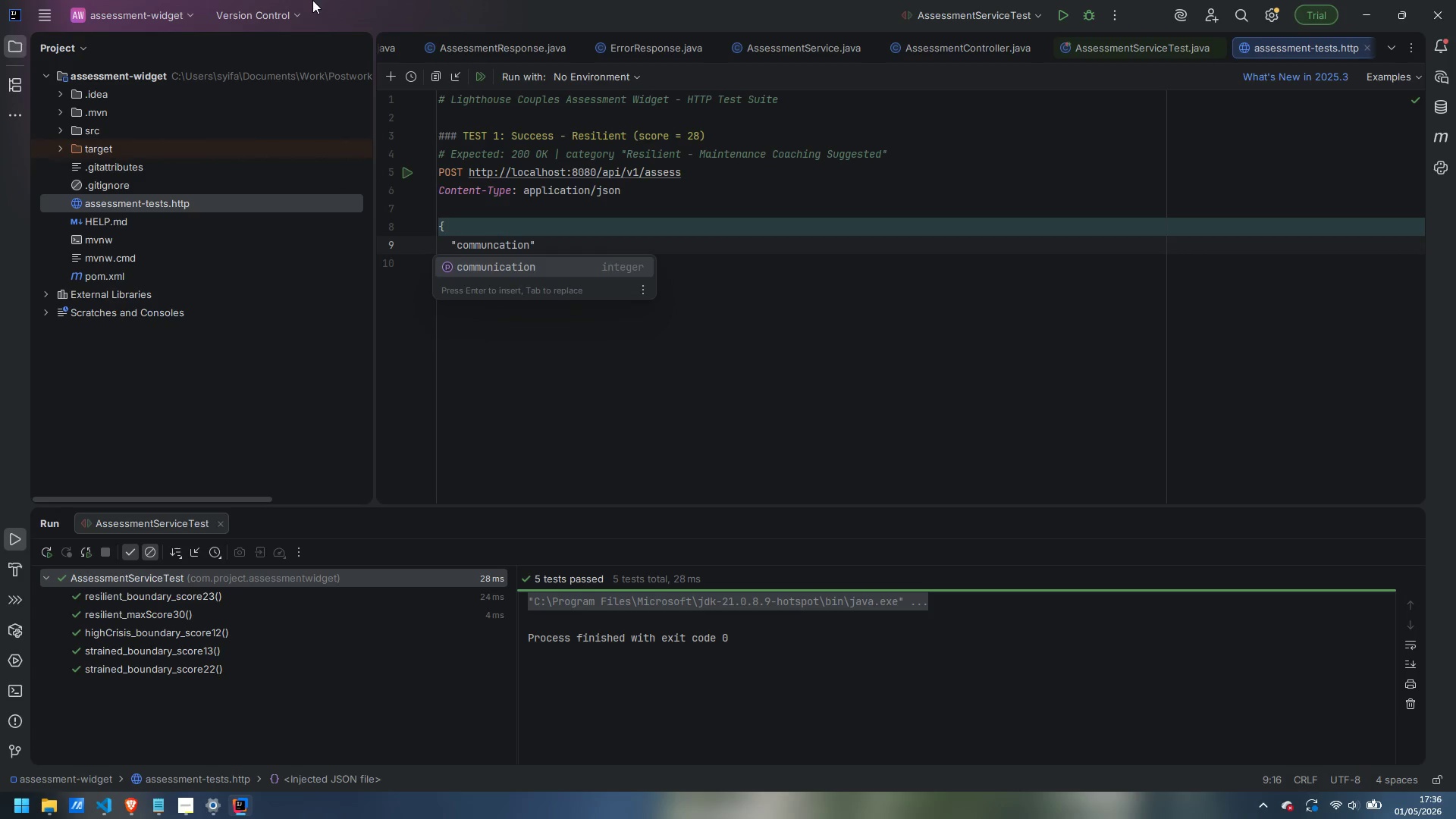 
key(Enter)
 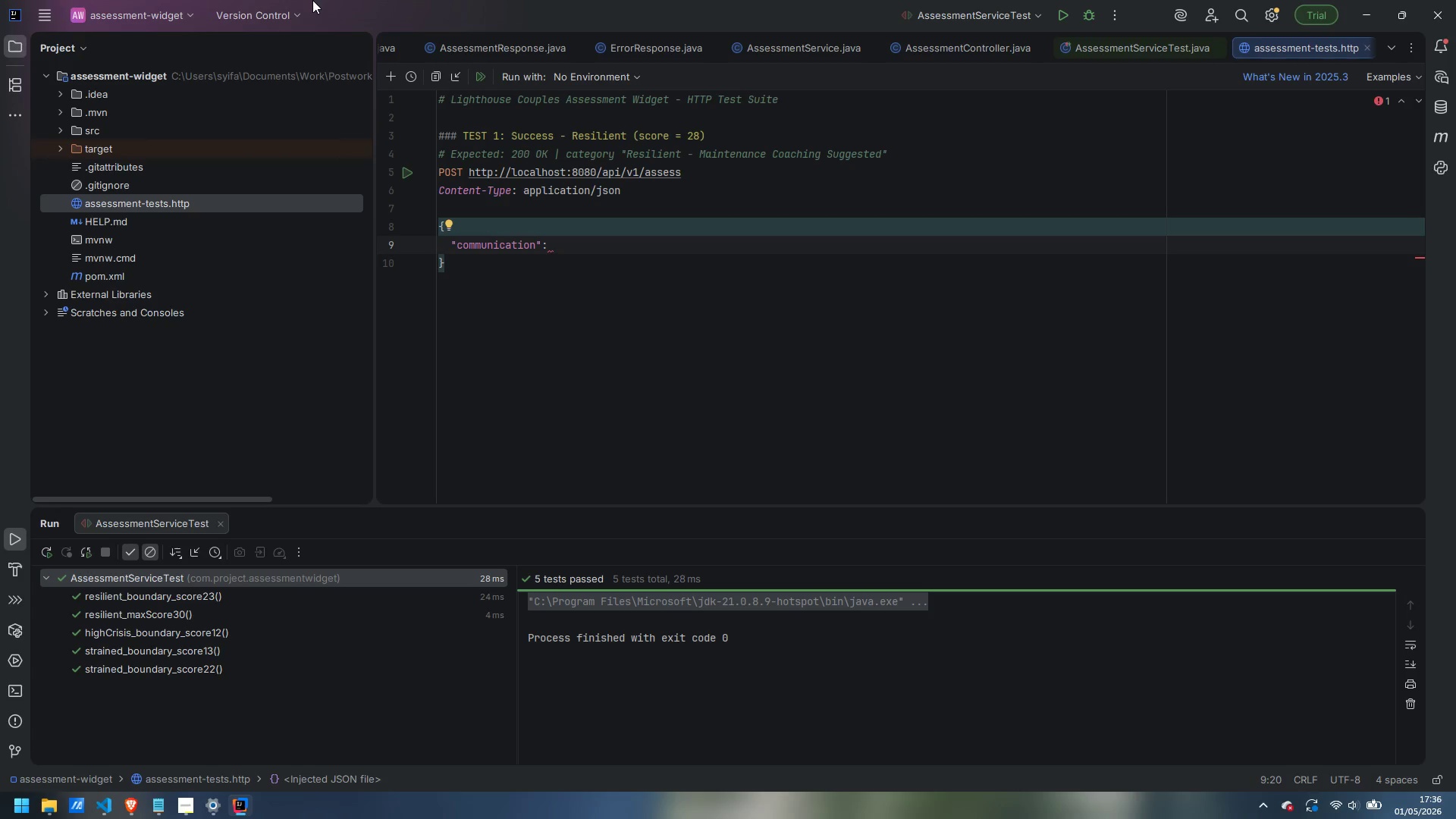 
type(10)
 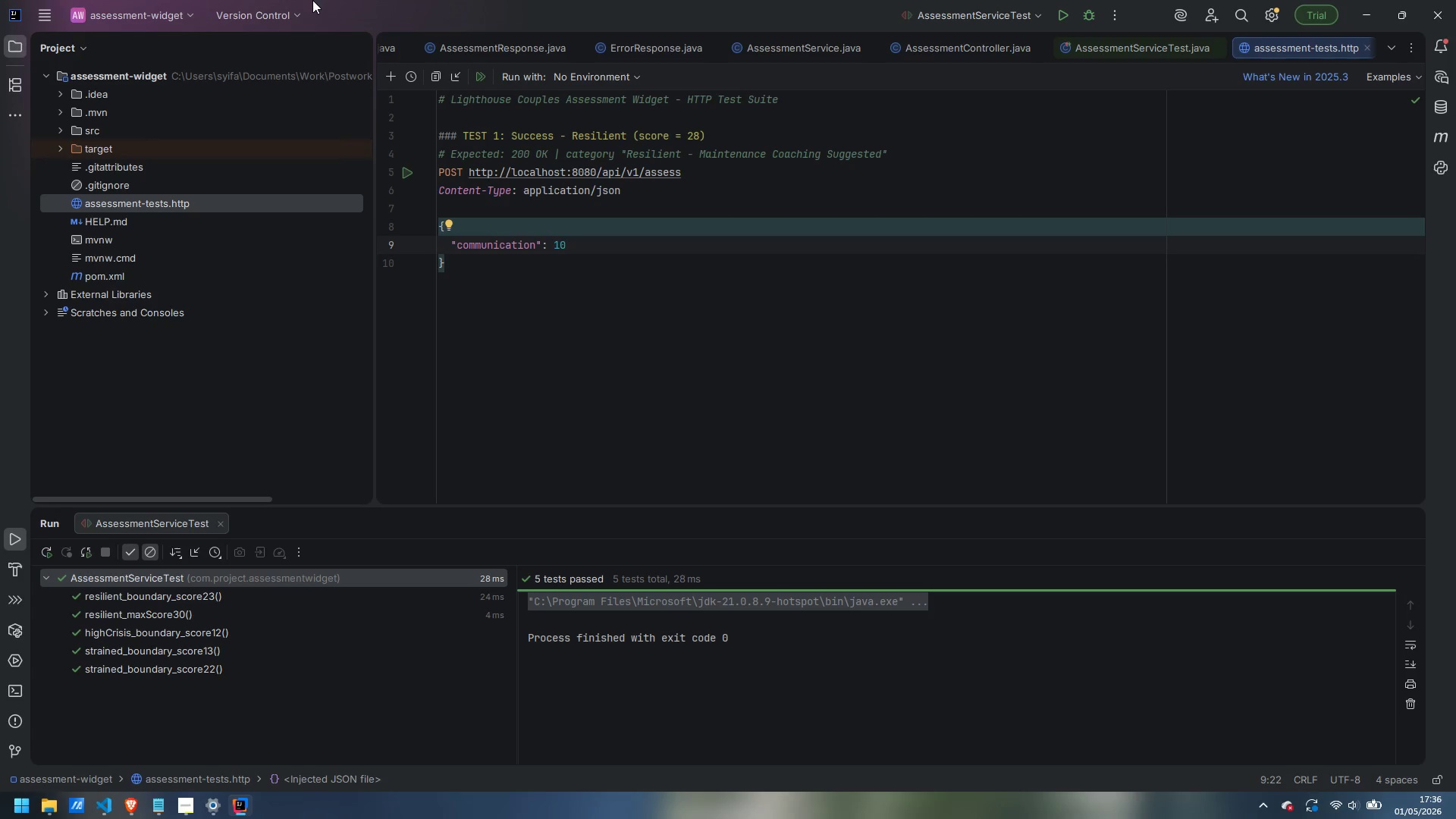 
key(Comma)
 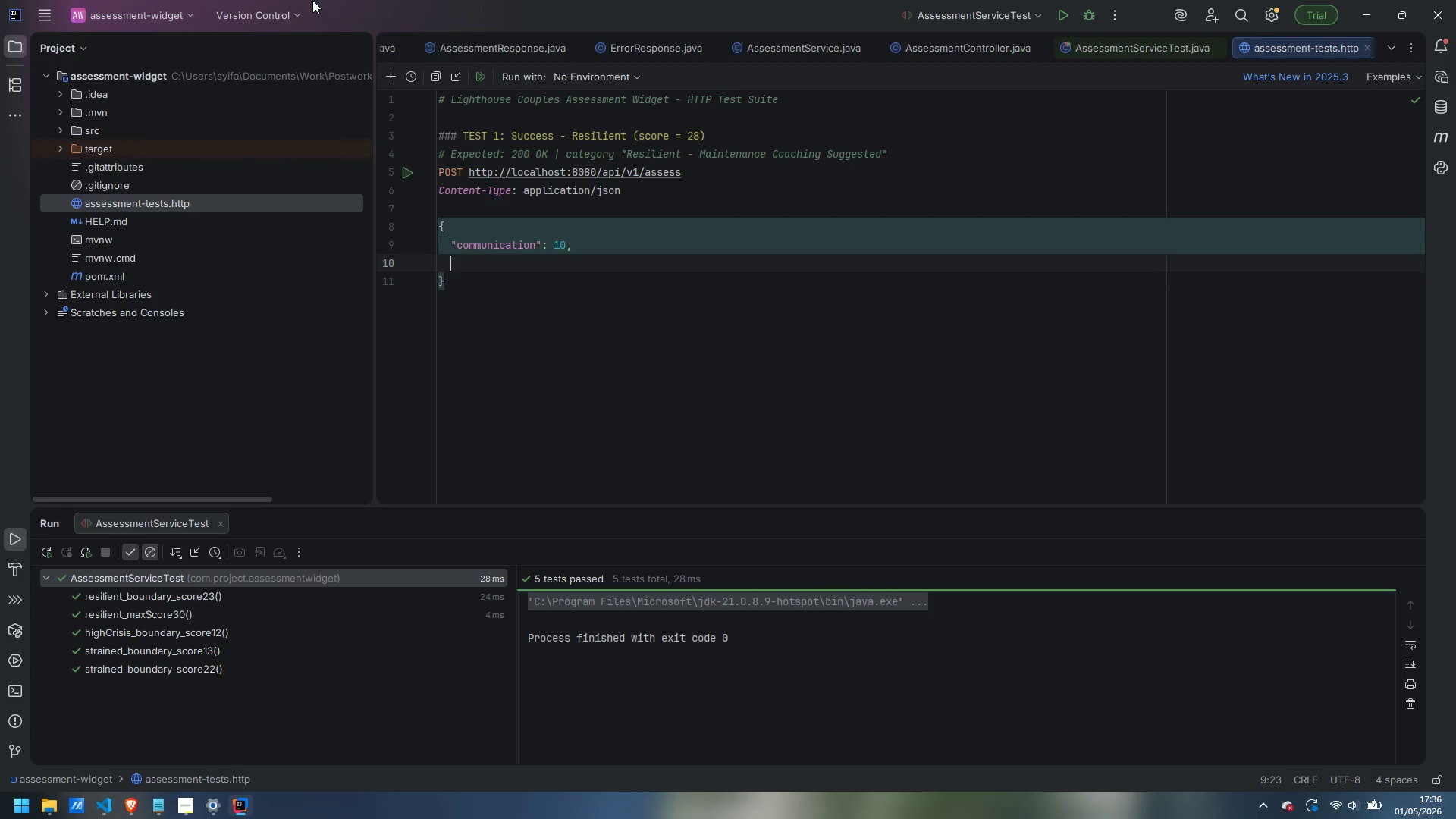 
key(Enter)
 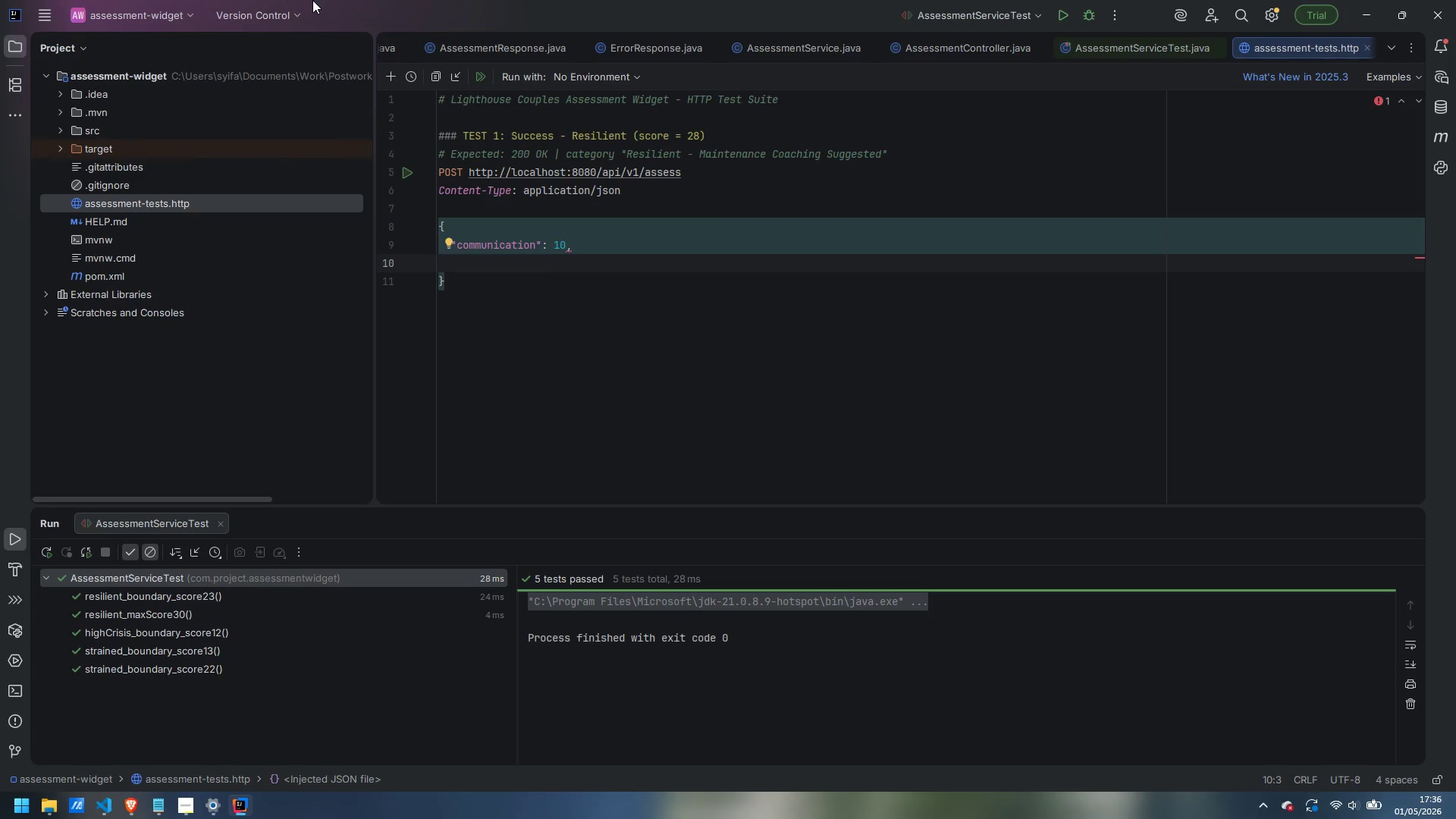 
type("shared_values)
 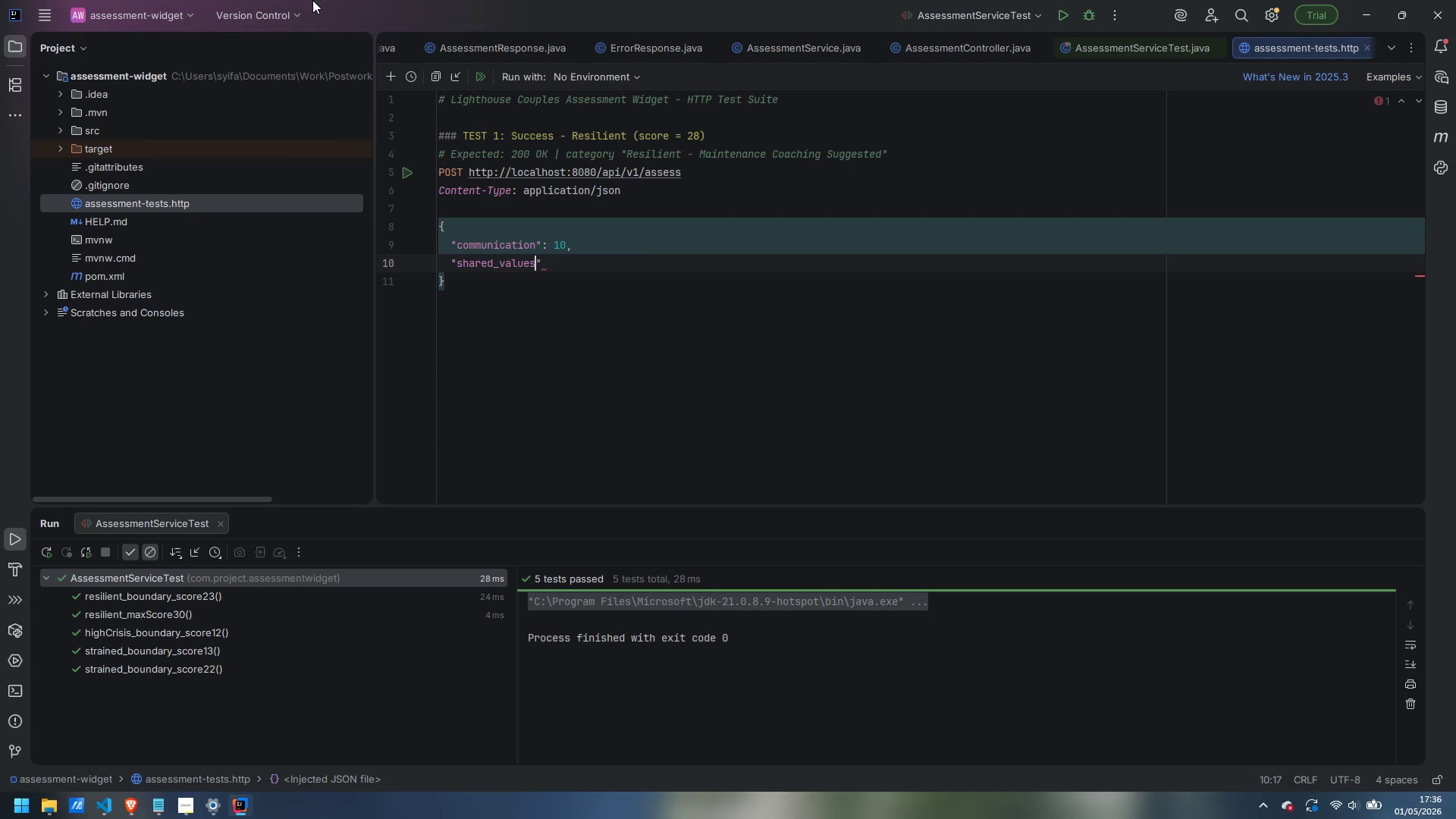 
key(ArrowRight)
 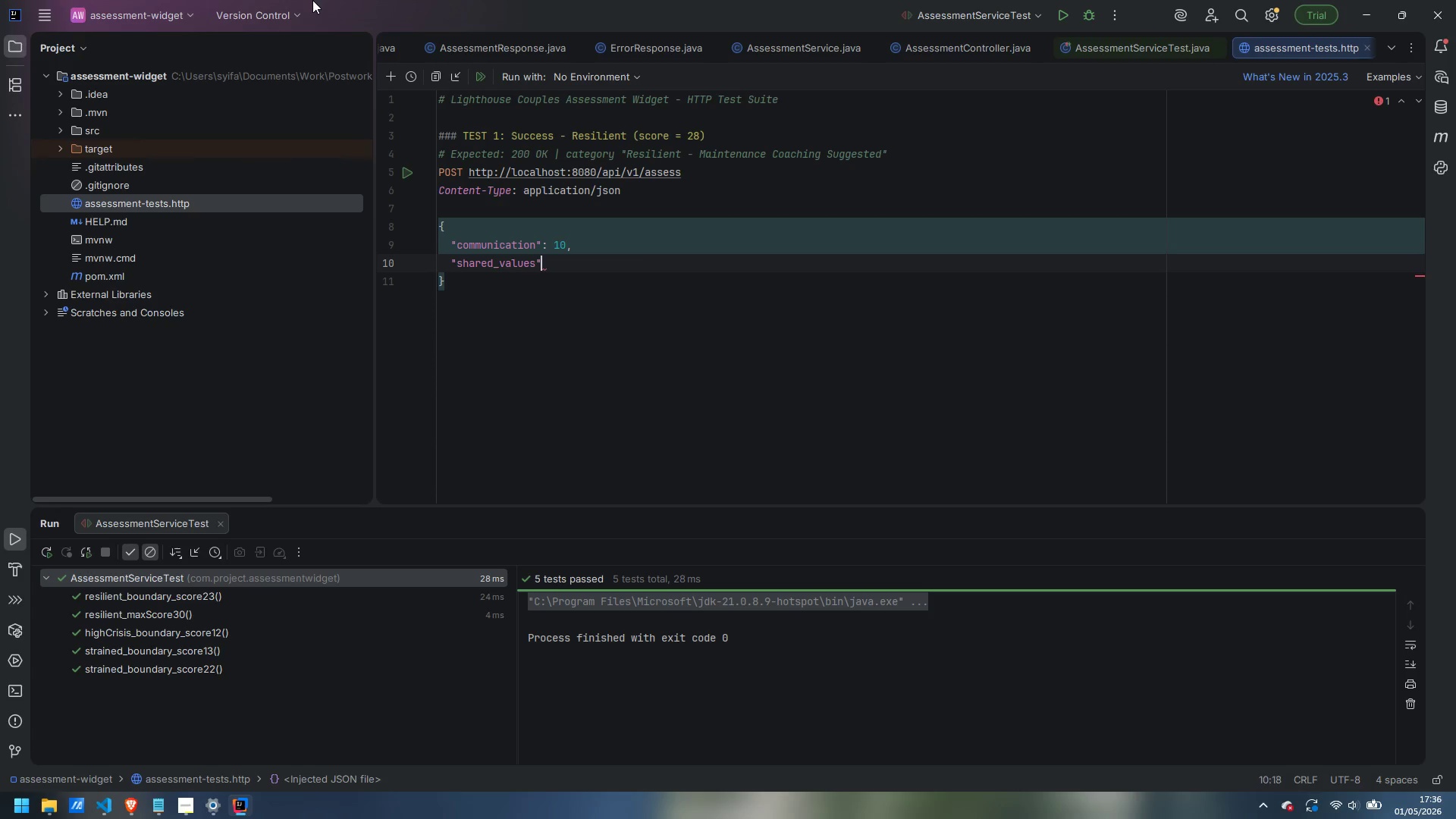 
key(Shift+Semicolon)
 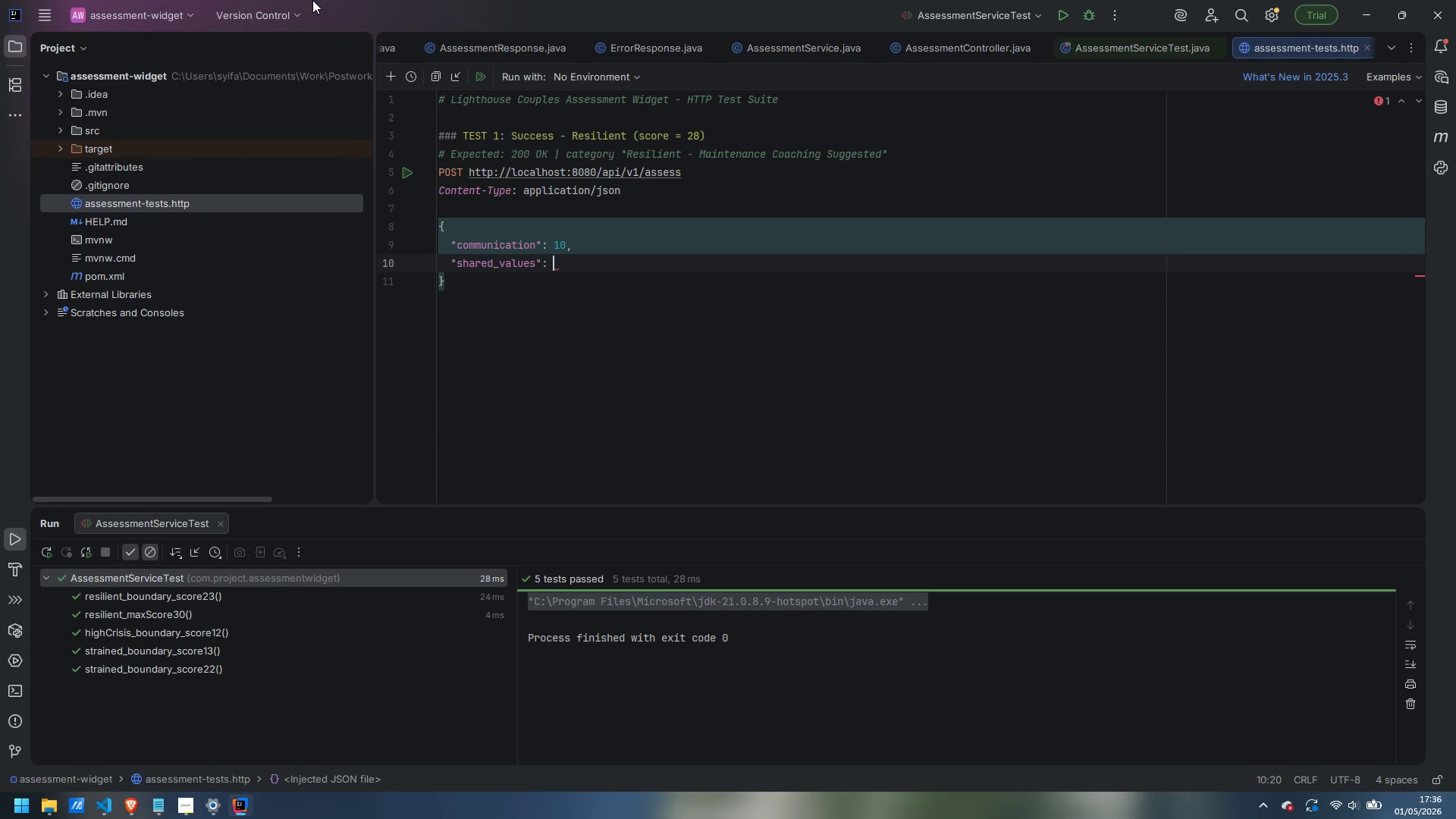 
key(Shift+Space)
 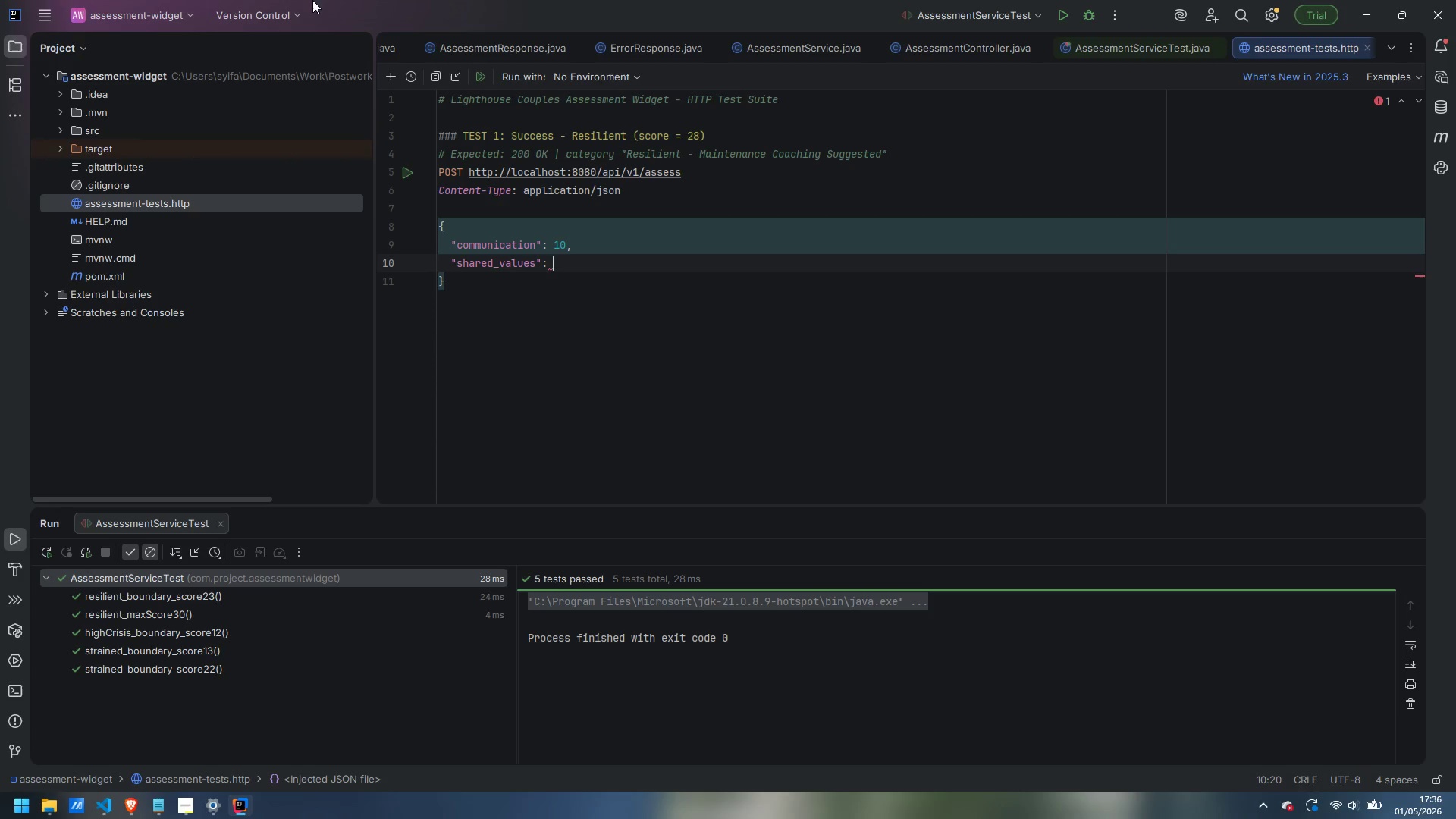 
key(9)
 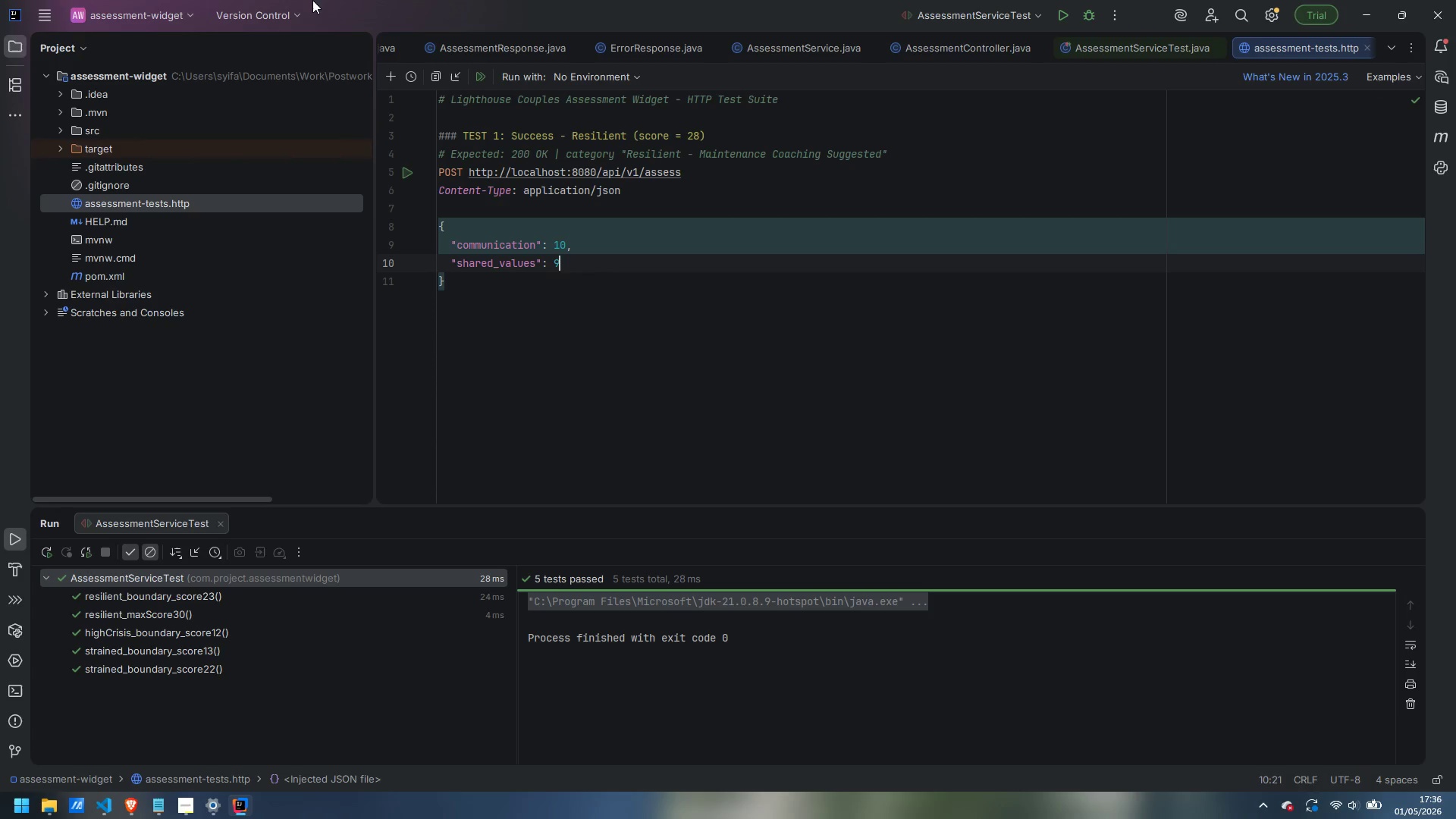 
key(Comma)
 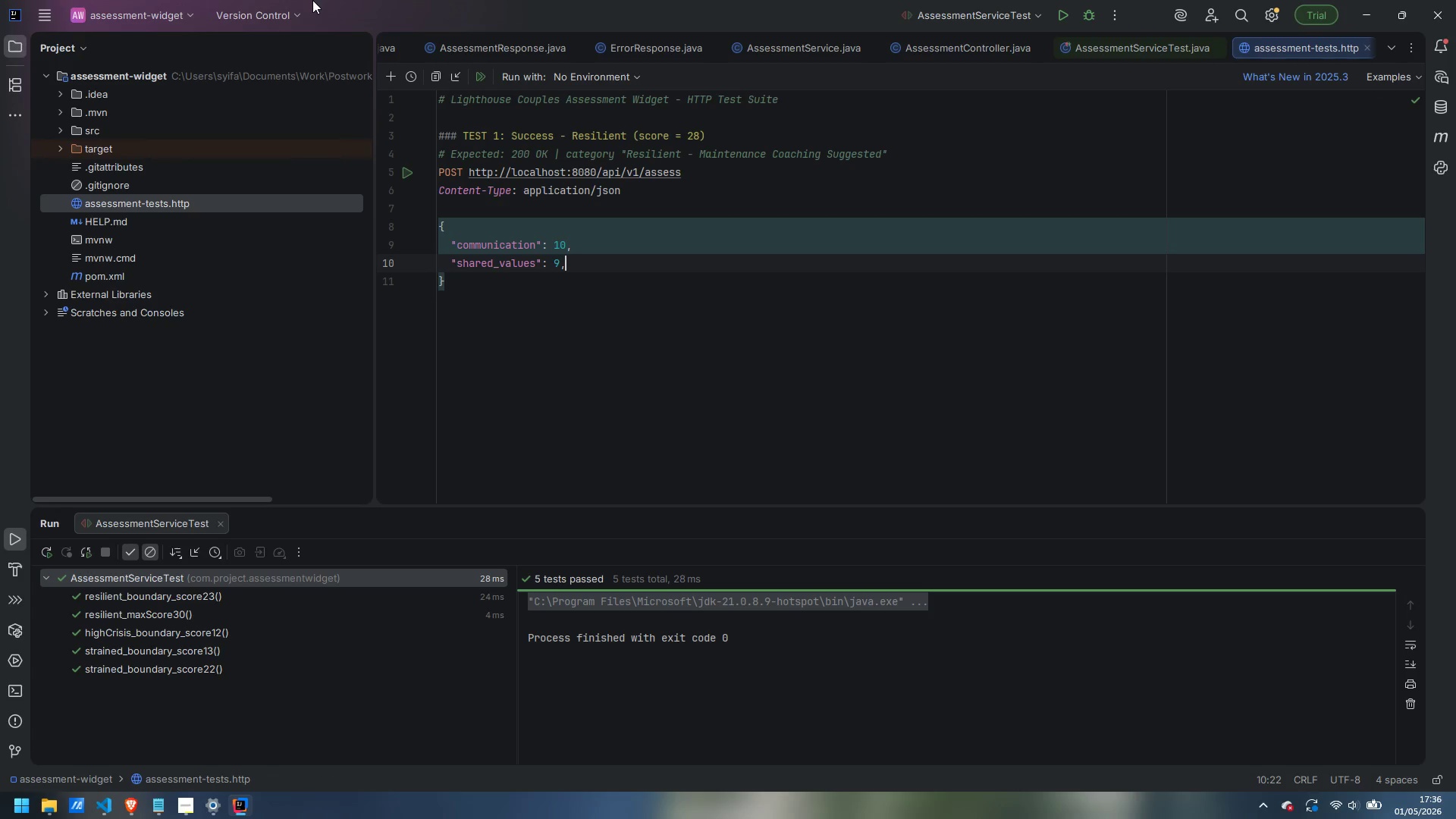 
key(Enter)
 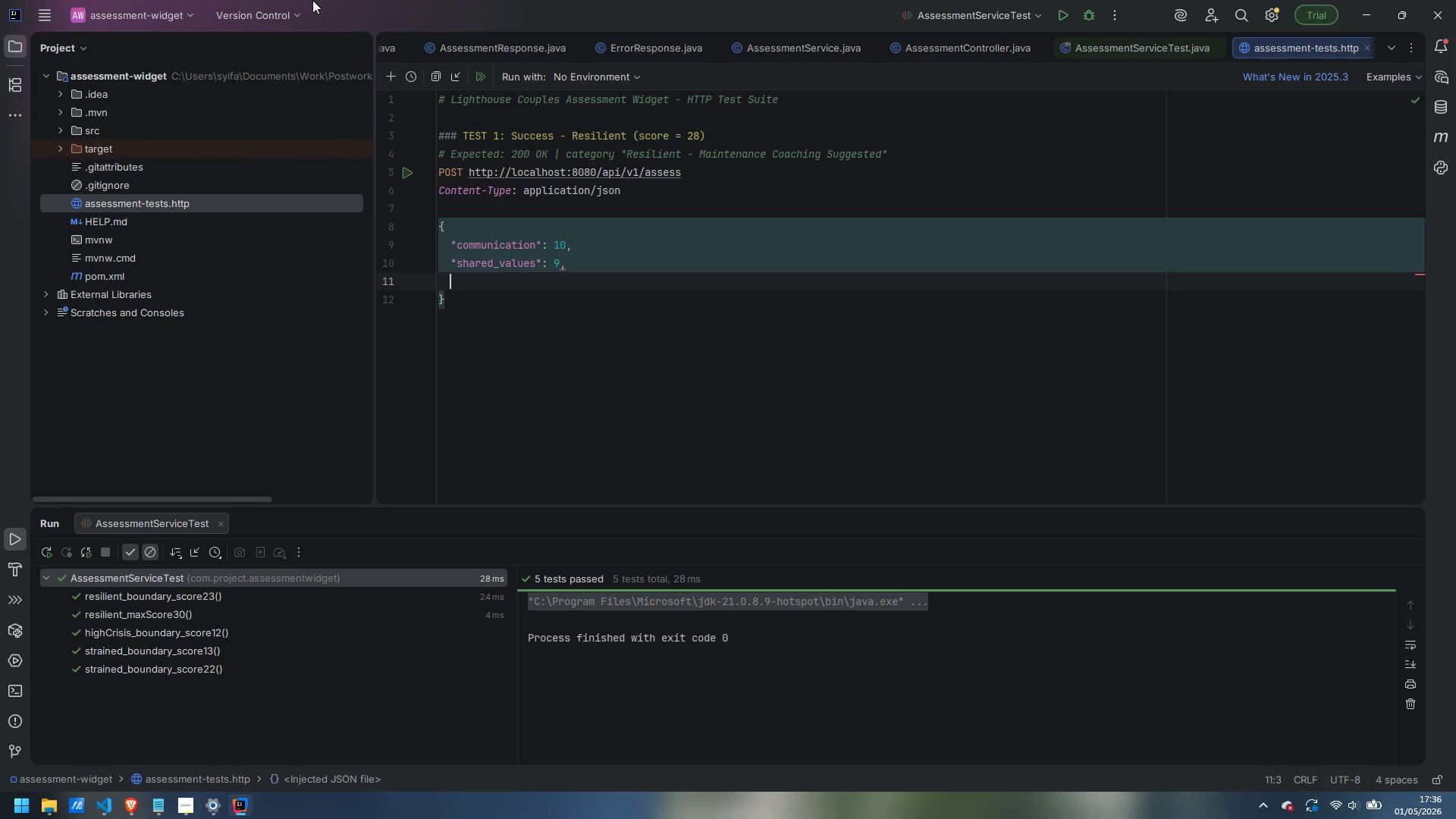 
type("conflict_frequency)
 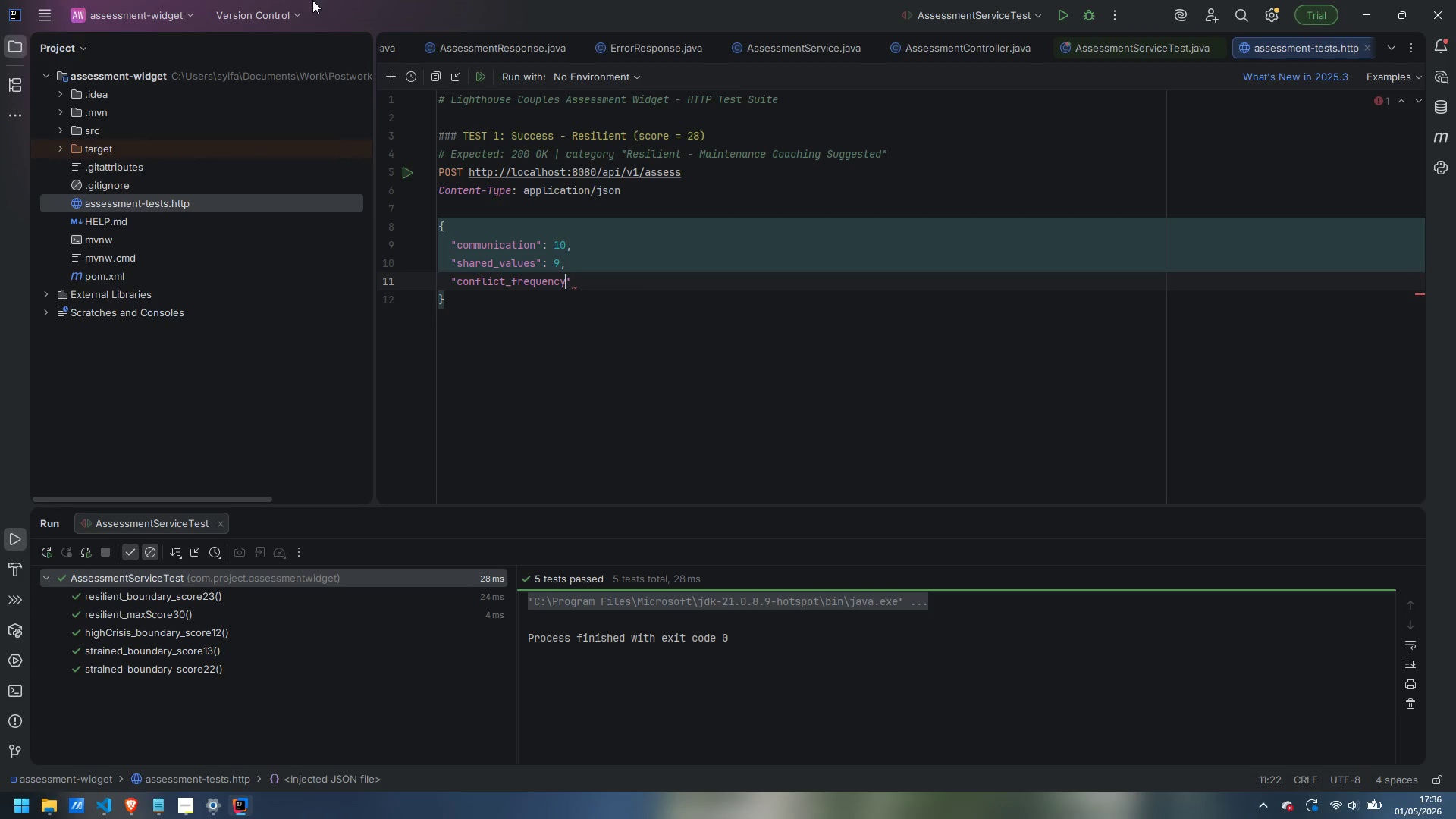 
key(ArrowRight)
 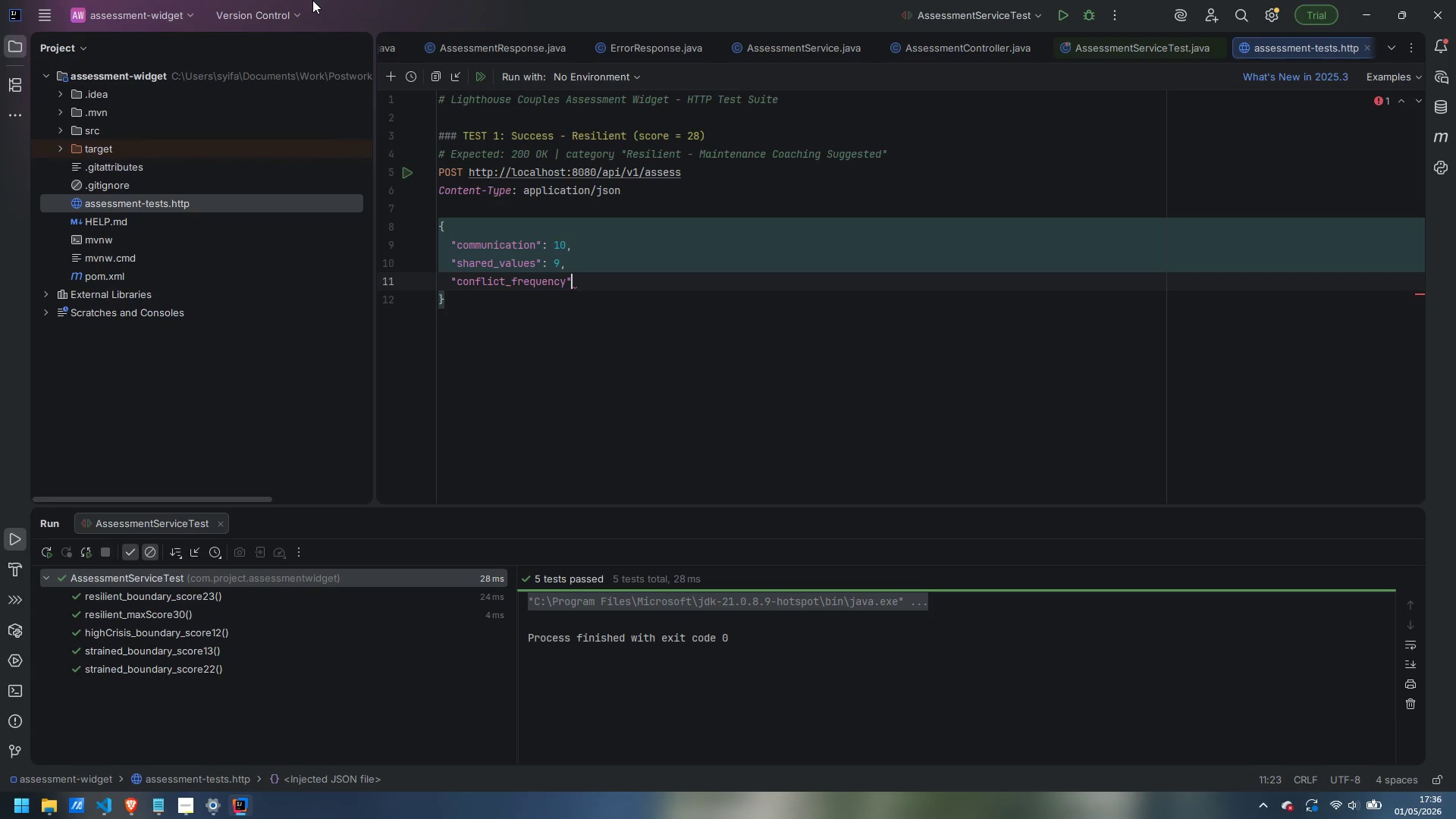 
key(Shift+Semicolon)
 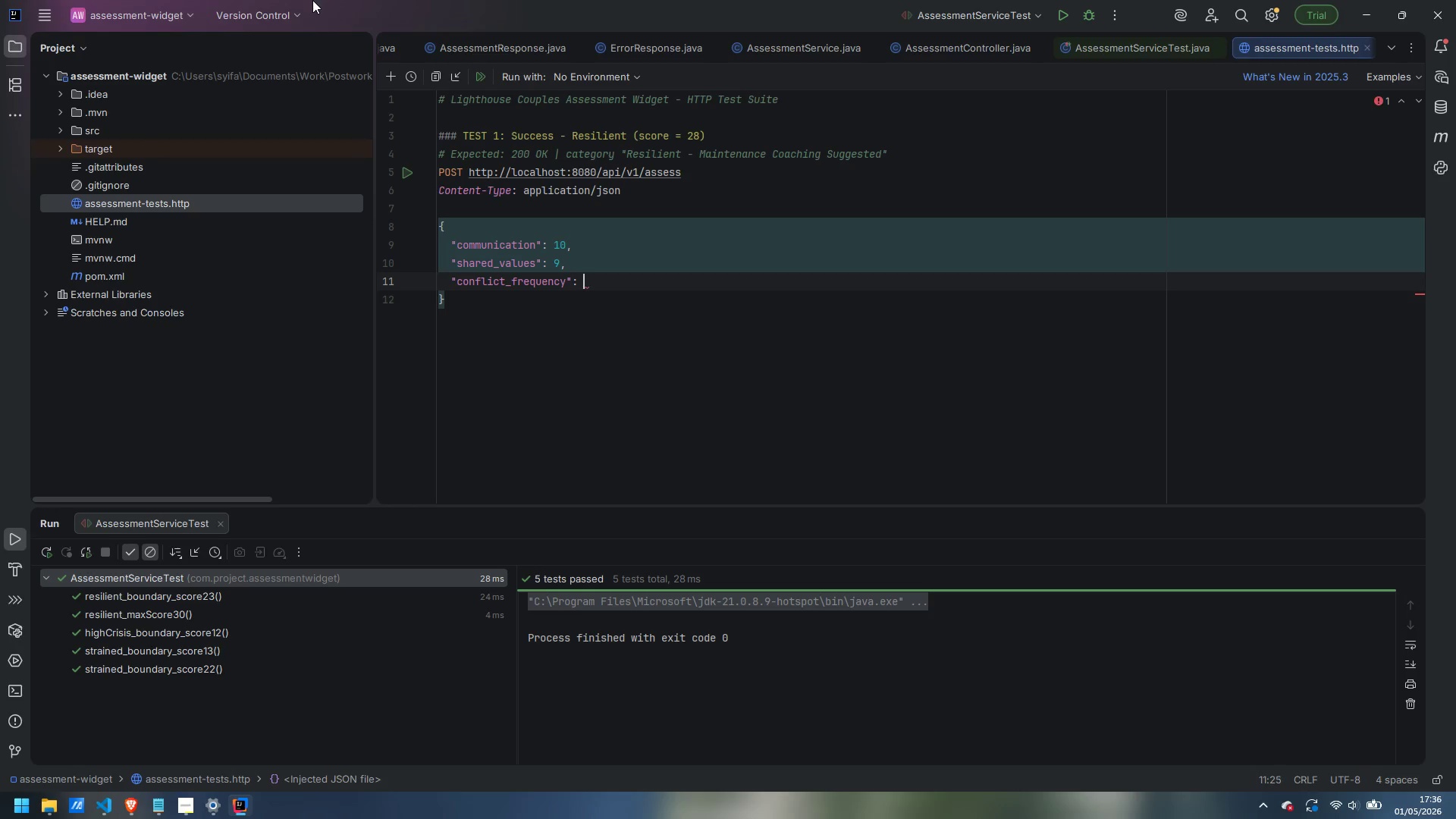 
key(Shift+Space)
 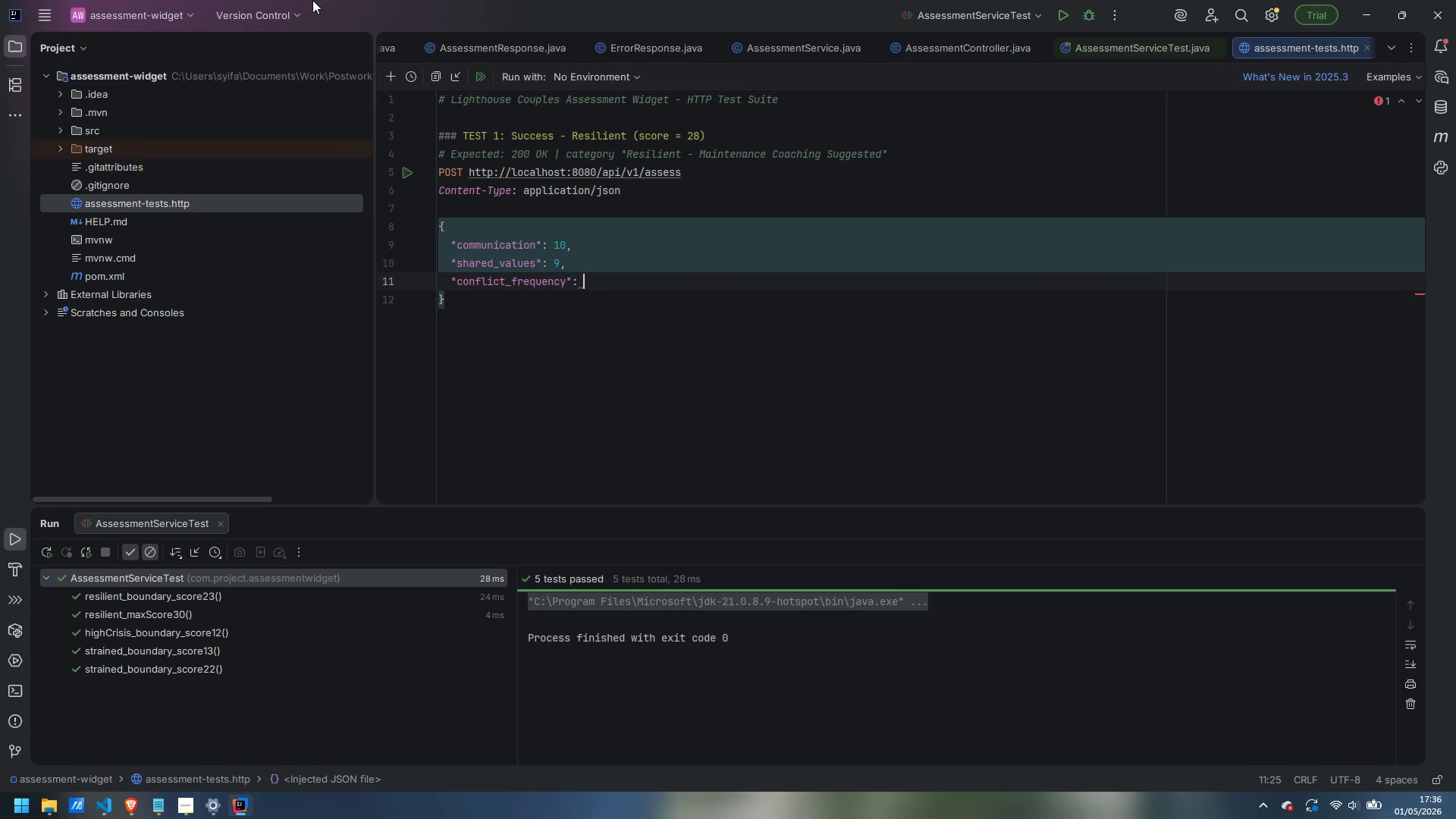 
key(9)
 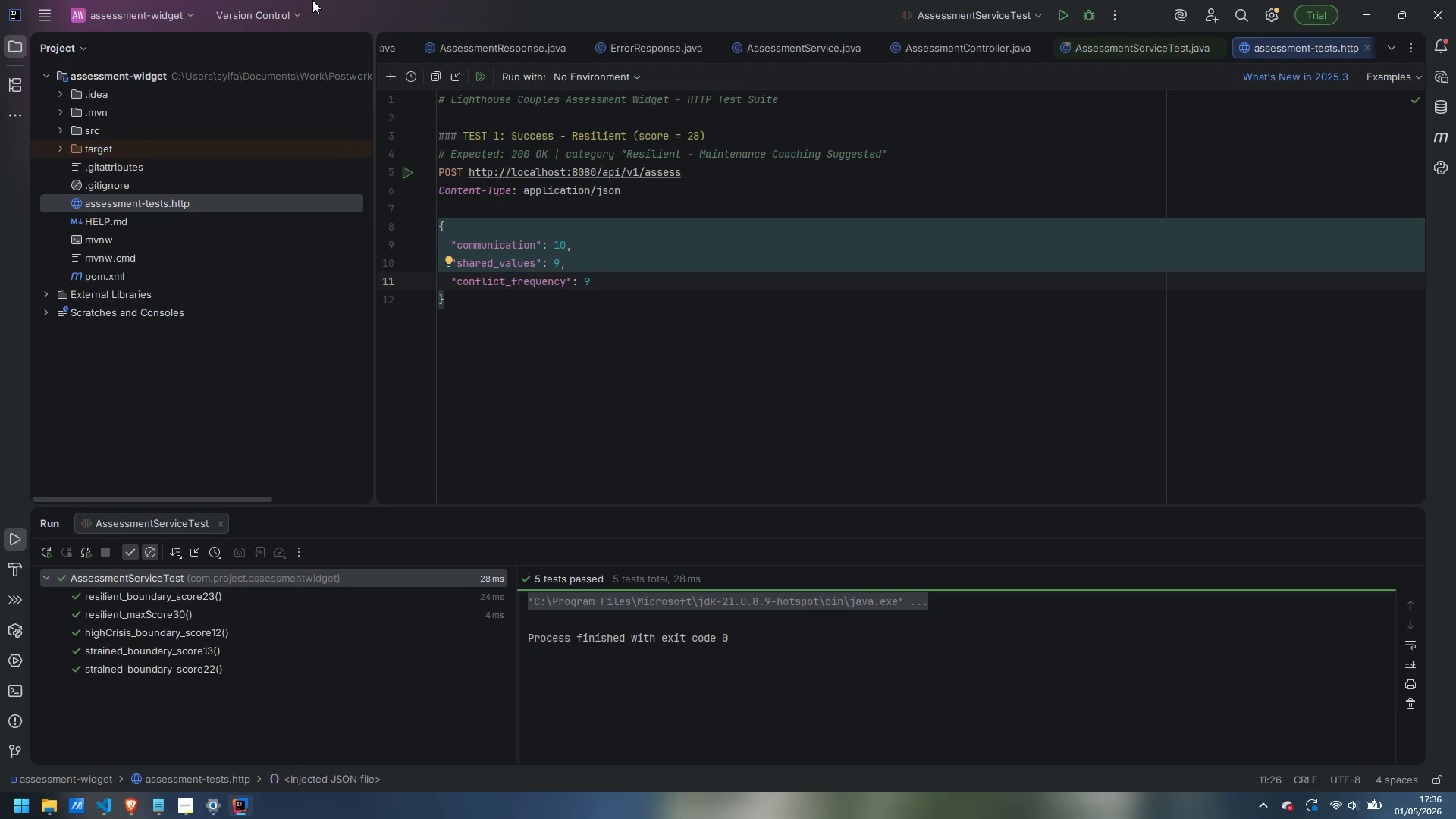 
key(ArrowDown)
 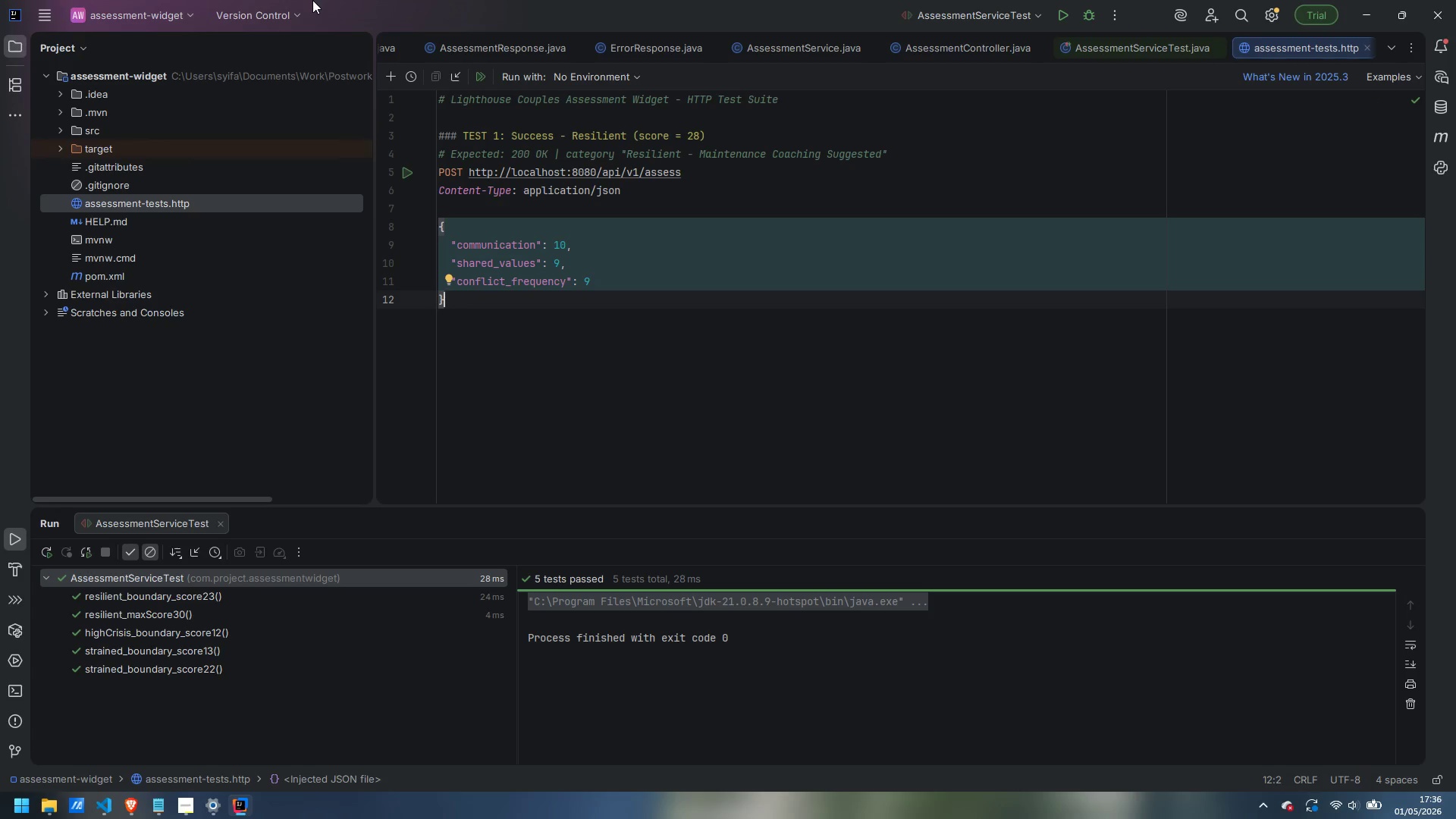 
key(Enter)
 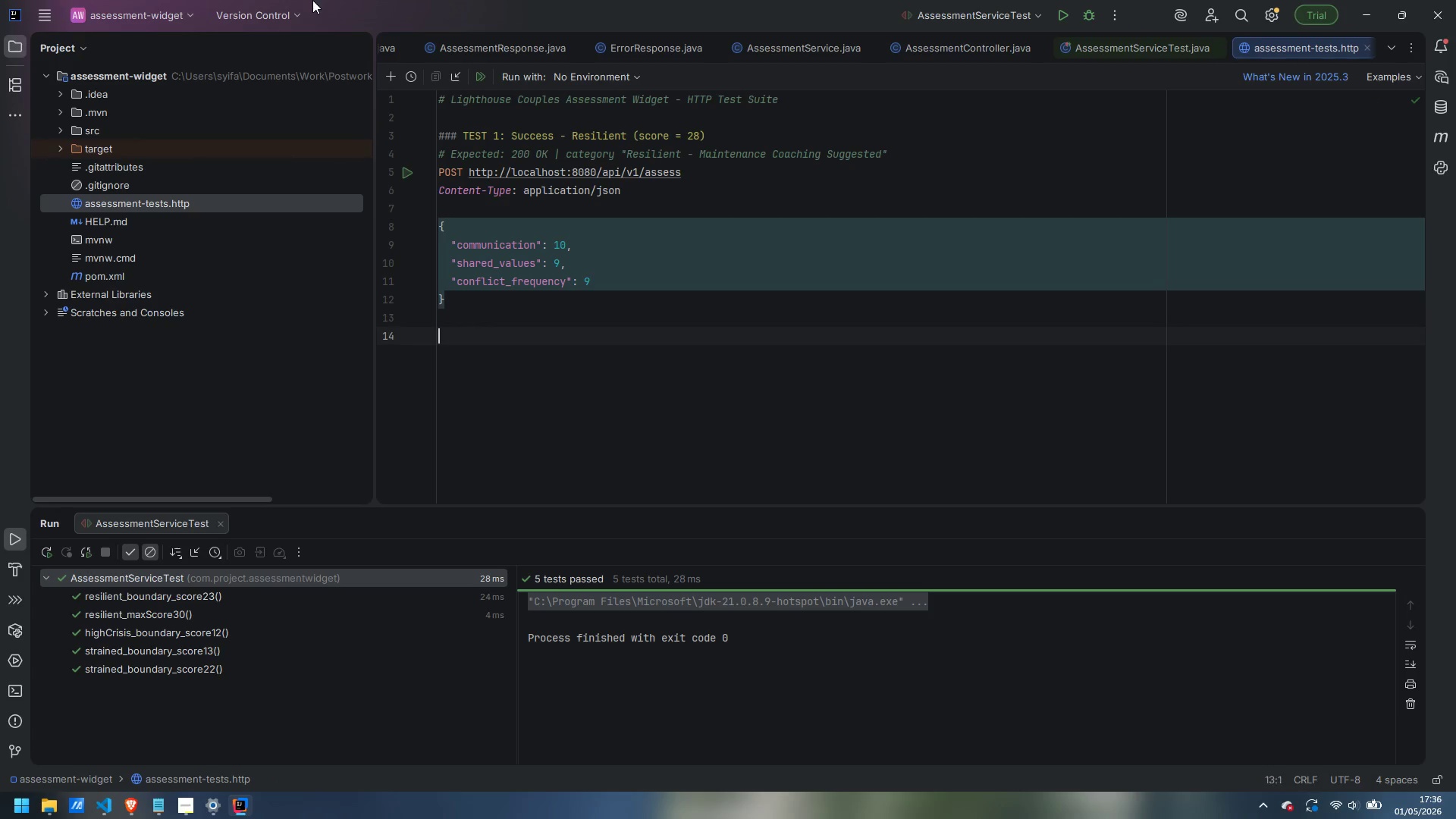 
key(Enter)
 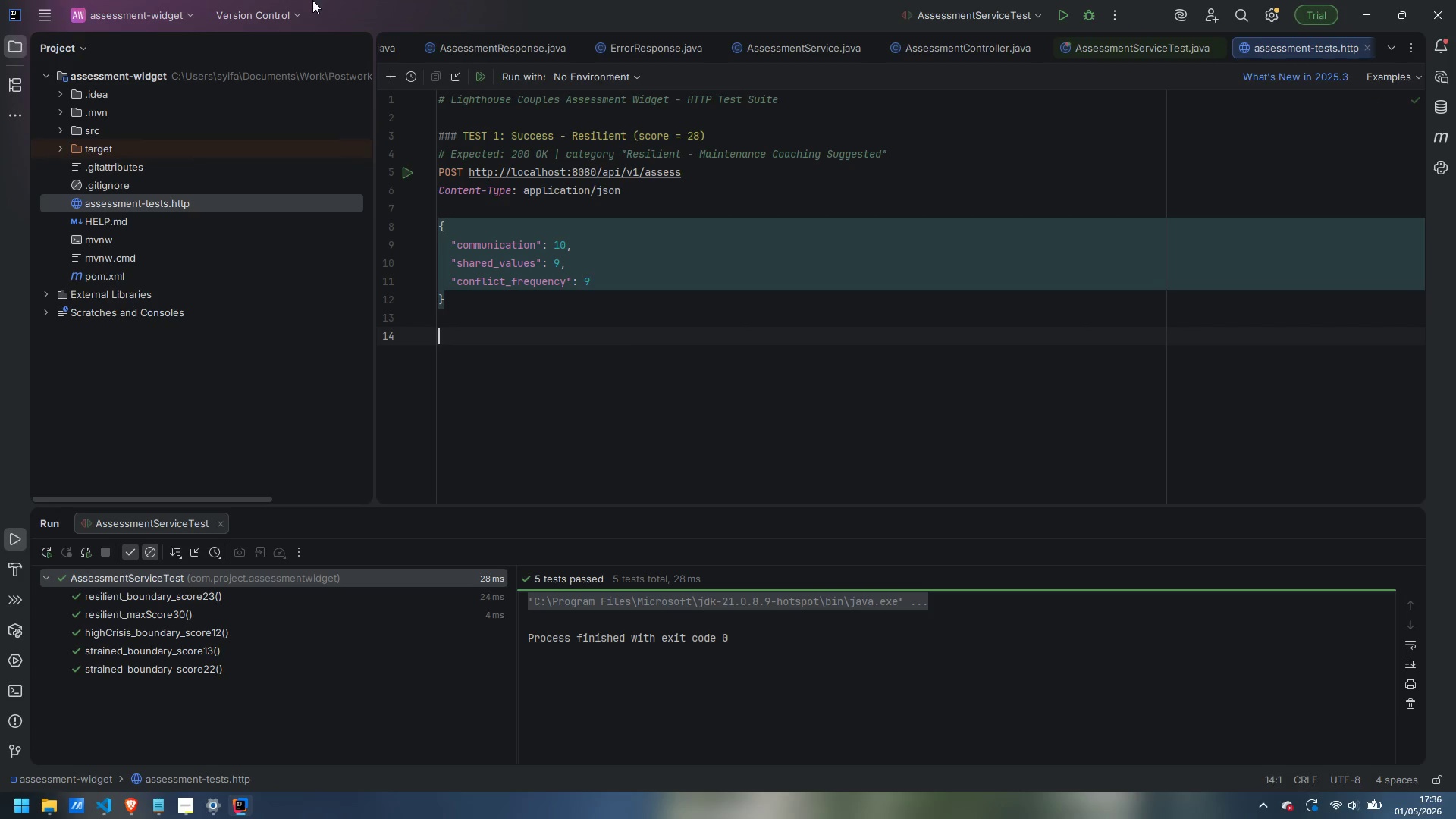 
type(### TEST)
 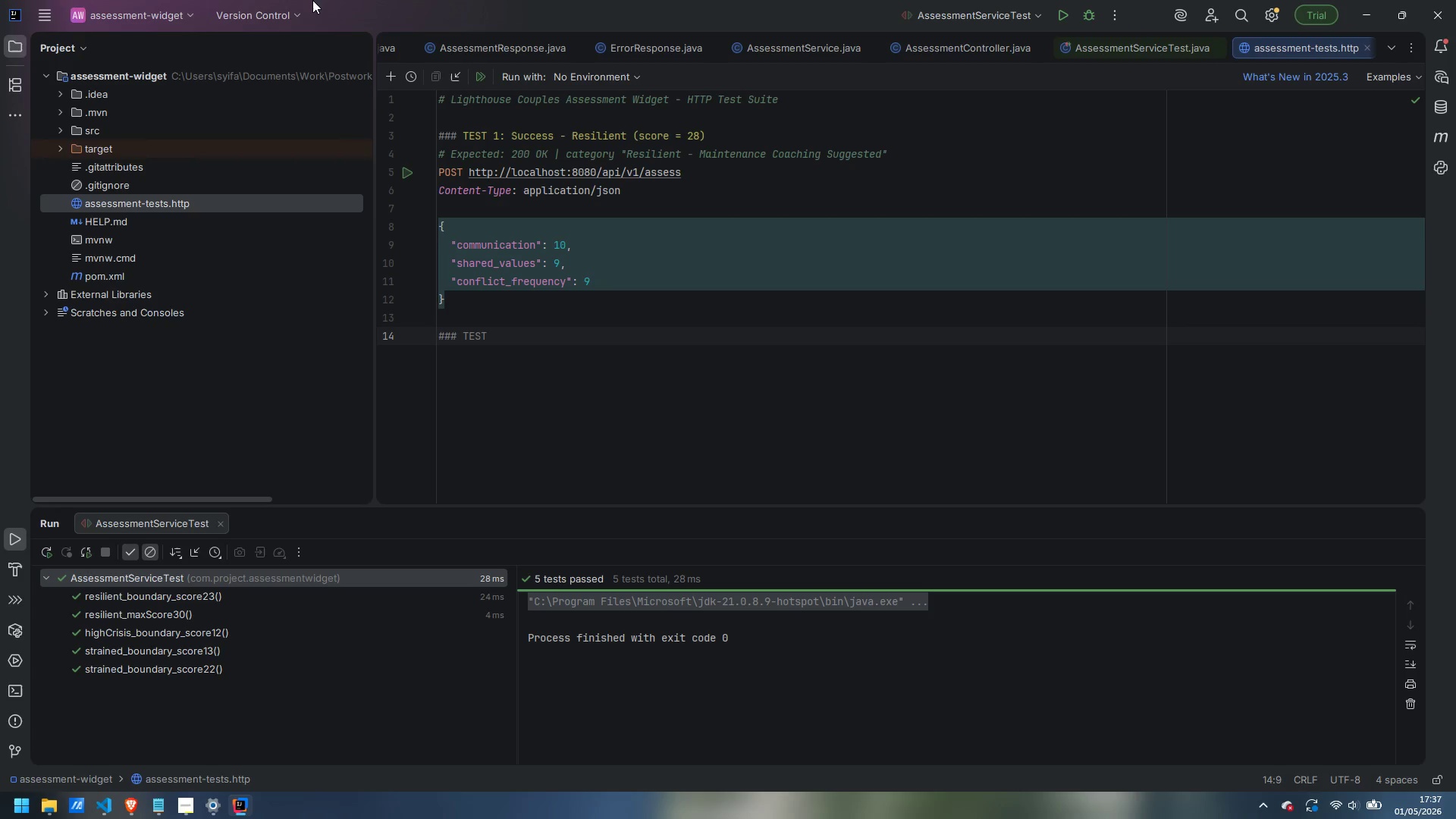 
wait(17.98)
 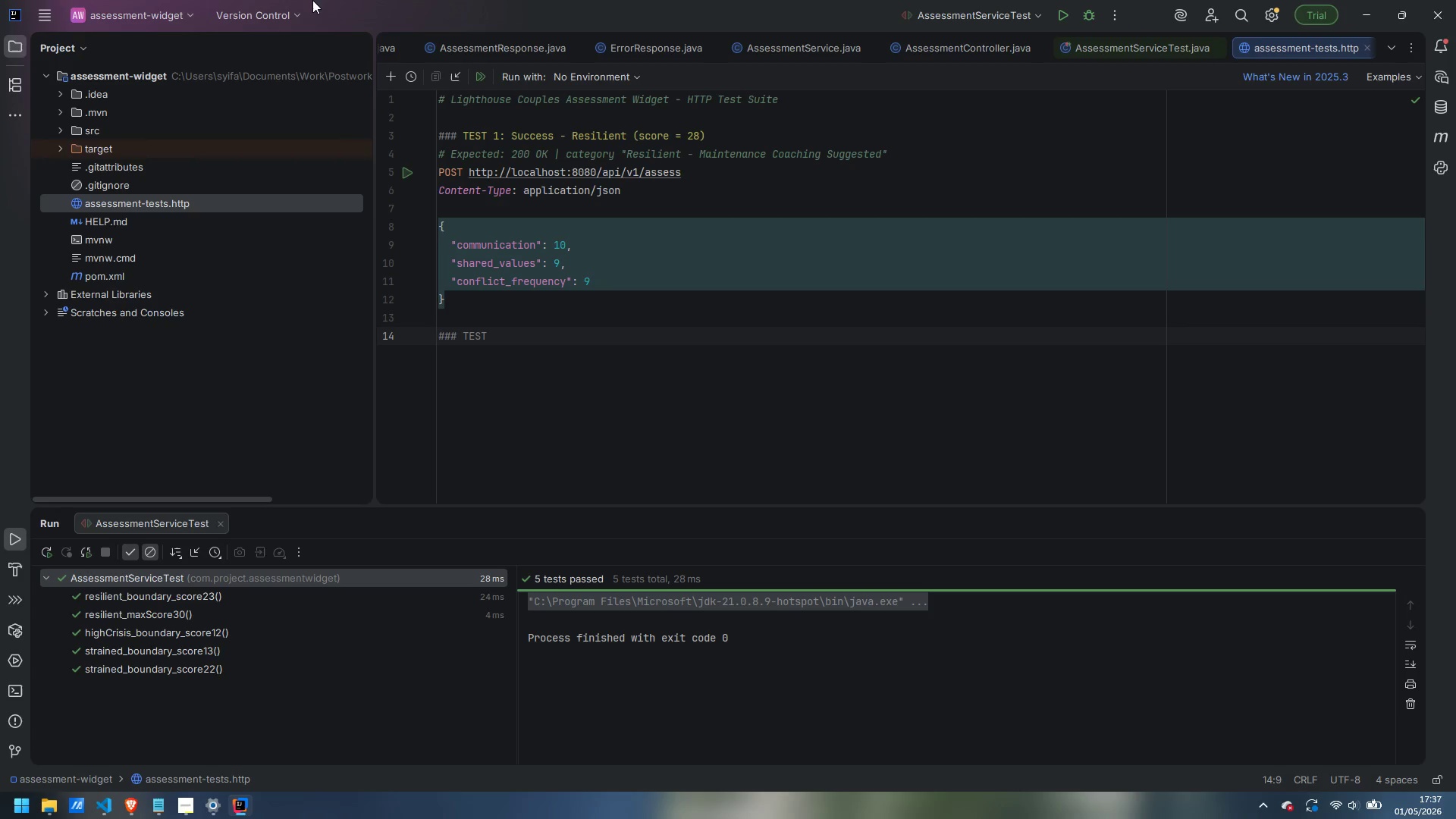 
key(2)
 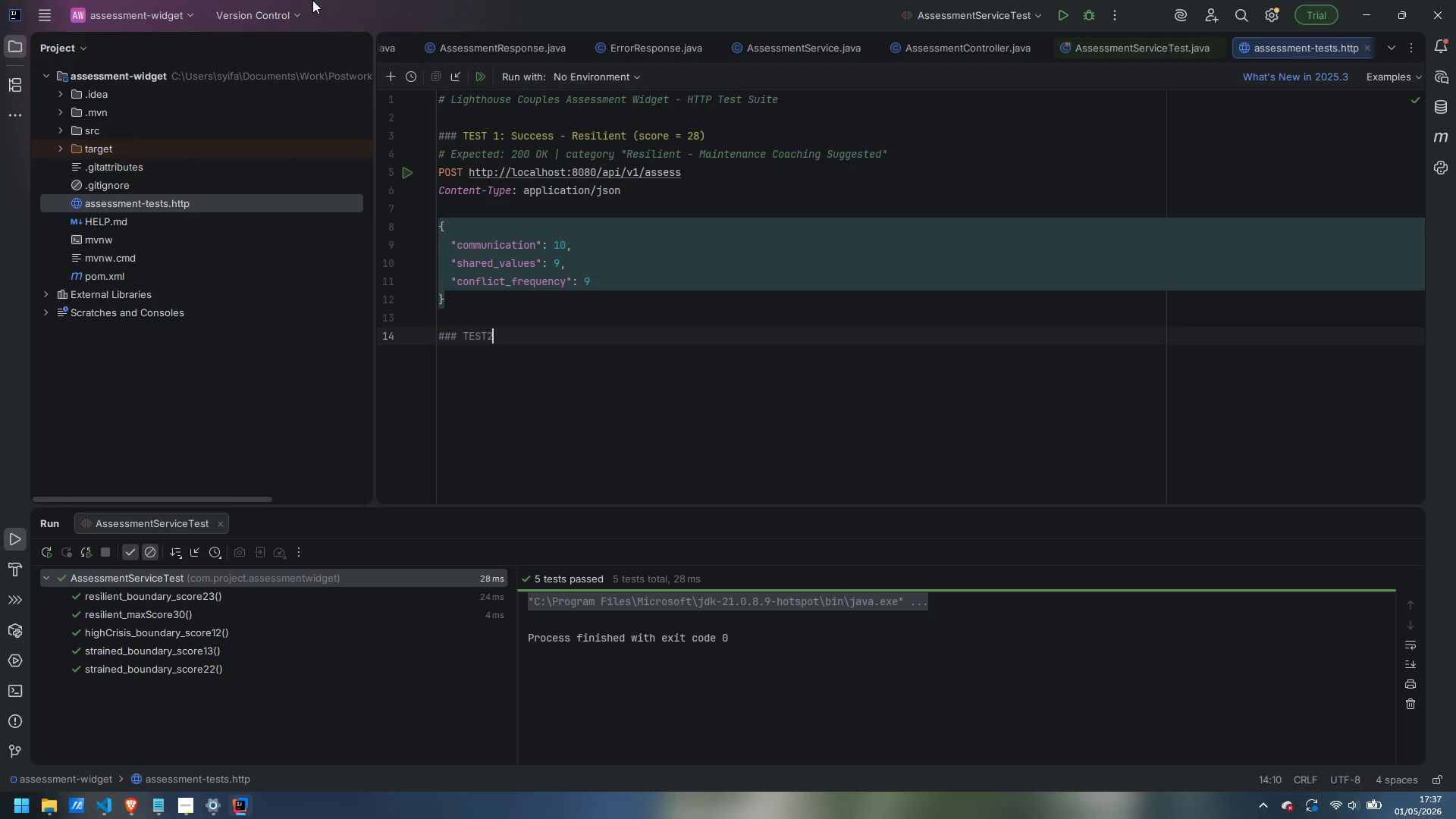 
key(Shift+Semicolon)
 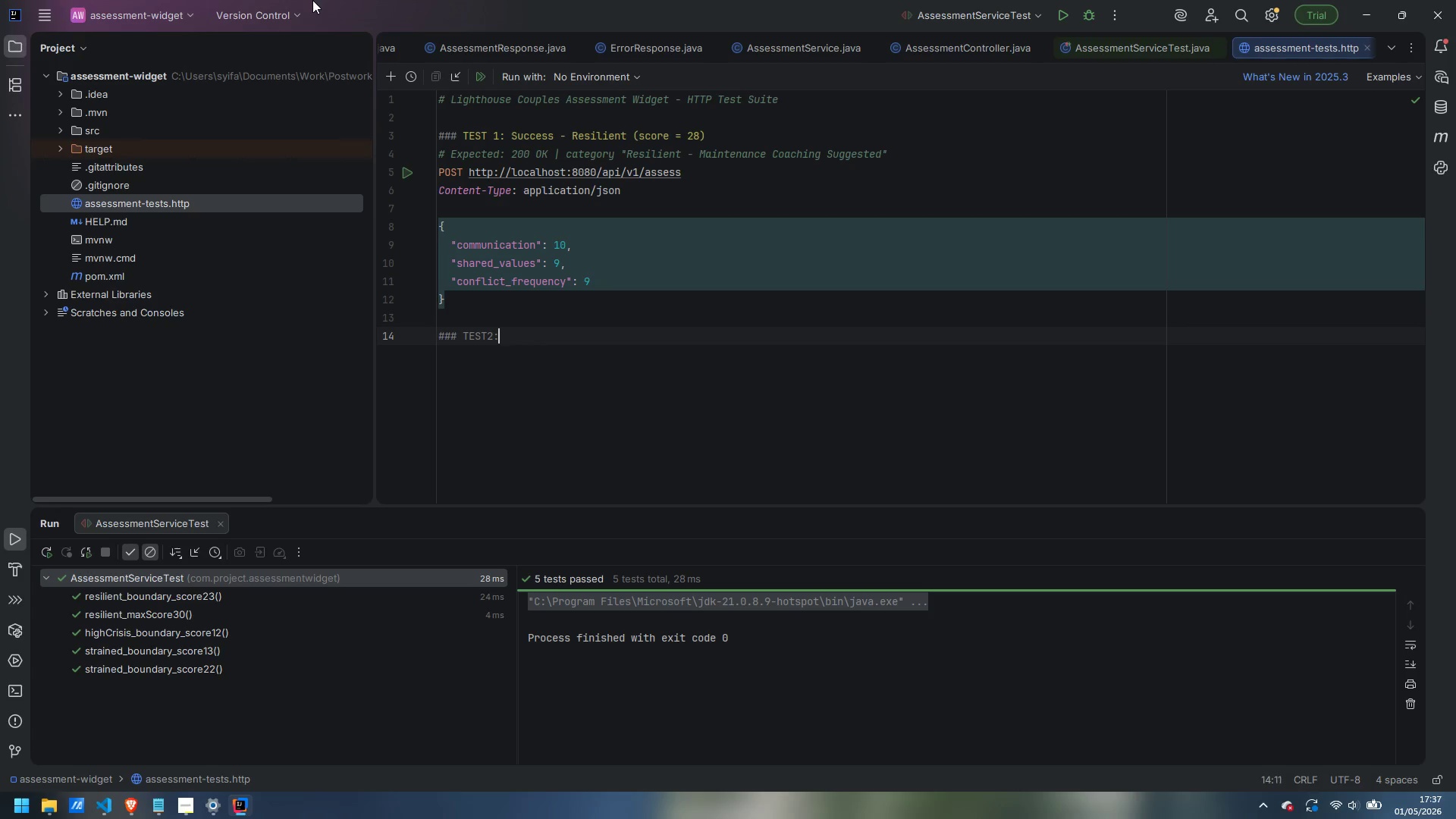 
key(Shift+Space)
 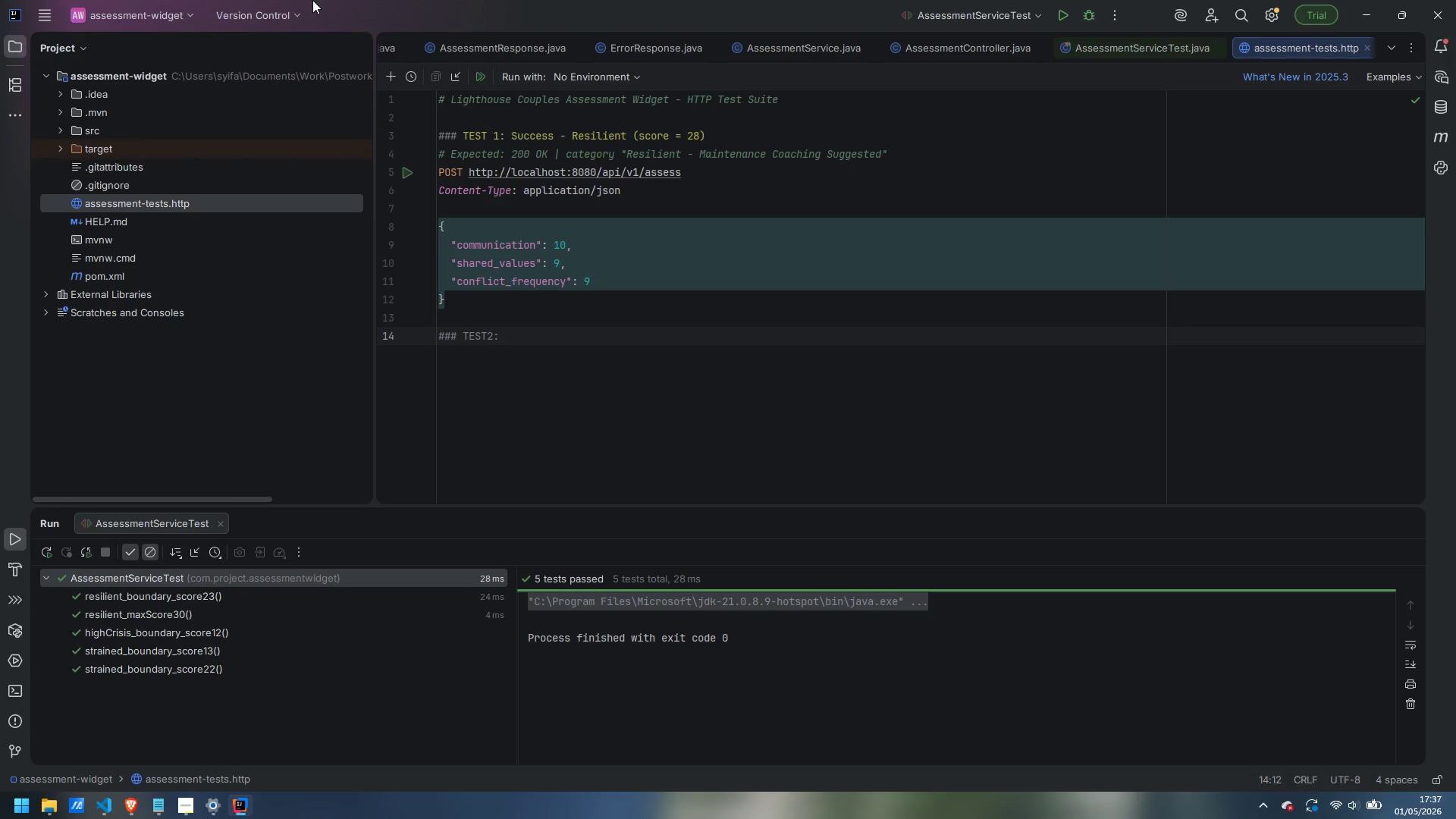 
key(ArrowLeft)
 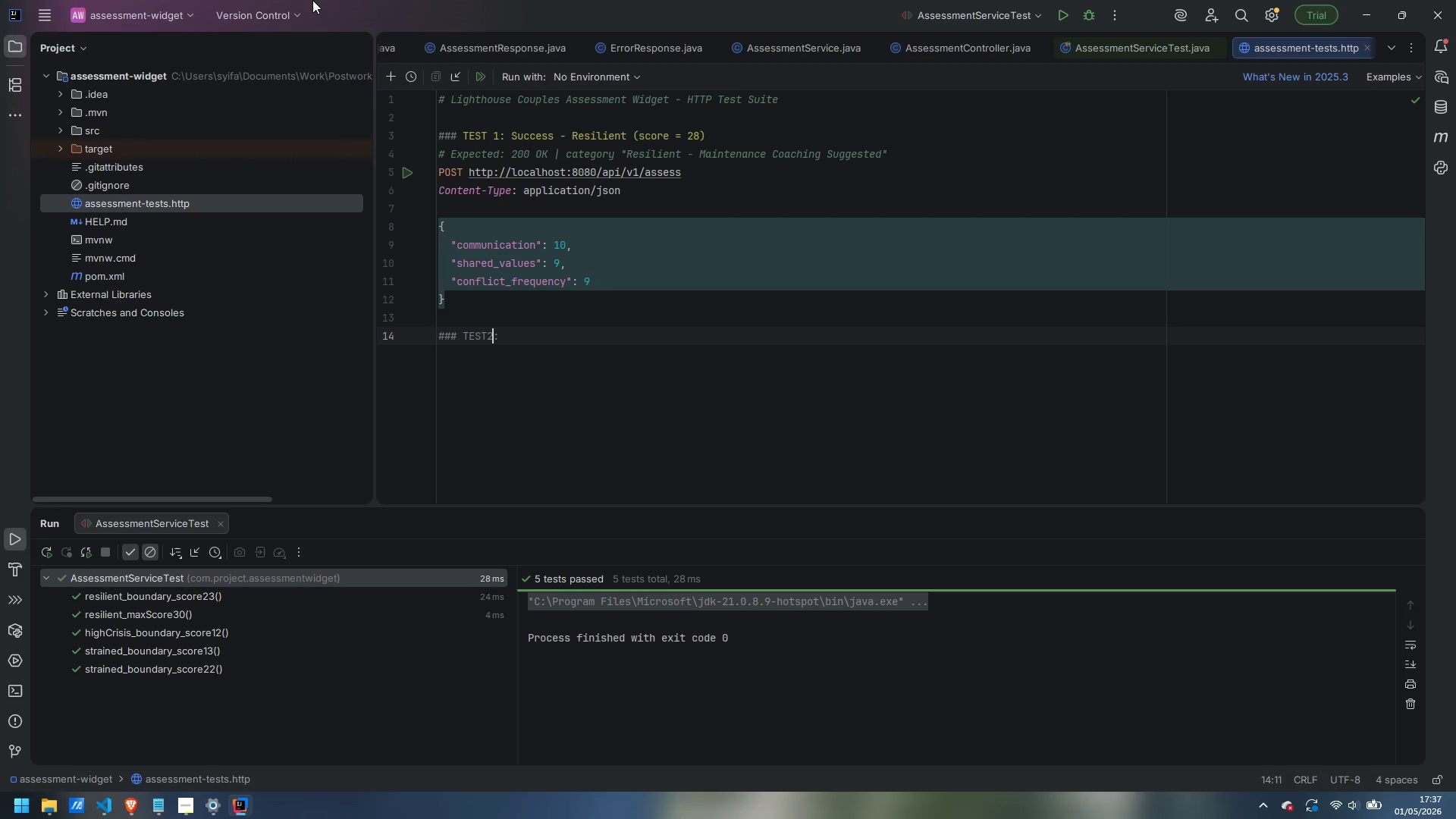 
key(ArrowLeft)
 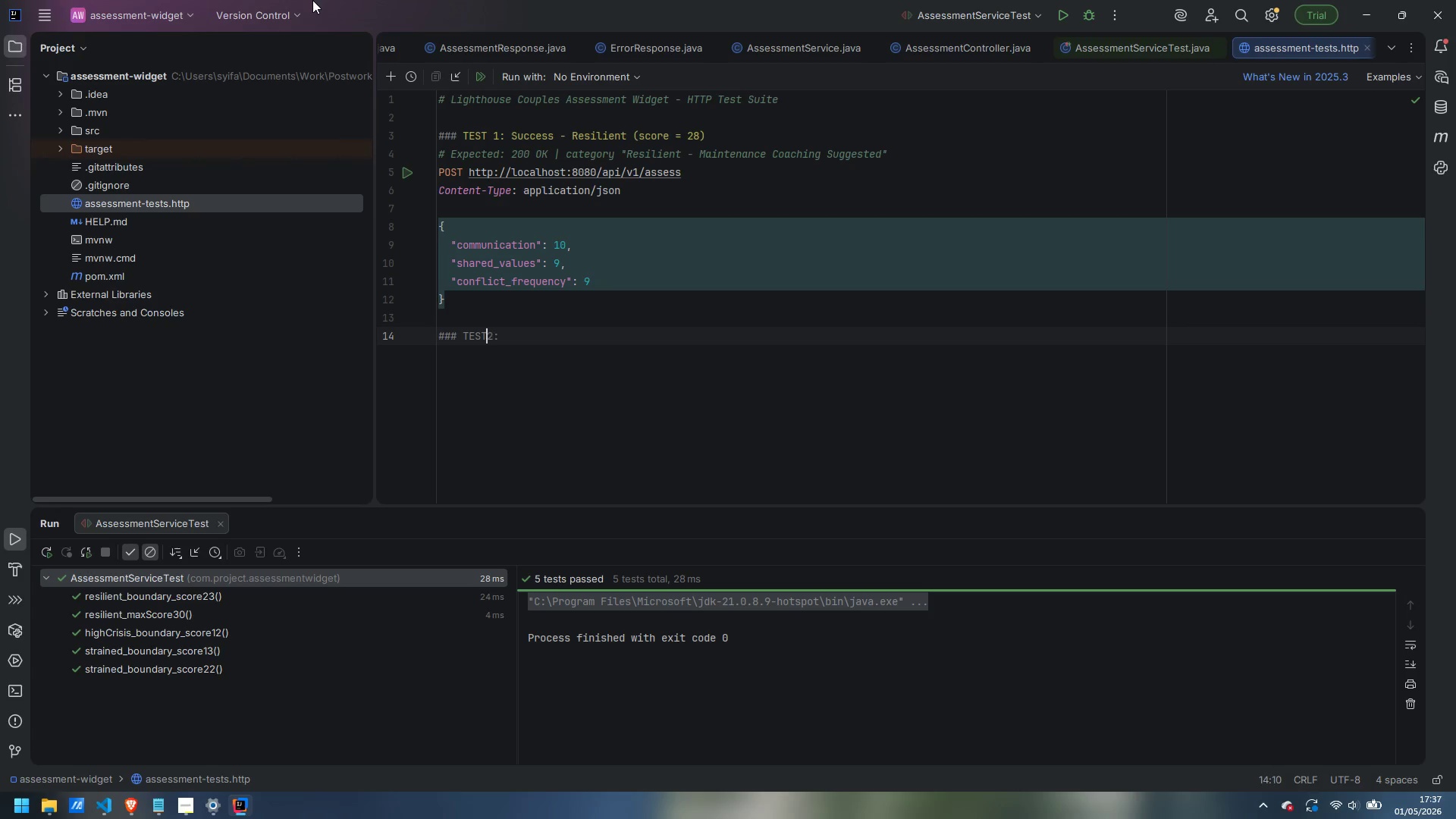 
key(ArrowLeft)
 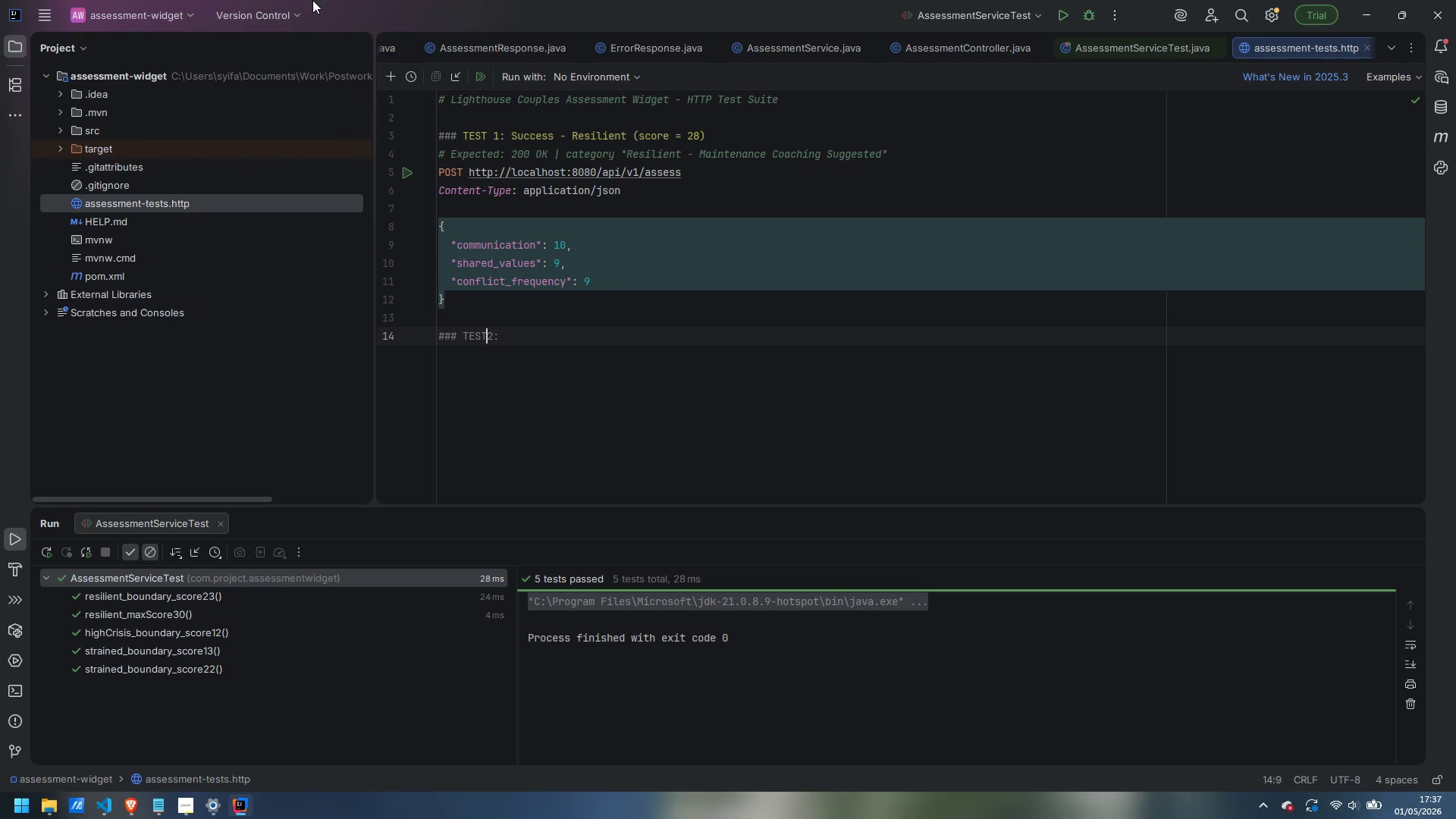 
key(Space)
 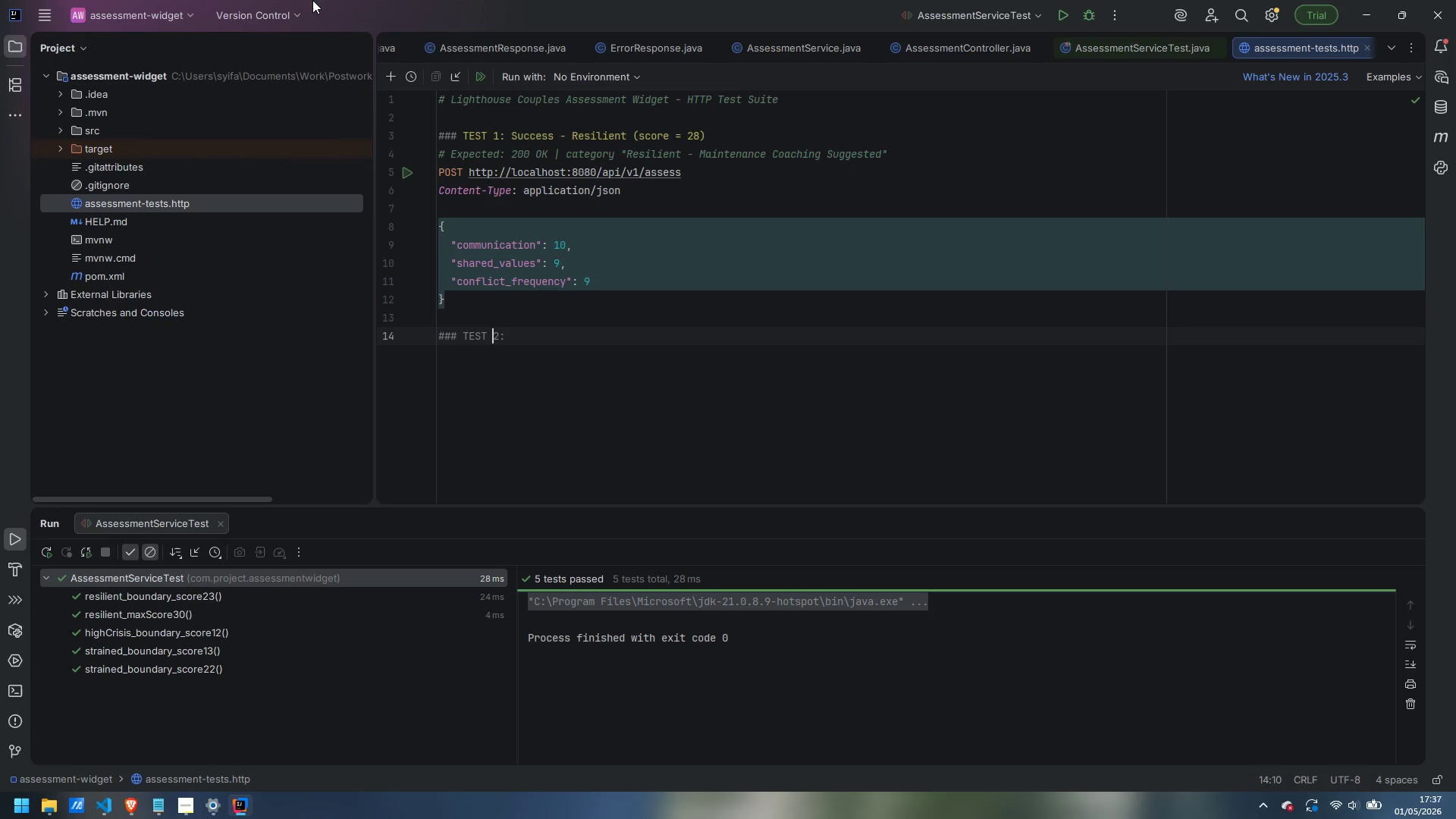 
key(Control+ControlLeft)
 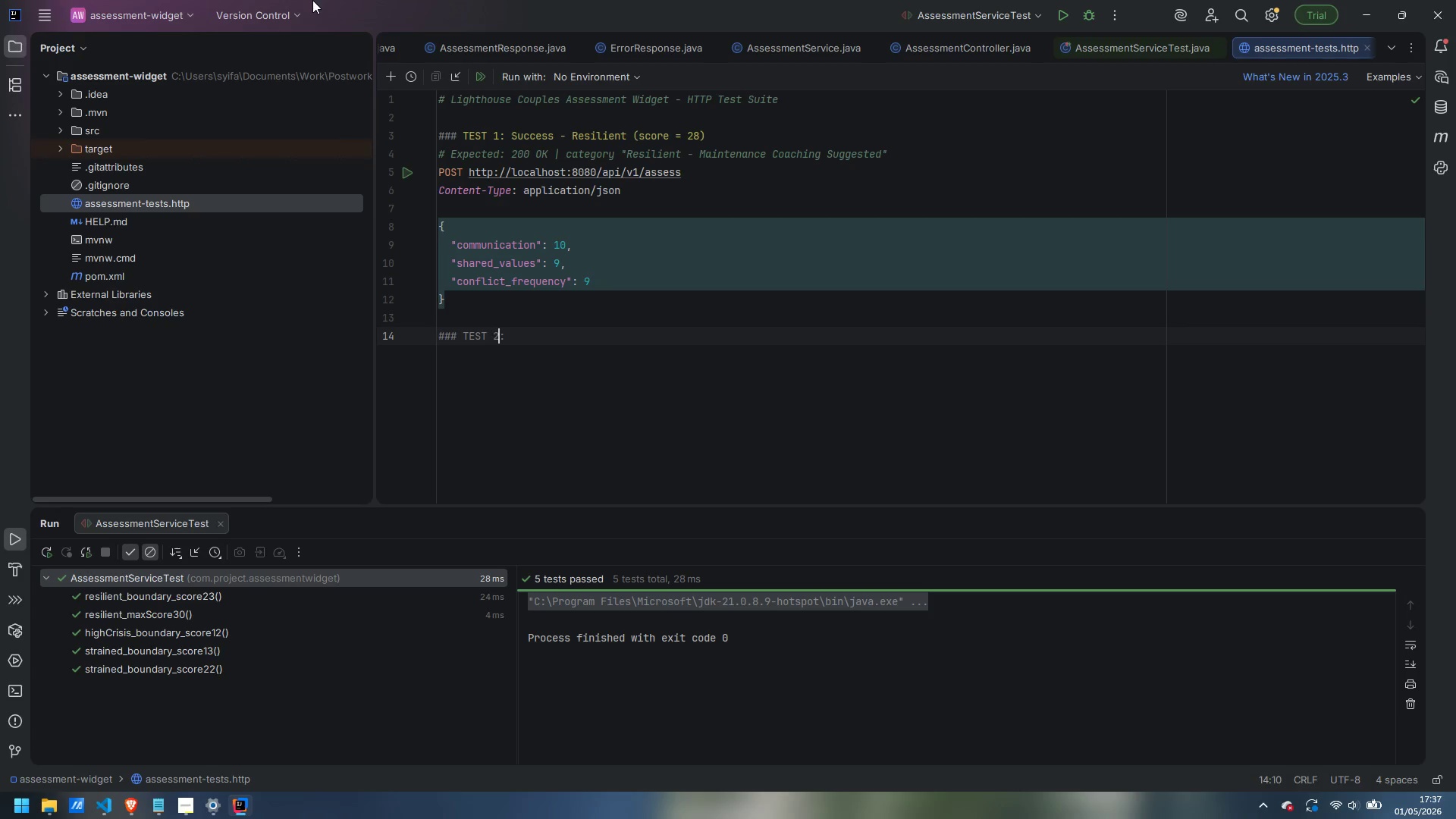 
key(Control+ArrowRight)
 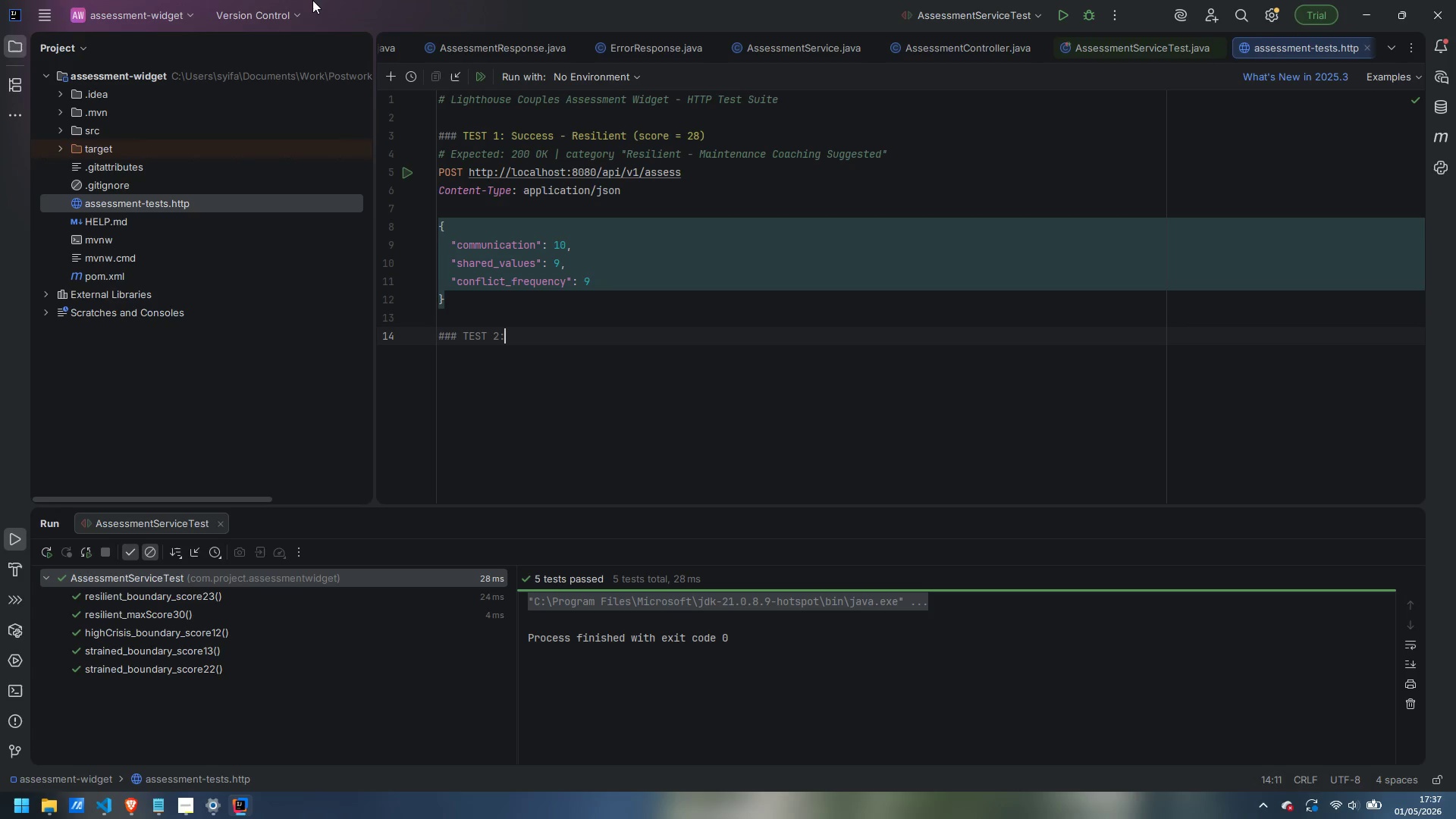 
key(ArrowRight)
 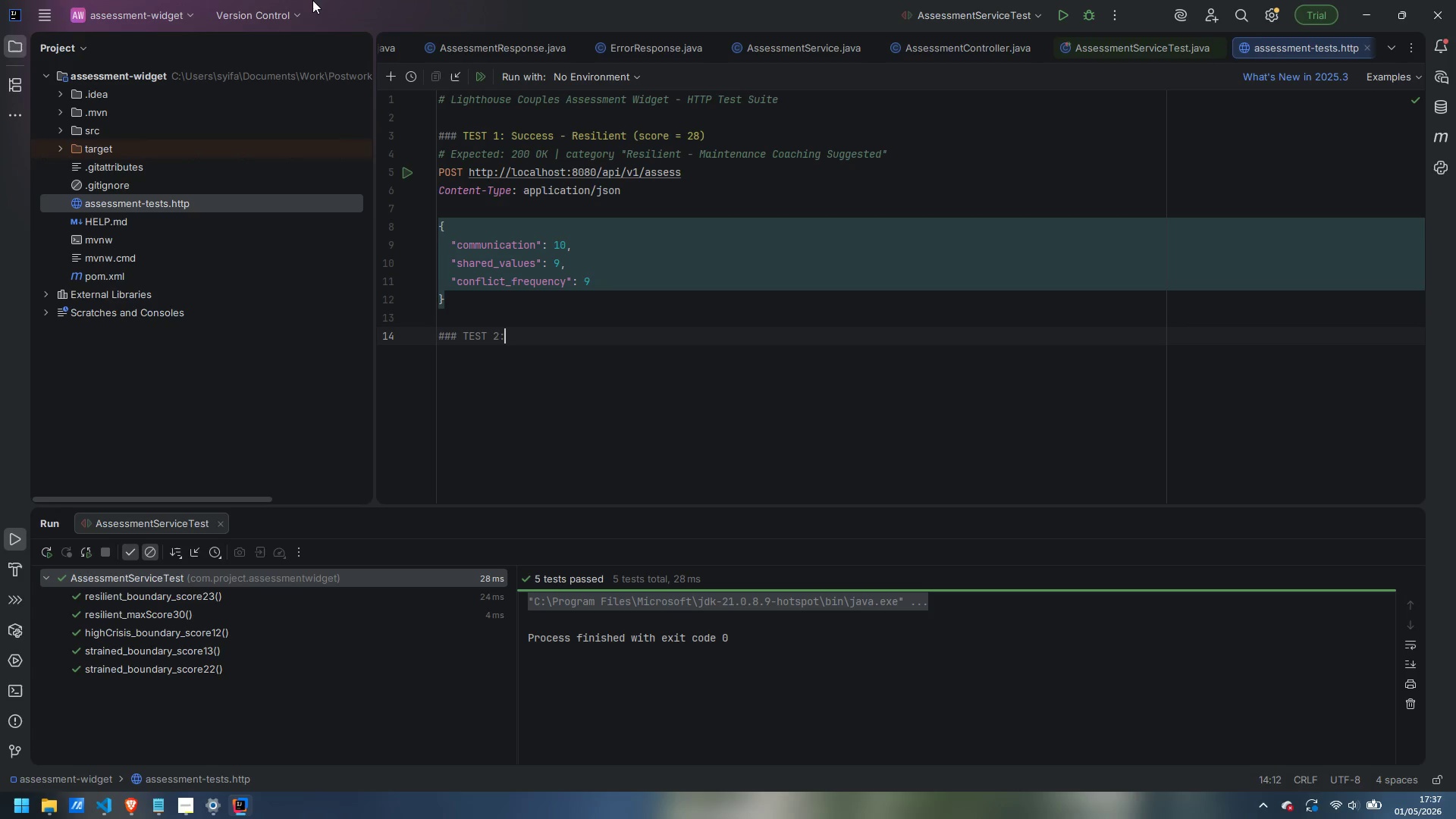 
key(ArrowRight)
 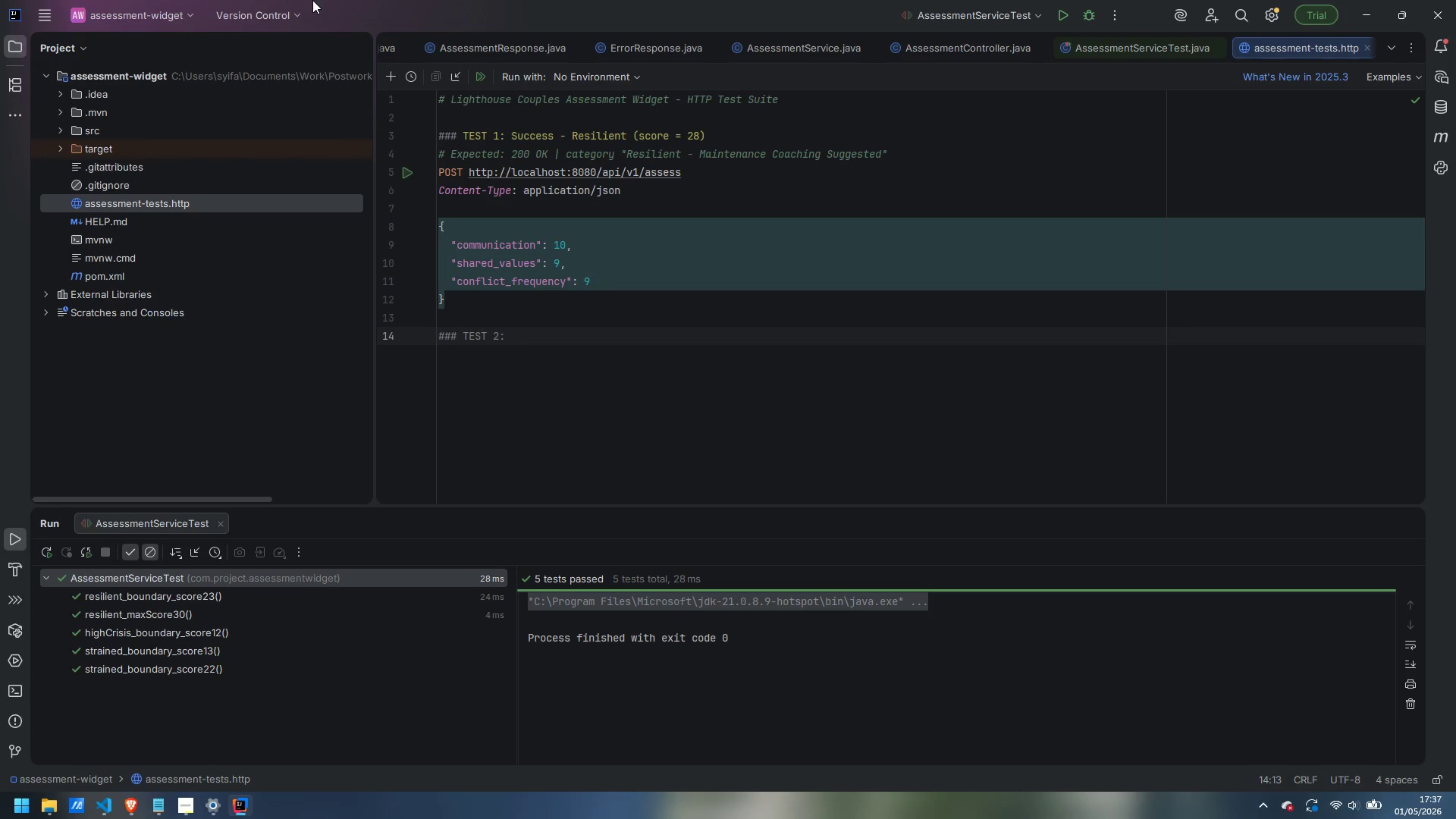 
type(Success - Strained ( )
key(Backspace)
type(score = 18))
 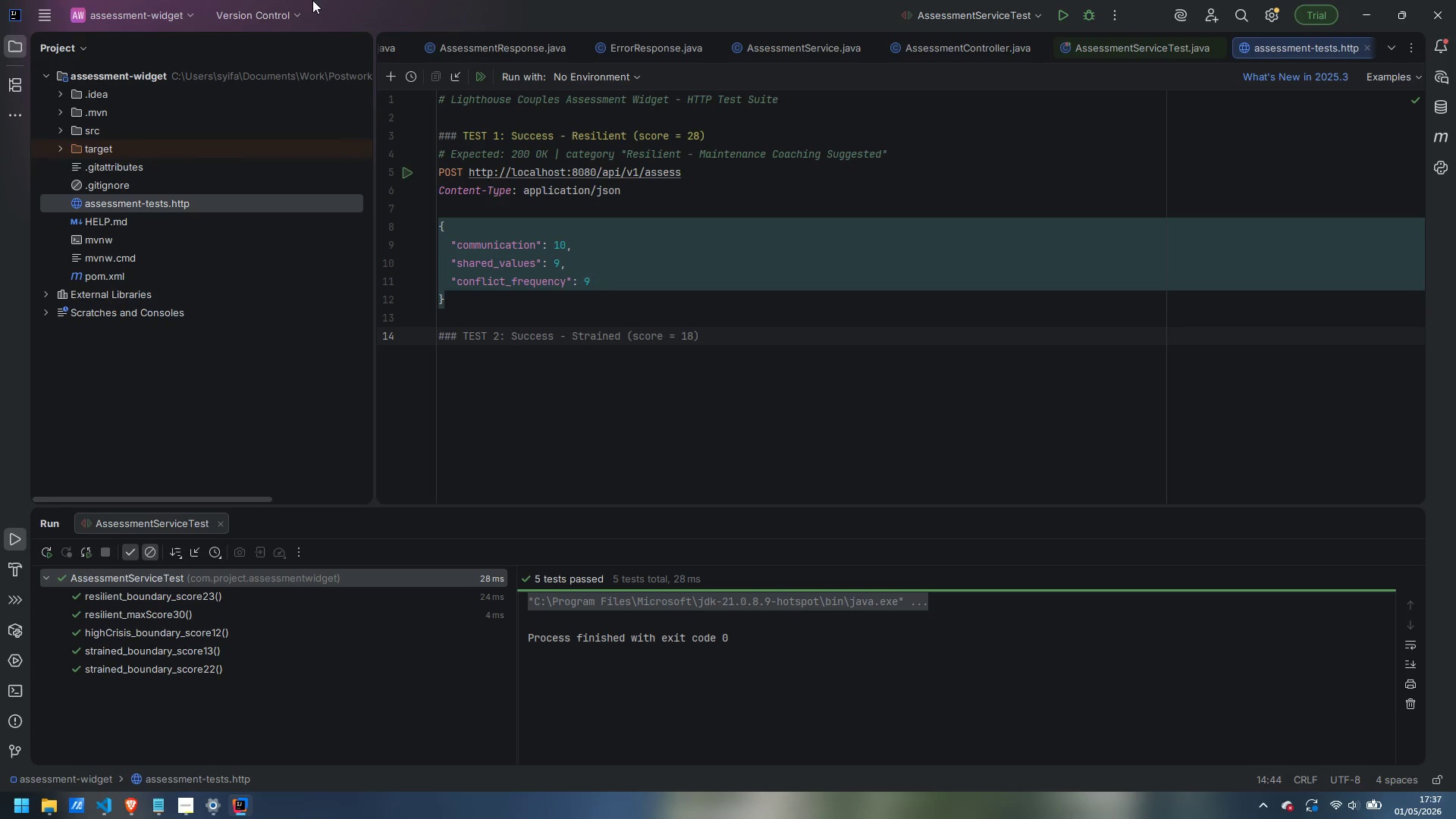 
wait(5.64)
 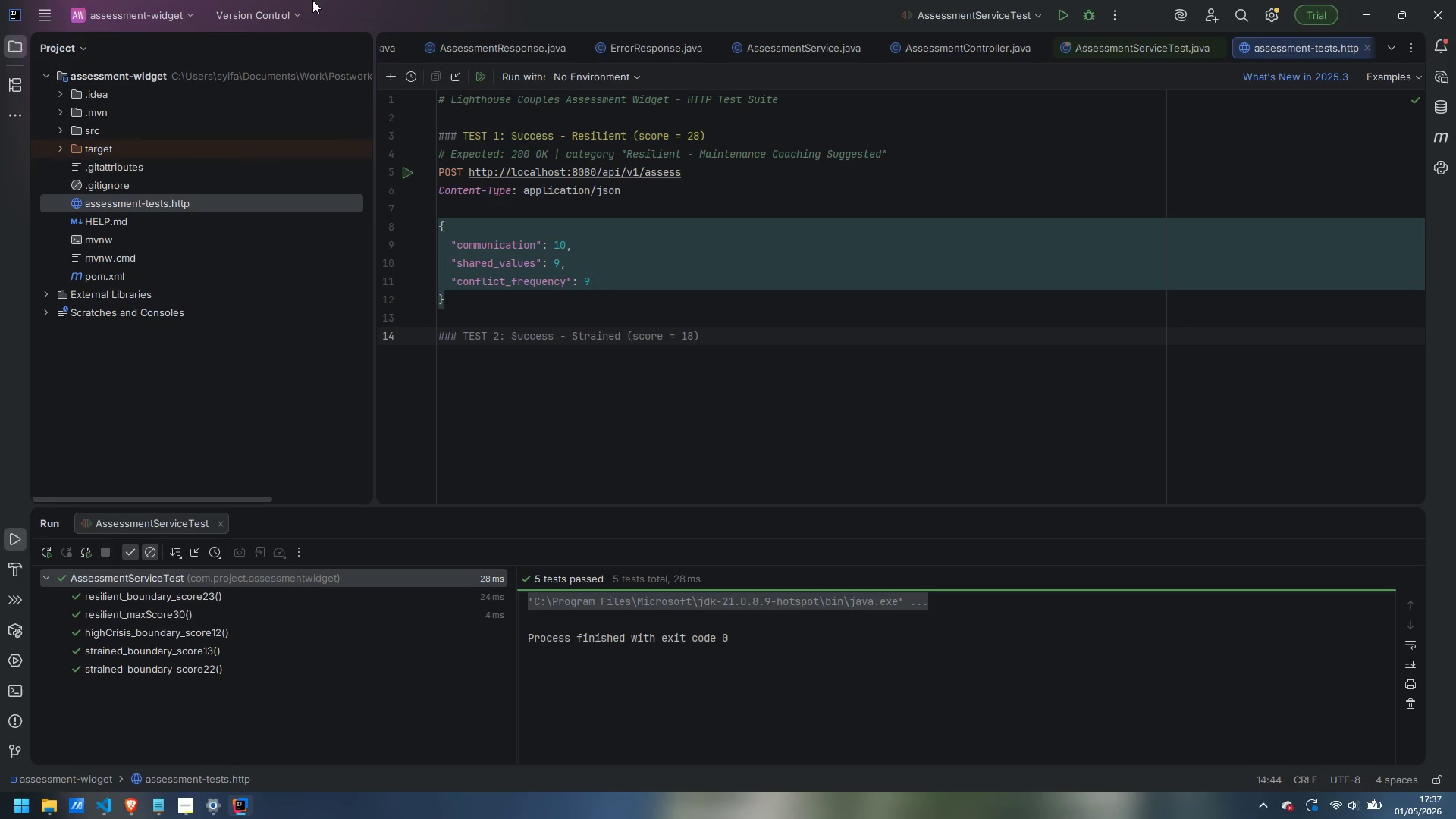 
key(Enter)
 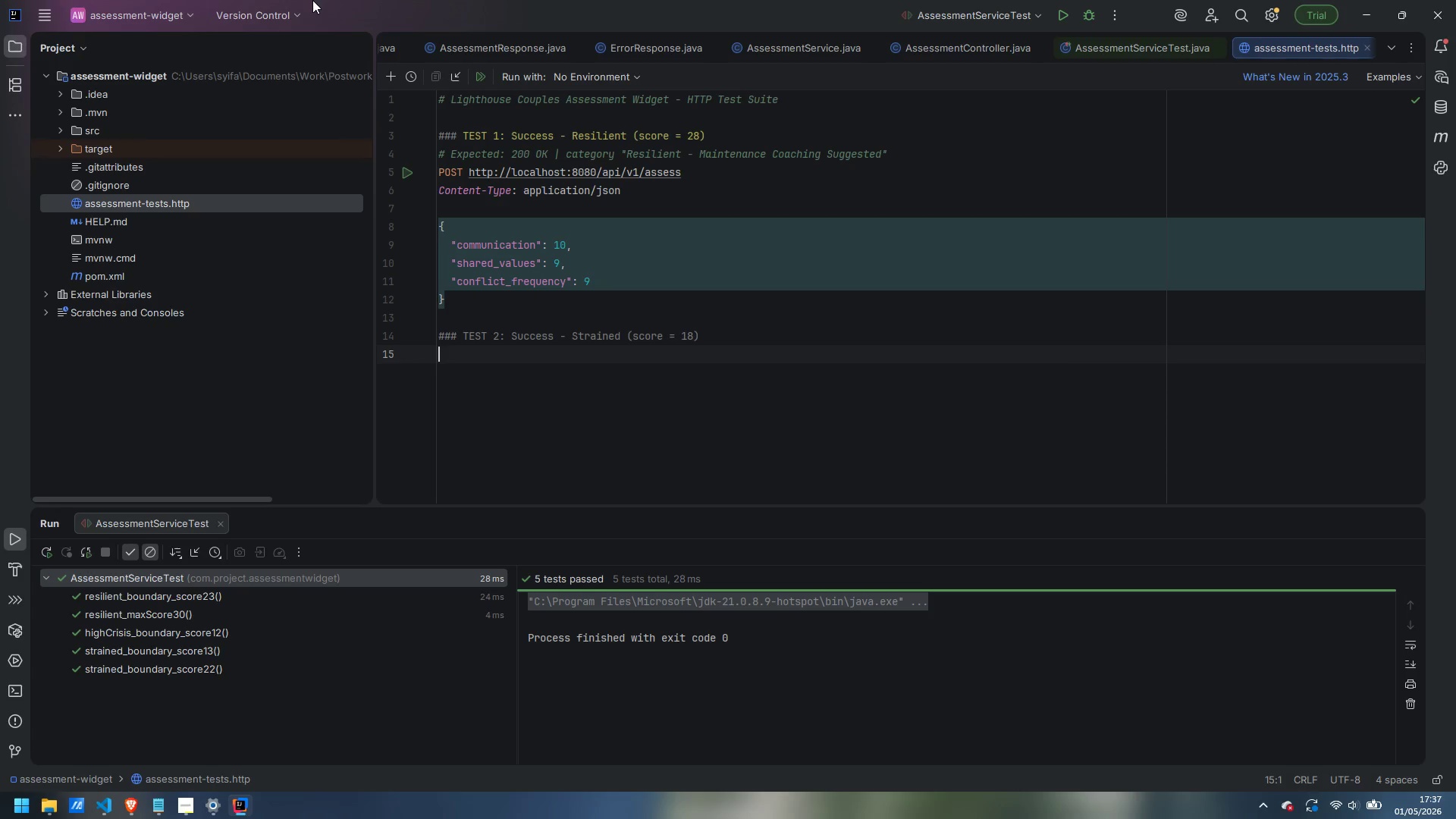 
type(# Expected )
key(Backspace)
type(: 200 OK | category "Strained - Specialized Coaching Suggess)
key(Backspace)
type(ted")
 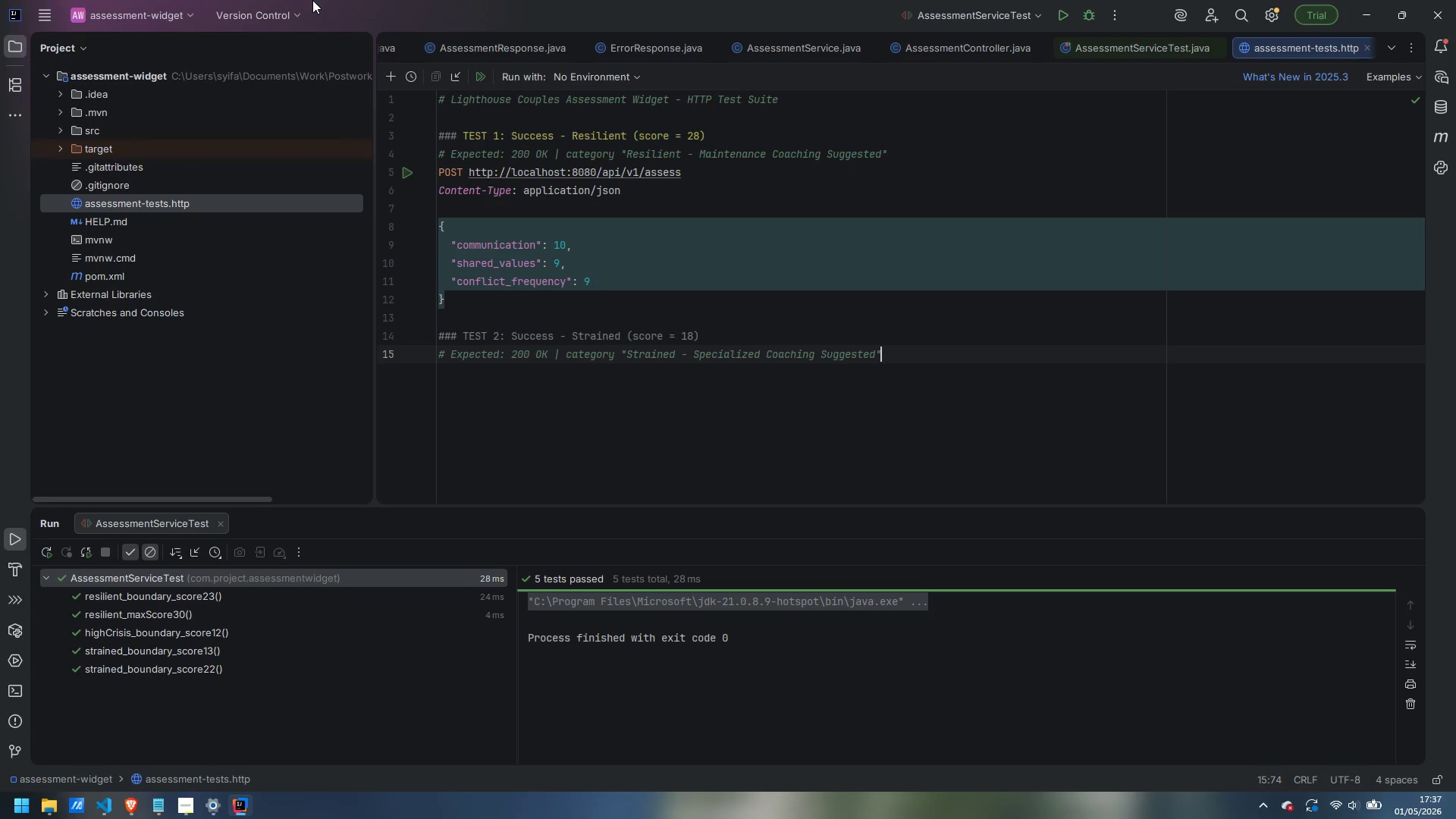 
key(Enter)
 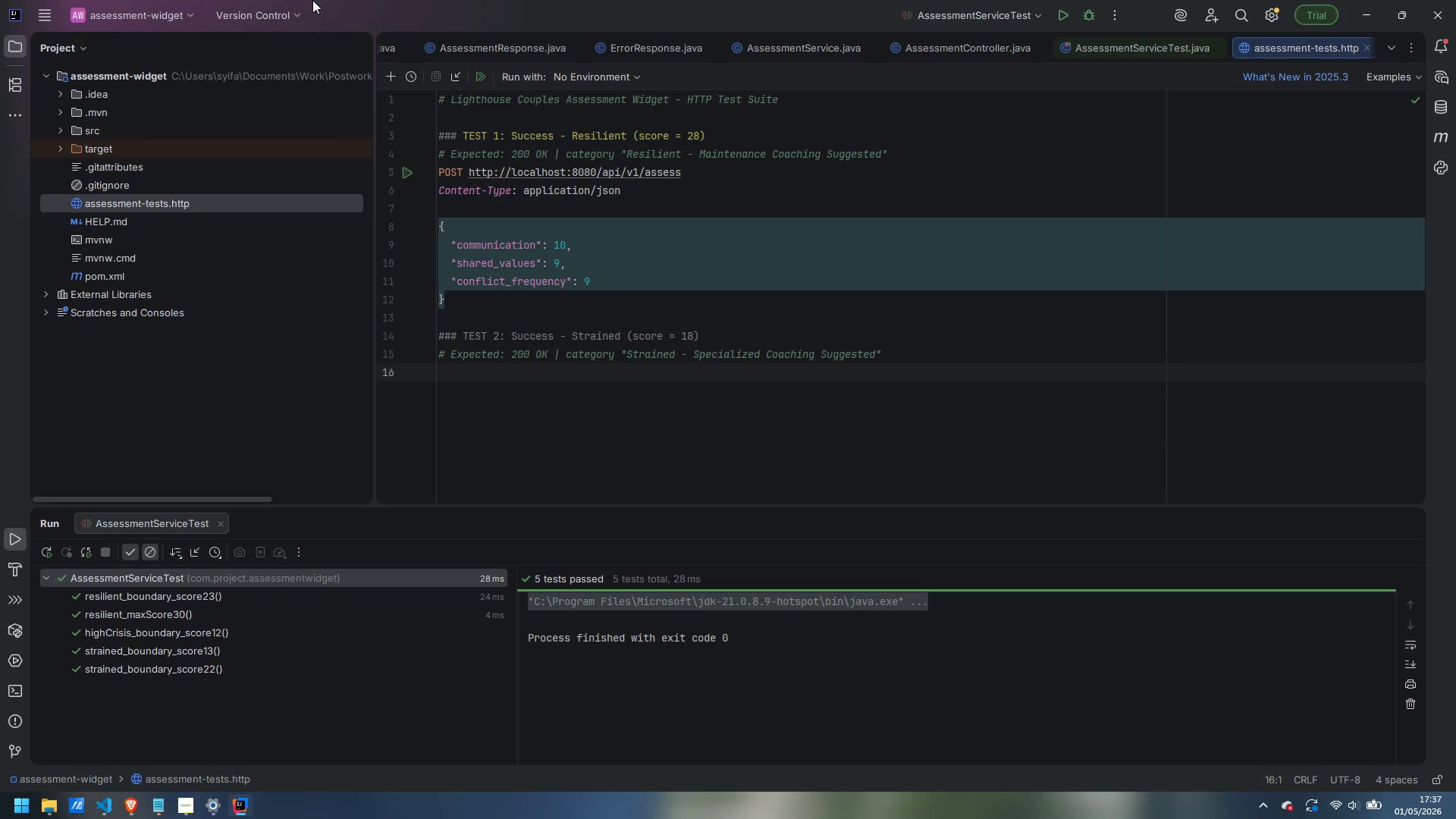 
type(POST http://localhostL)
key(Backspace)
type(:8080/api/v1/assess)
 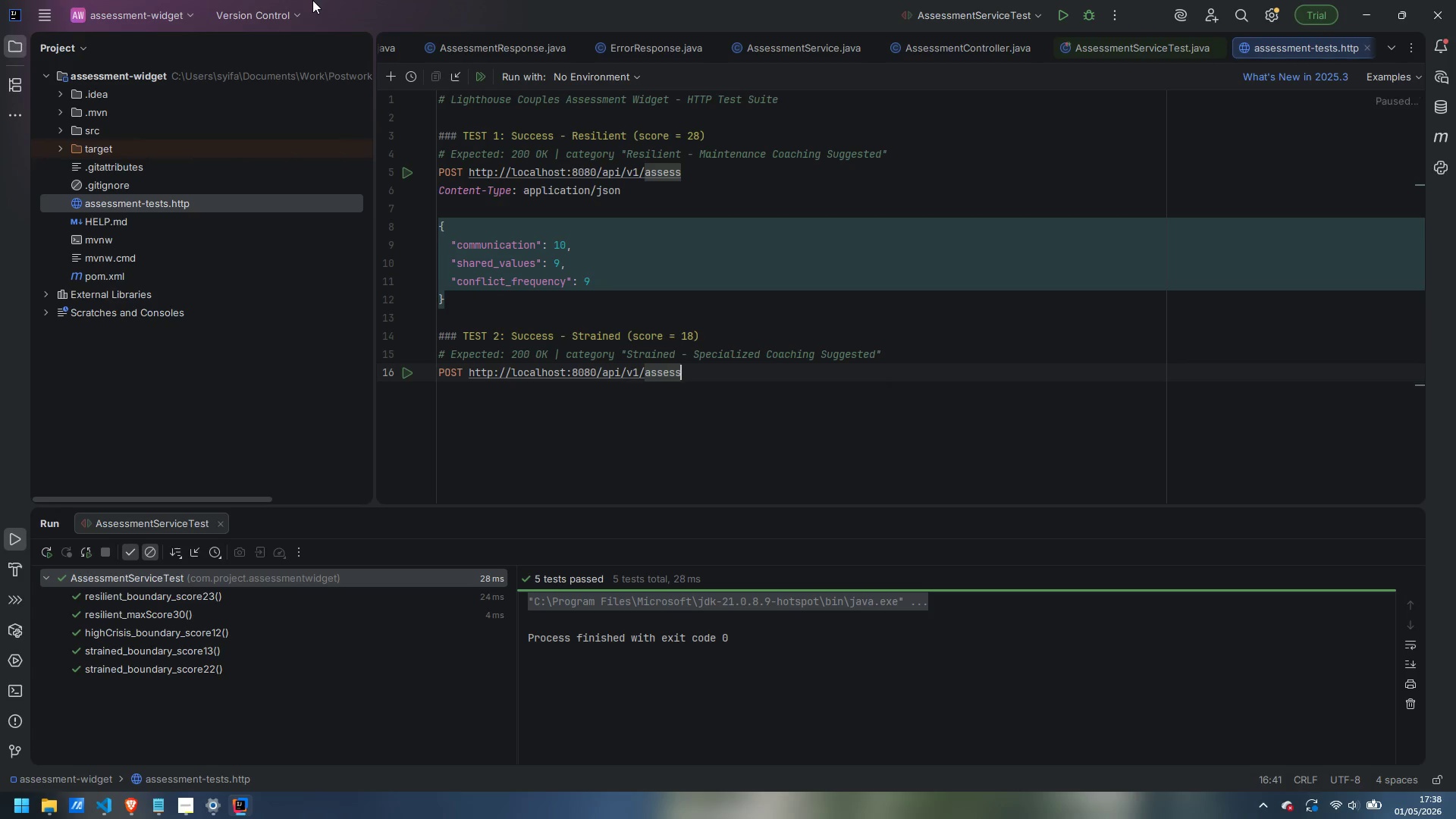 
key(Enter)
 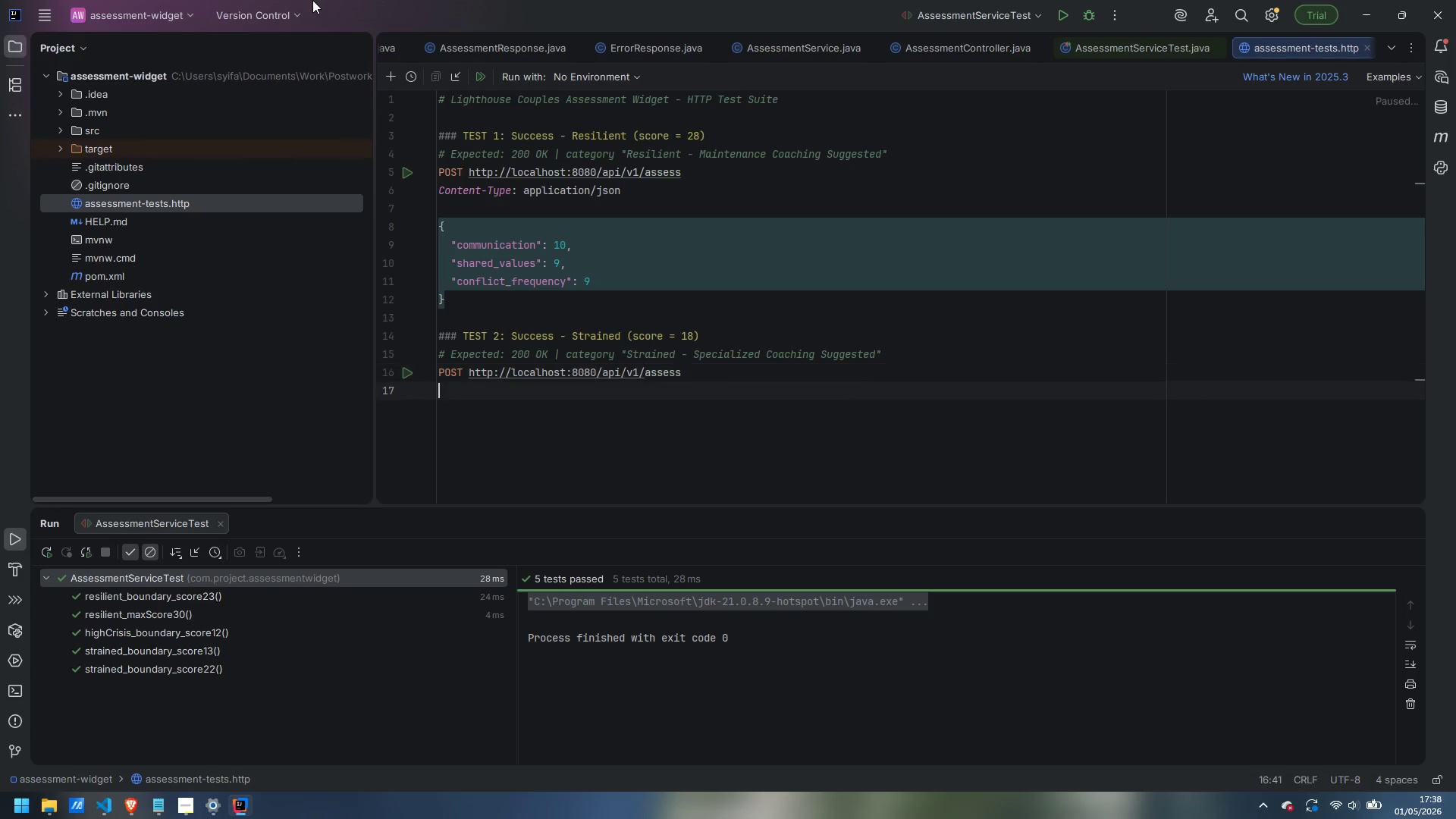 
key(Enter)
 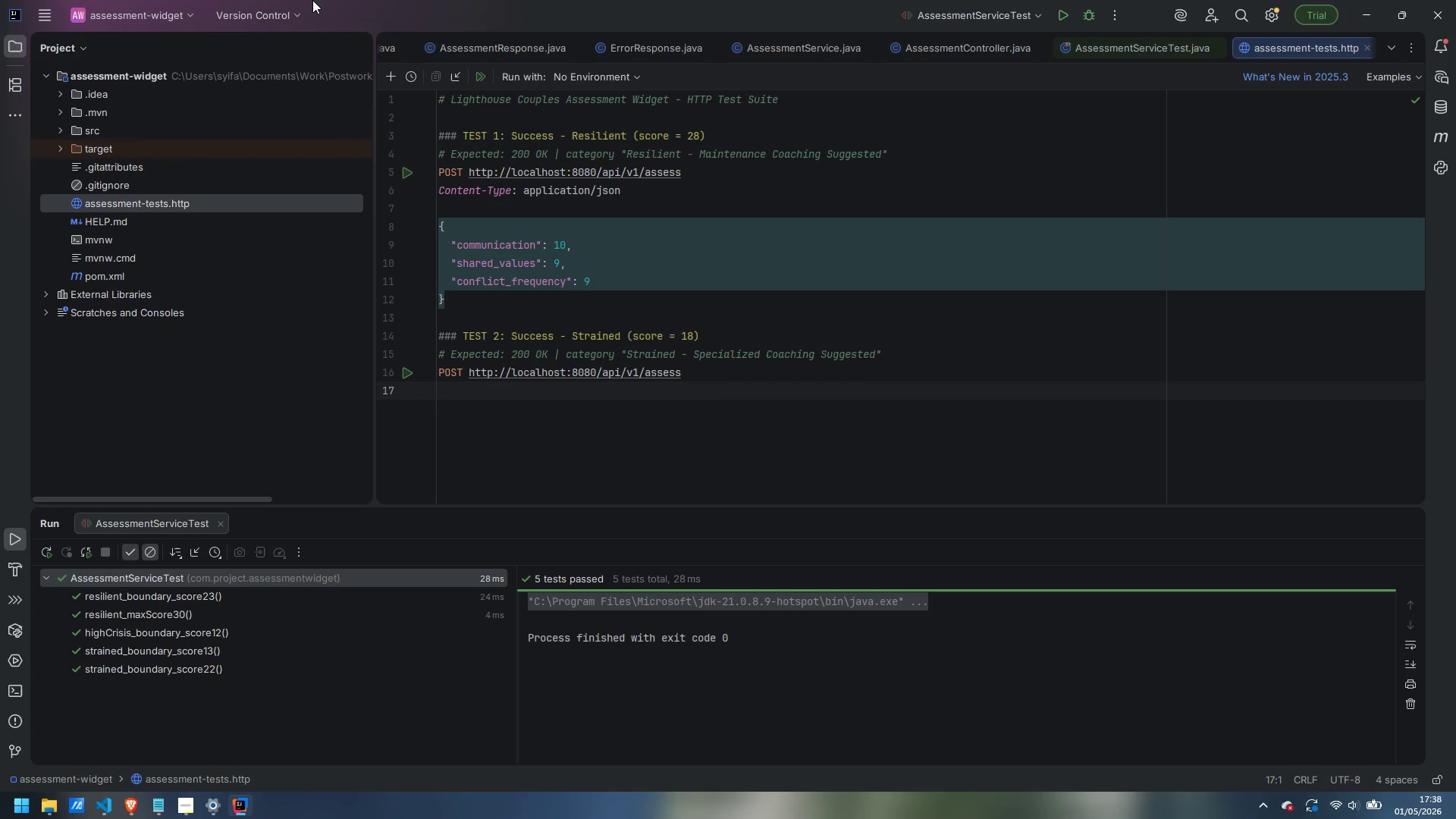 
type(Content-Type: application/json)
 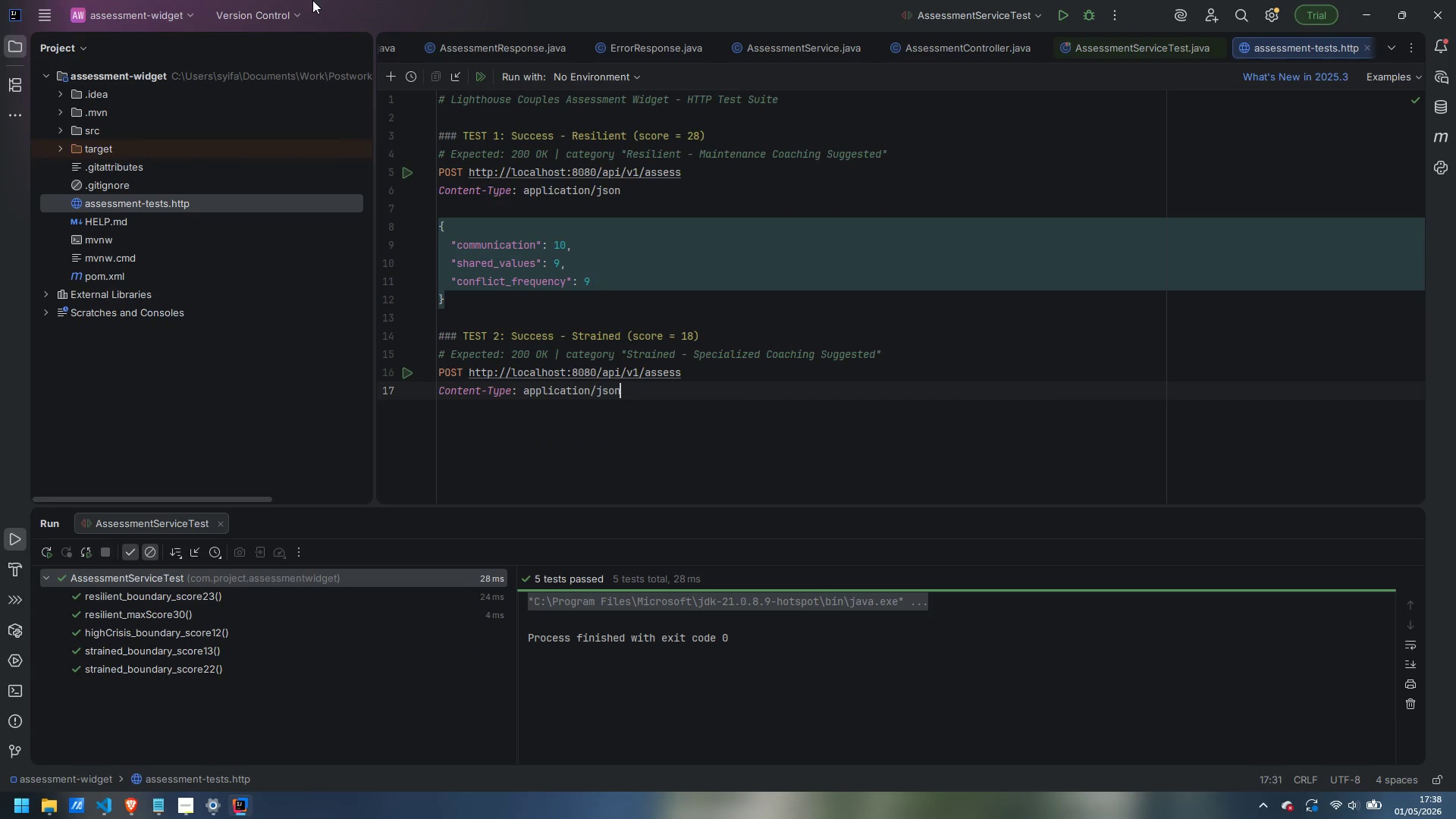 
 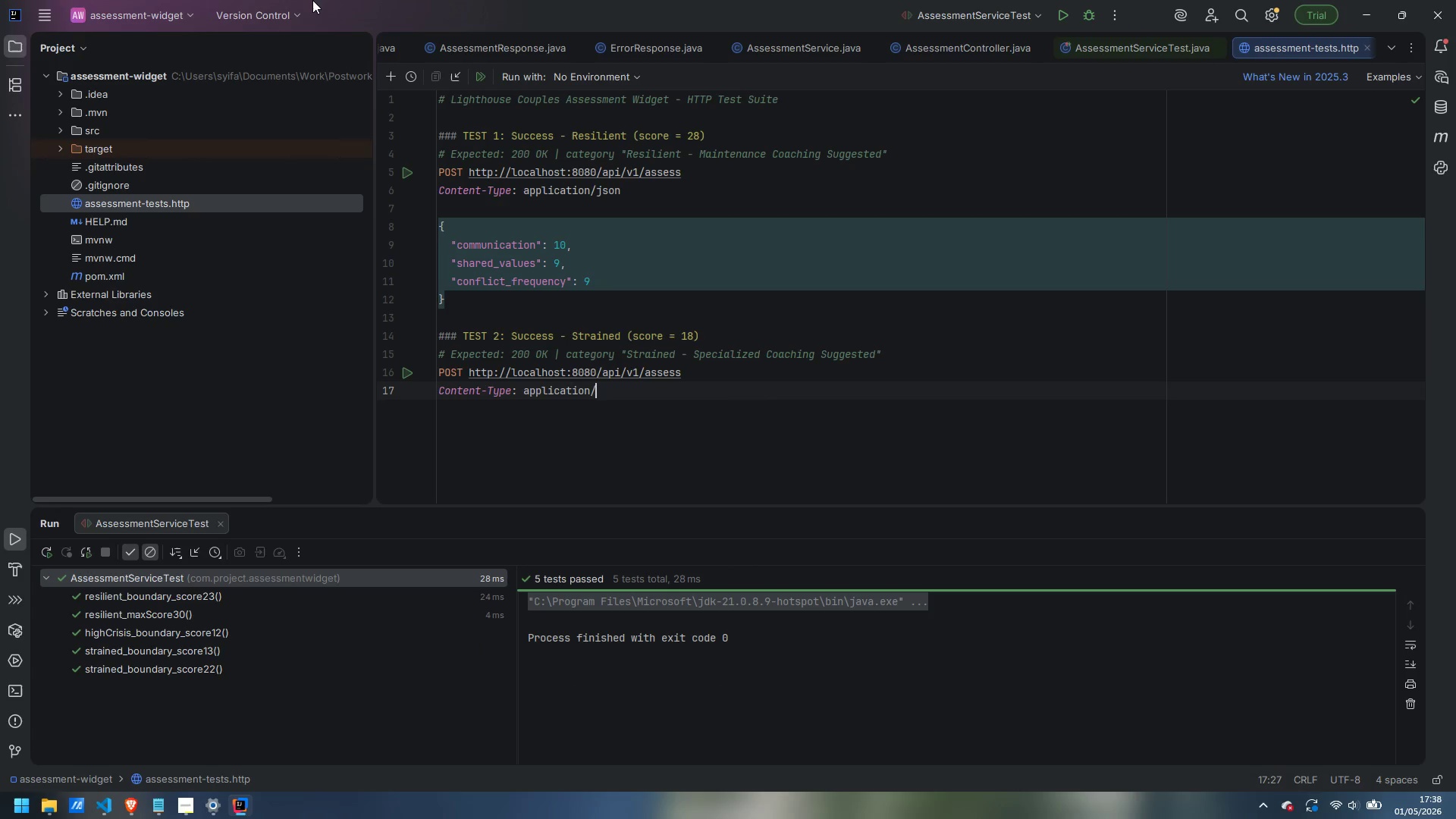 
key(Enter)
 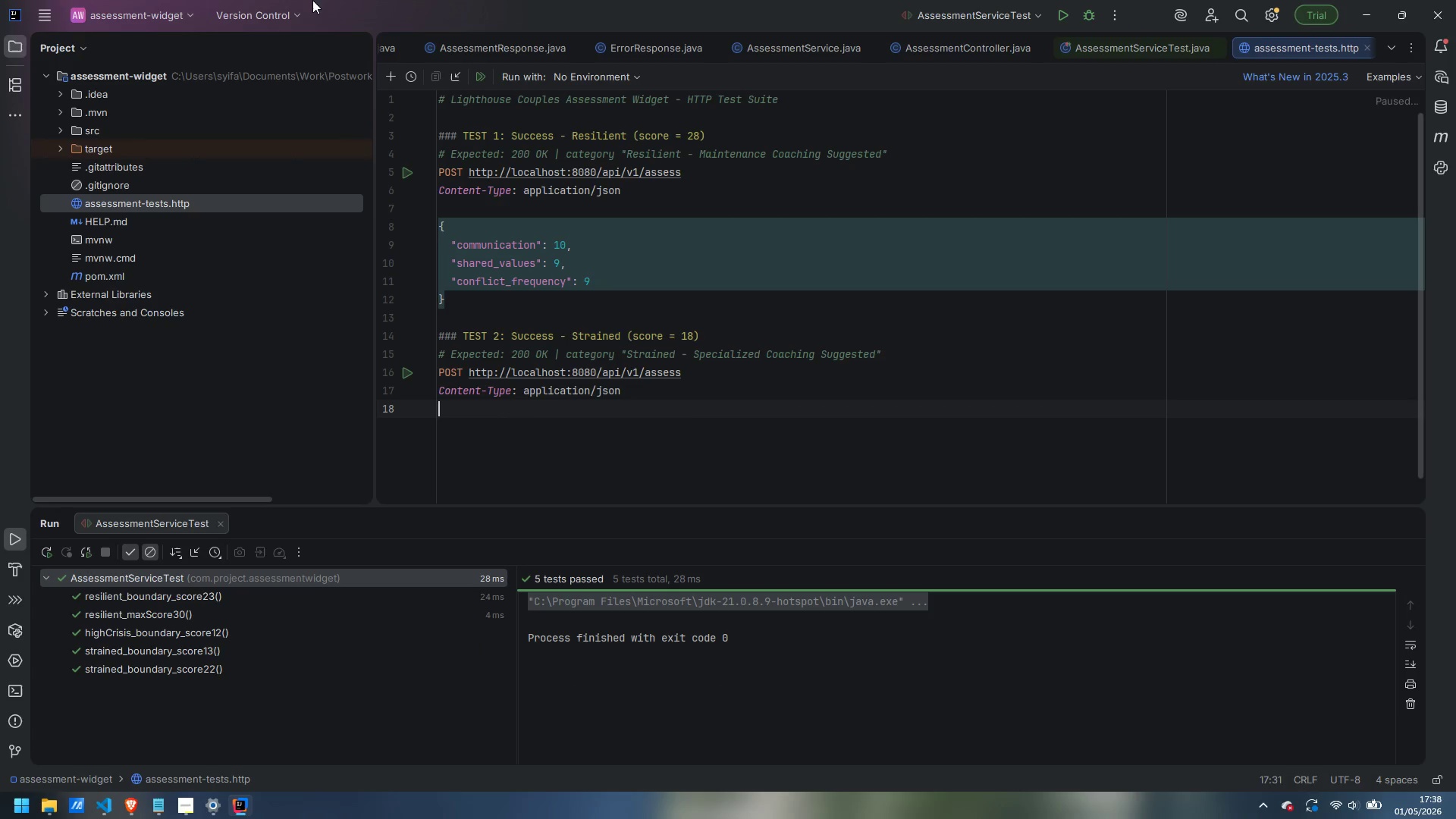 
key(Enter)
 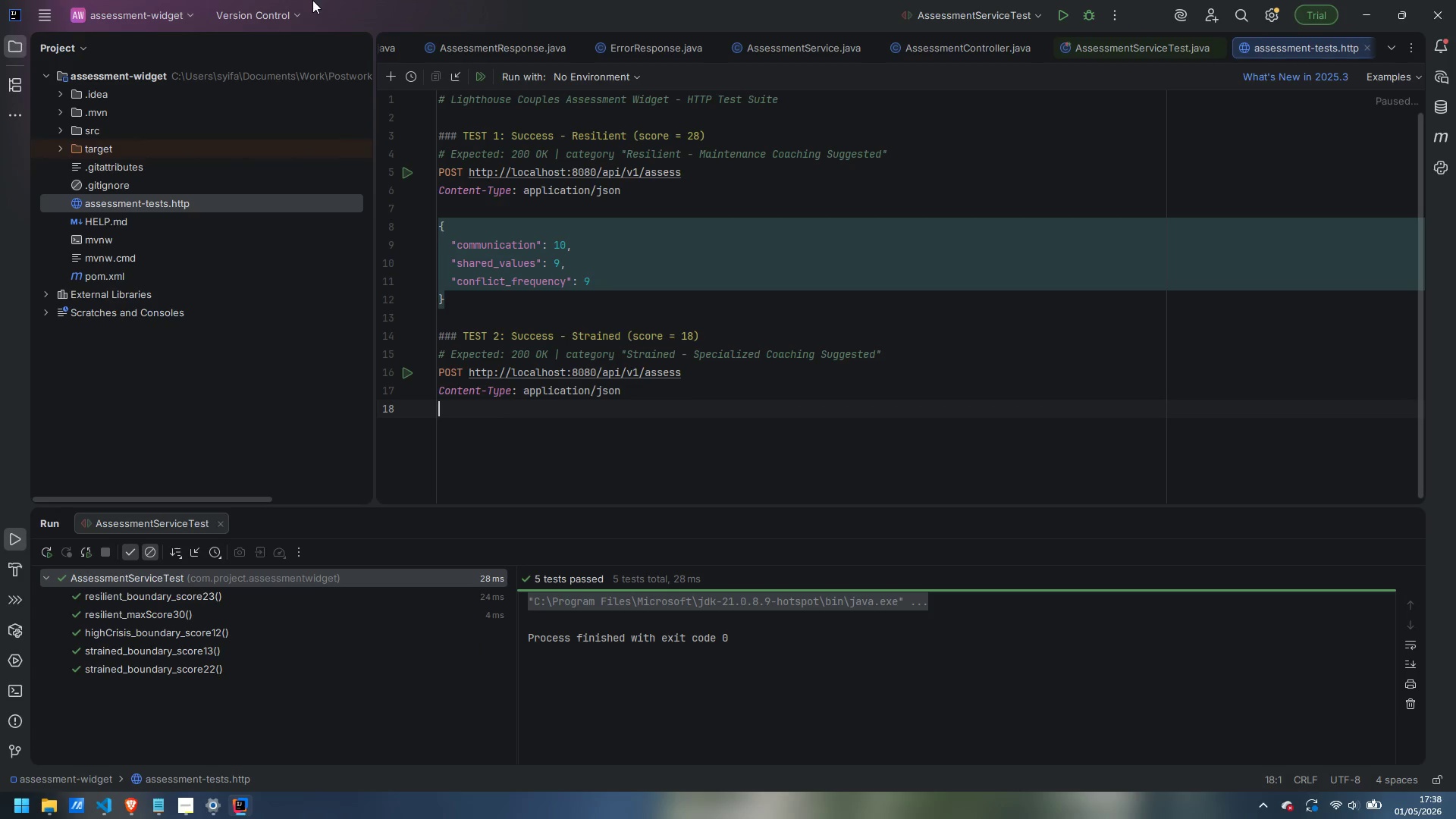 
key(Enter)
 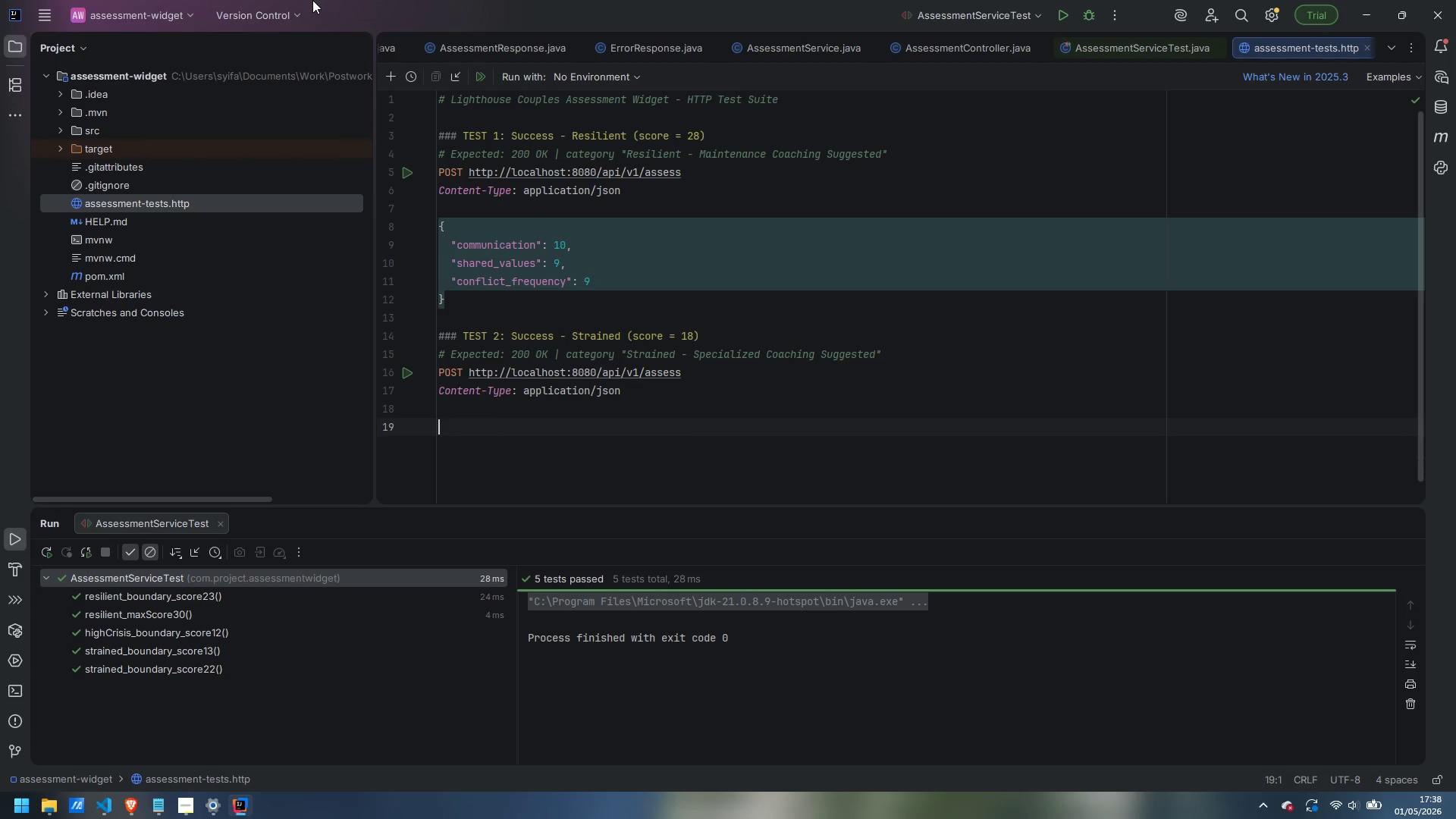 
key(Shift+BracketLeft)
 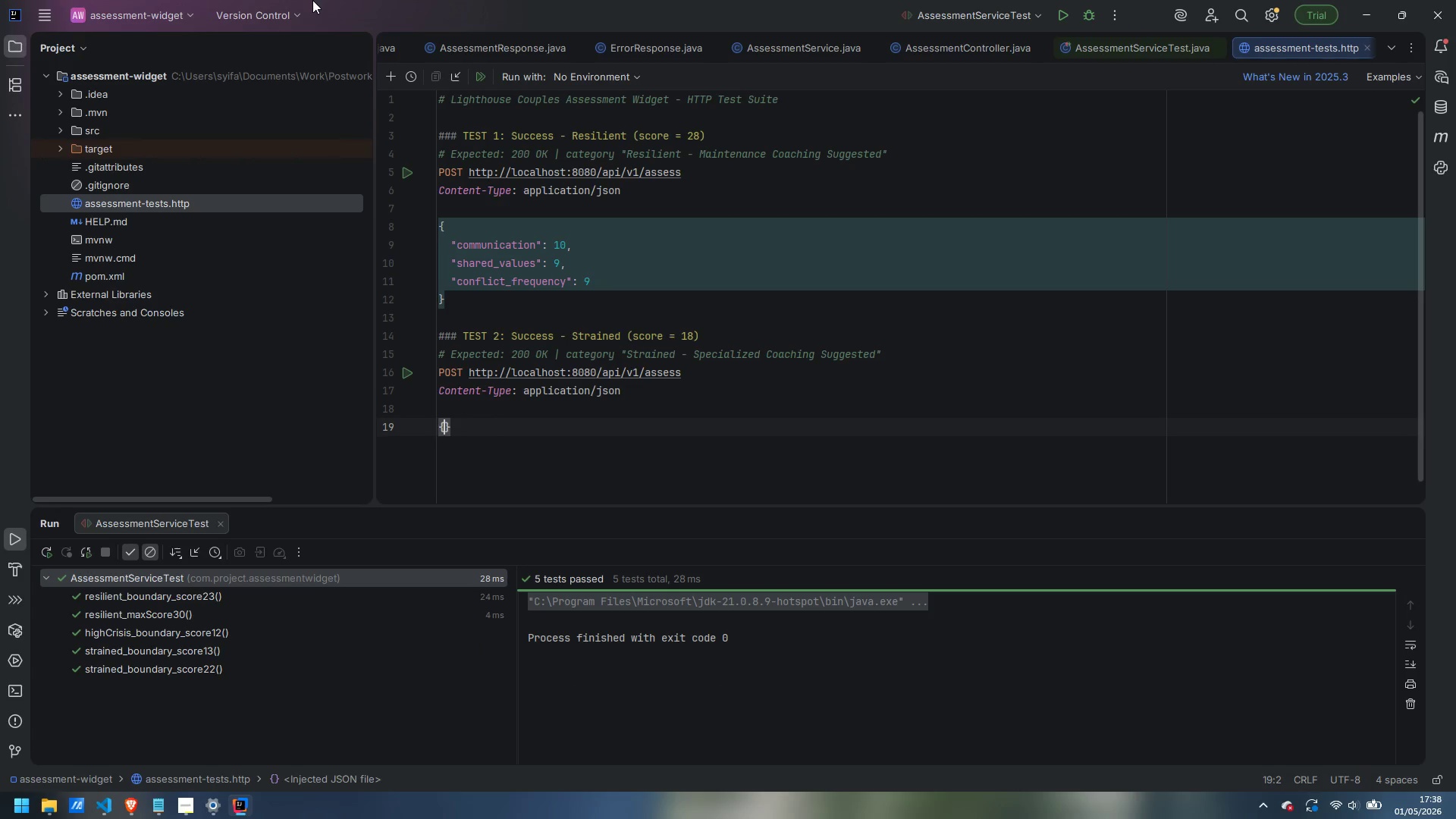 
key(Enter)
 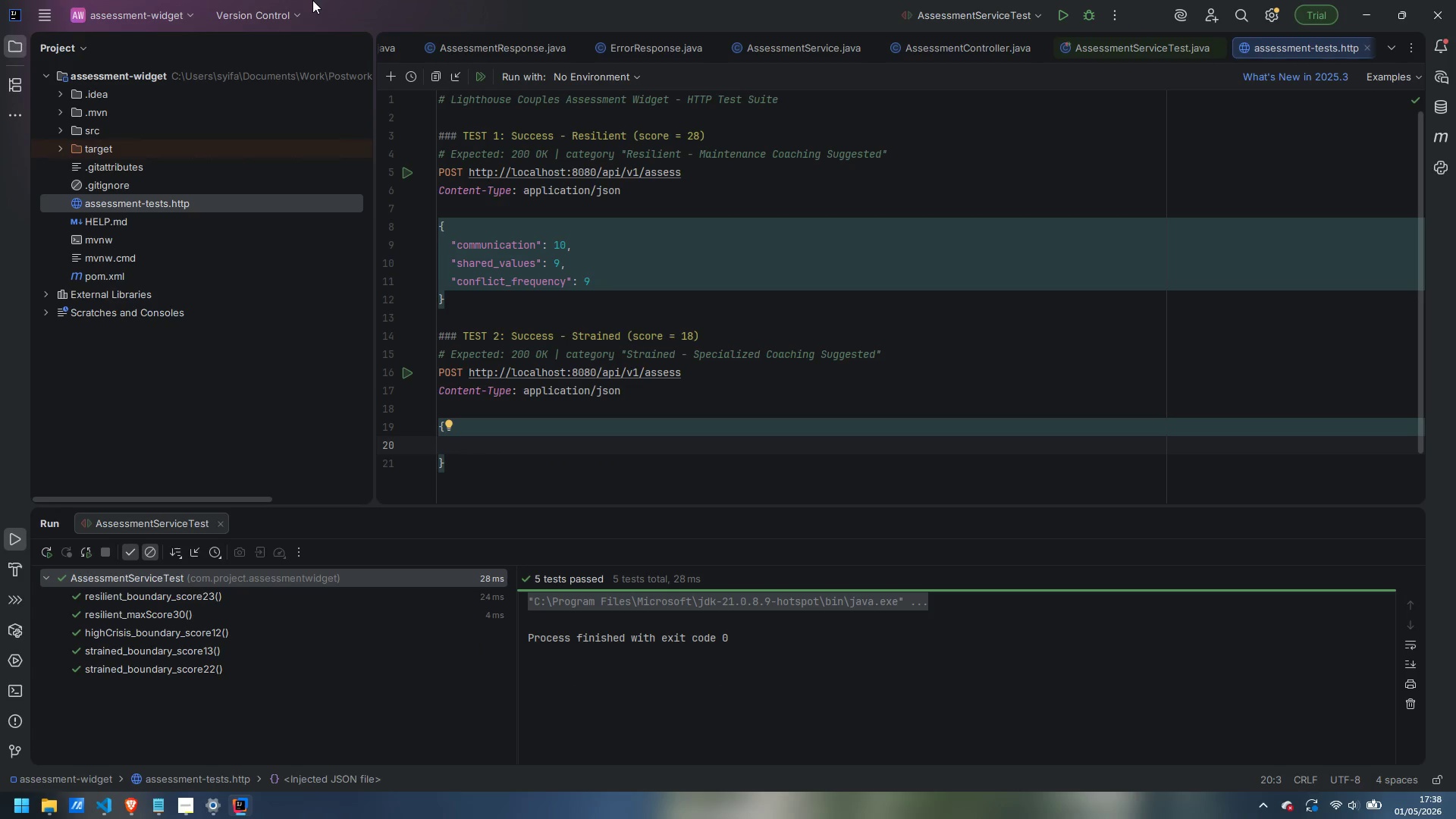 
type("communio)
key(Backspace)
type(cation)
 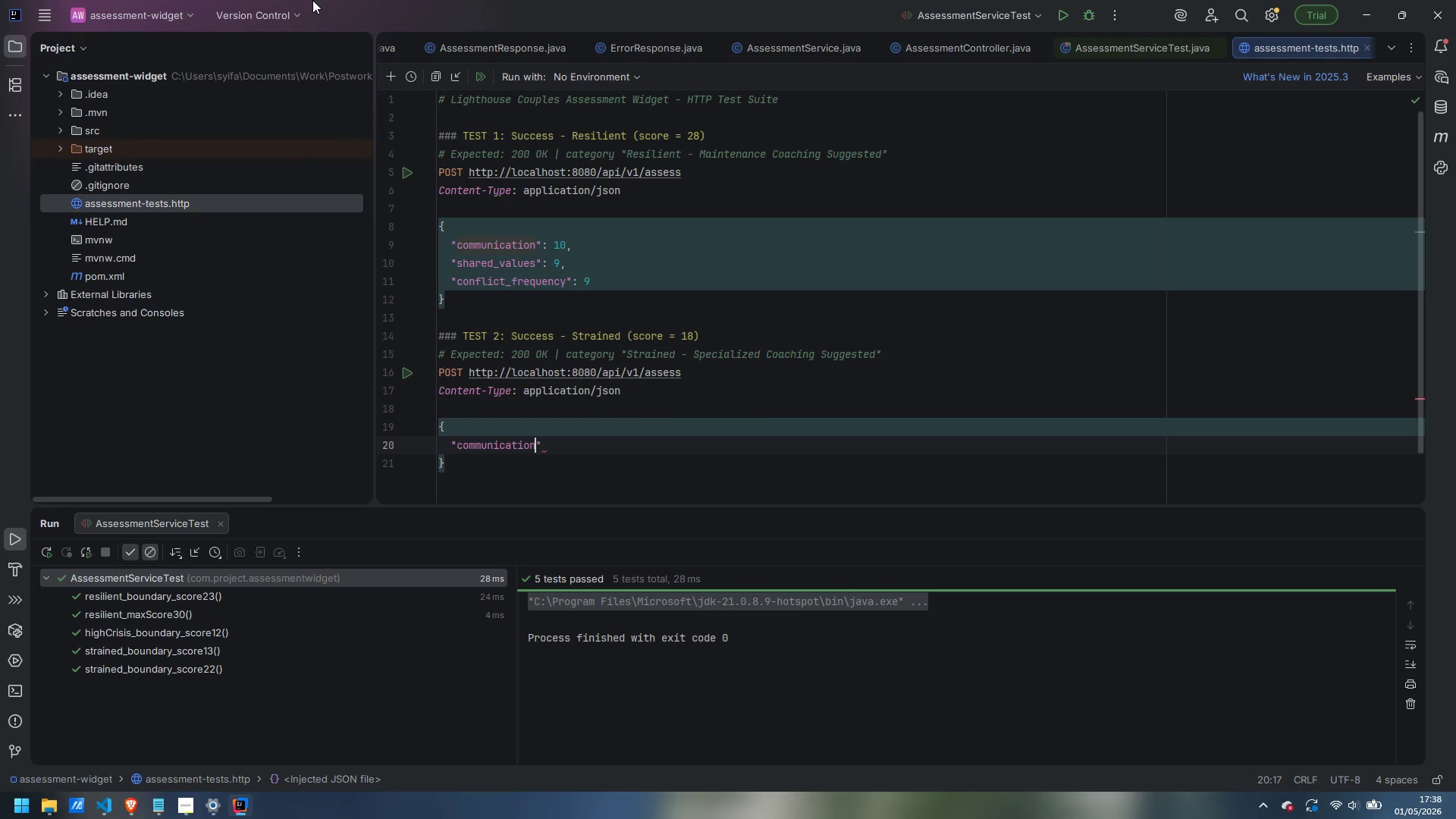 
key(ArrowRight)
 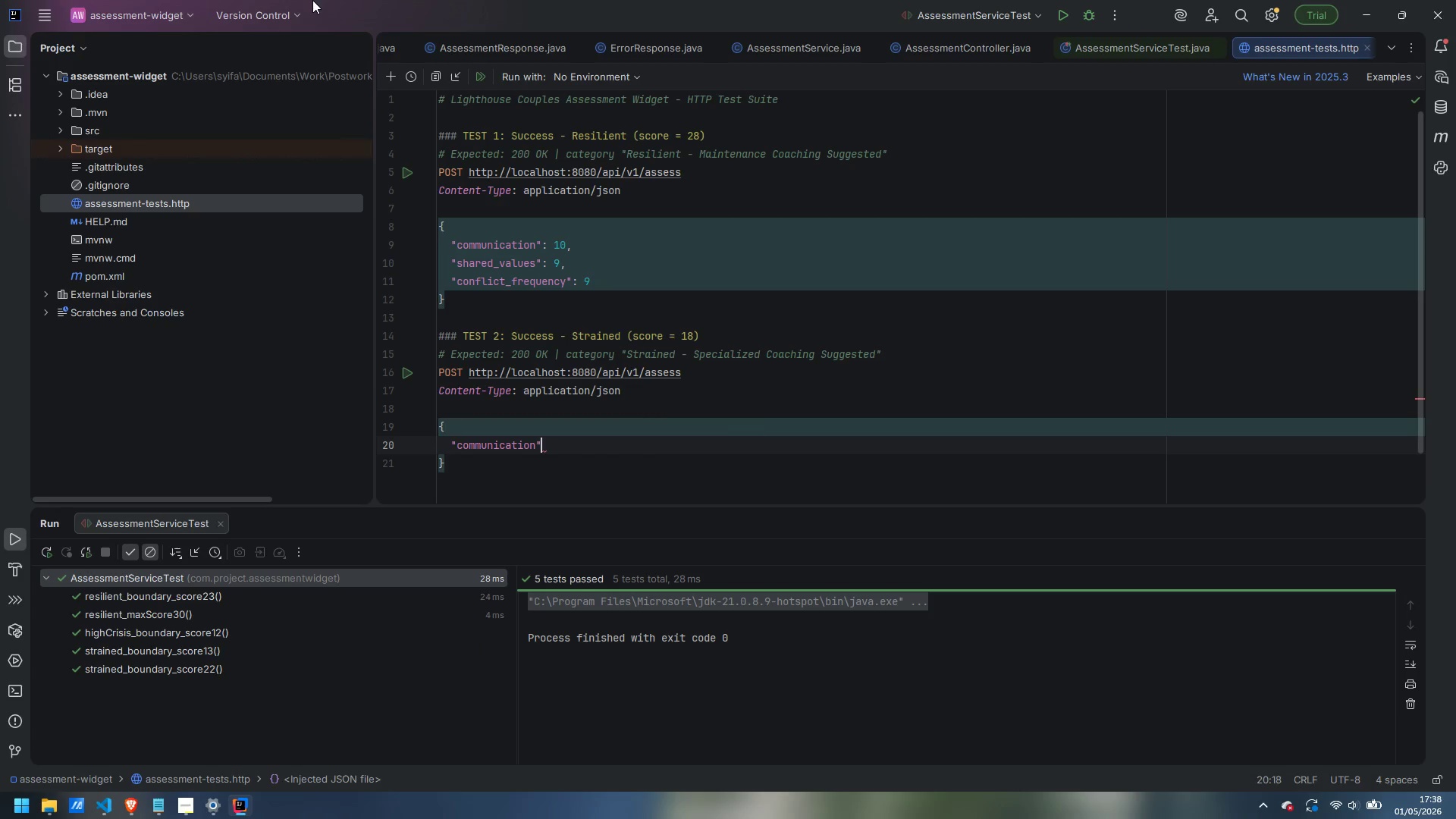 
key(Shift+Semicolon)
 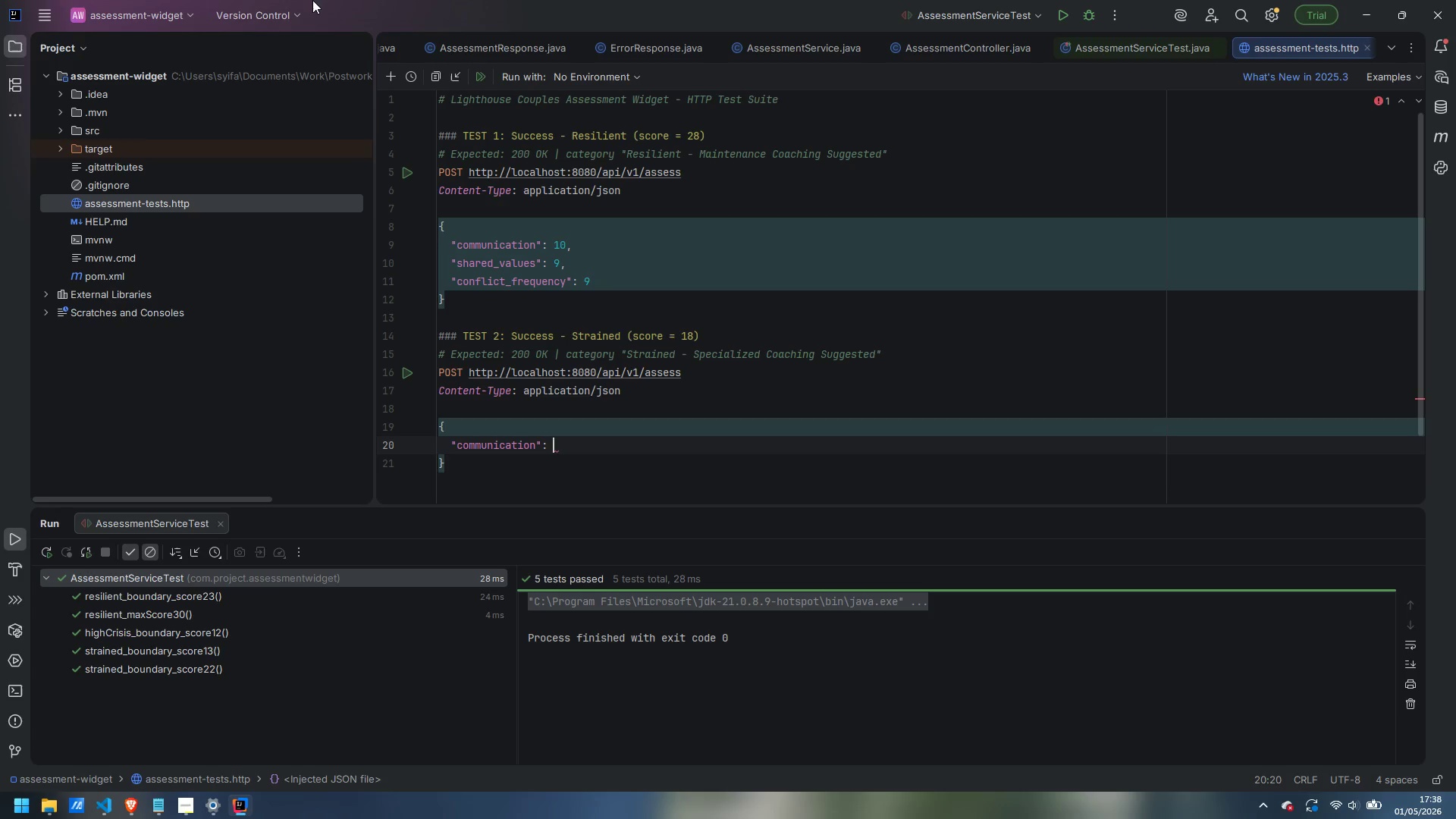 
key(Shift+Space)
 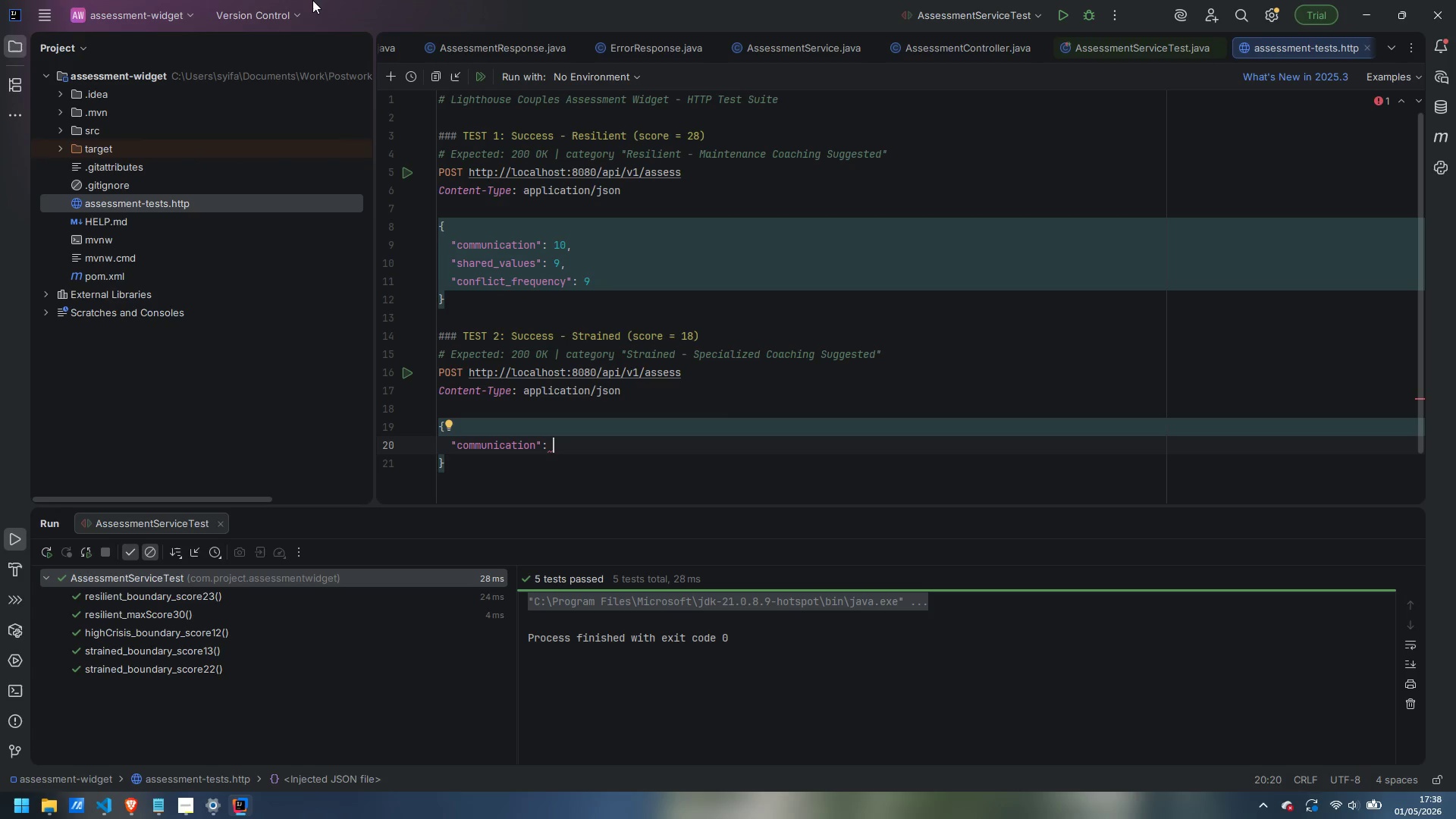 
key(6)
 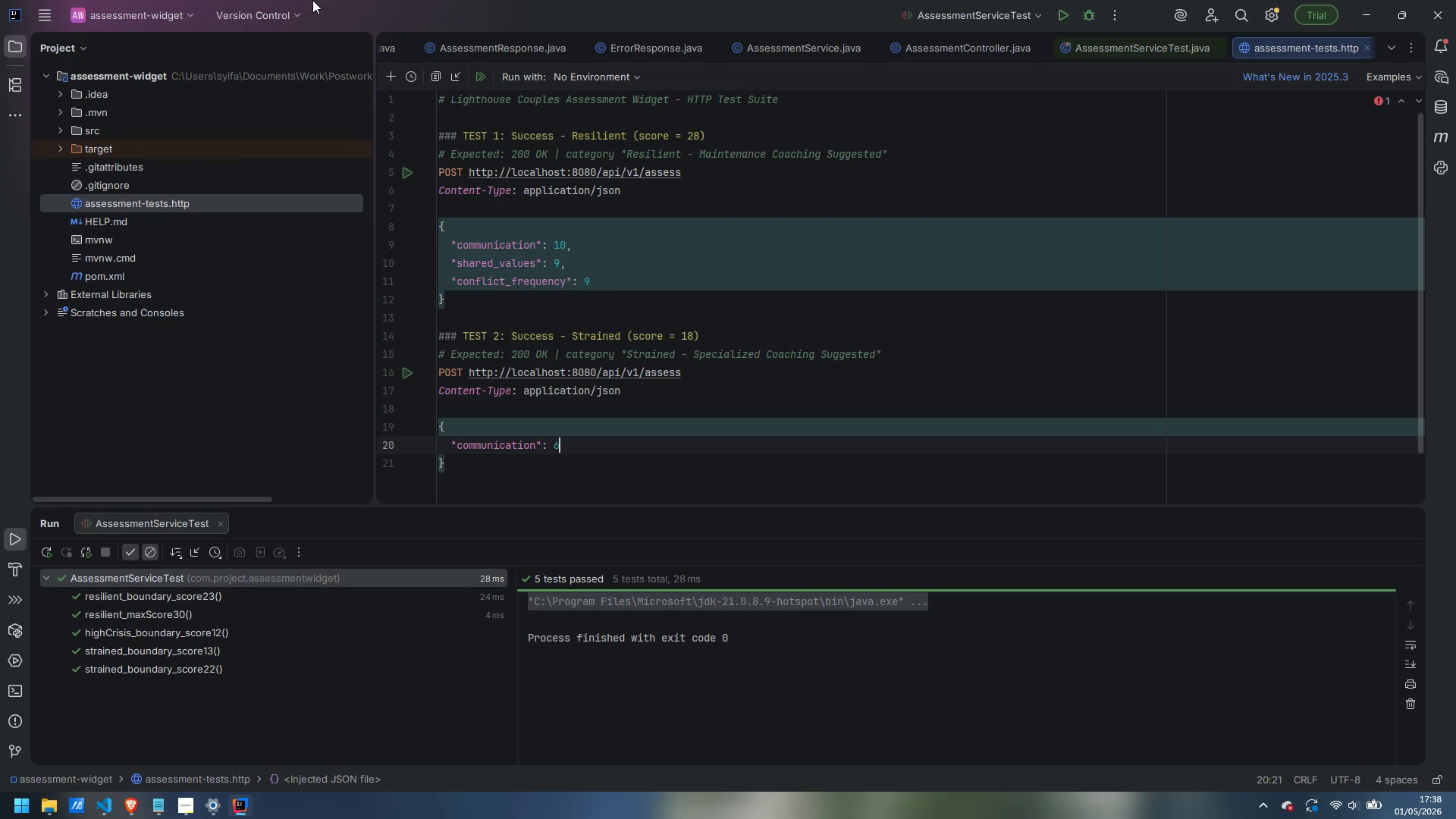 
key(Comma)
 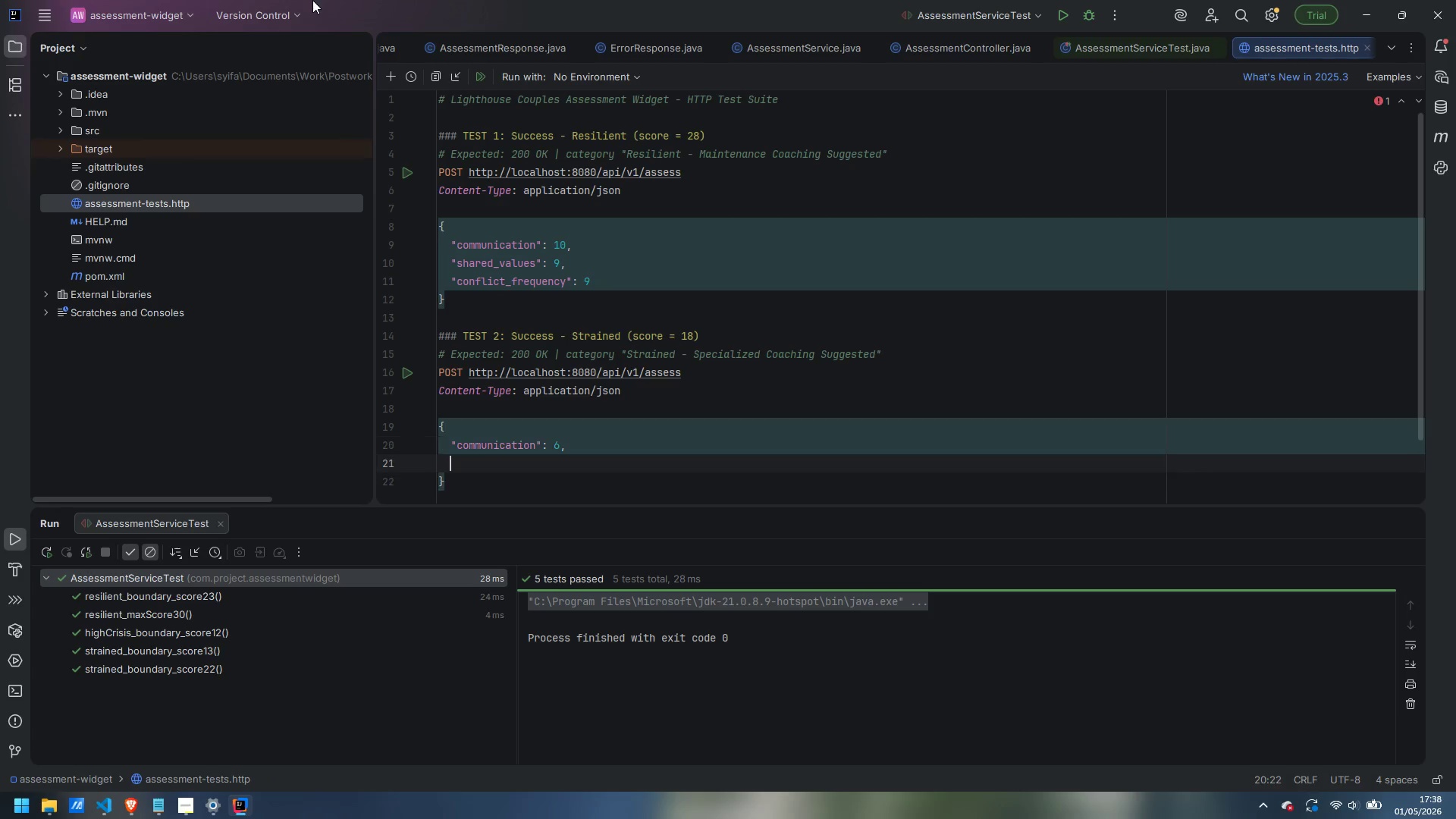 
key(Enter)
 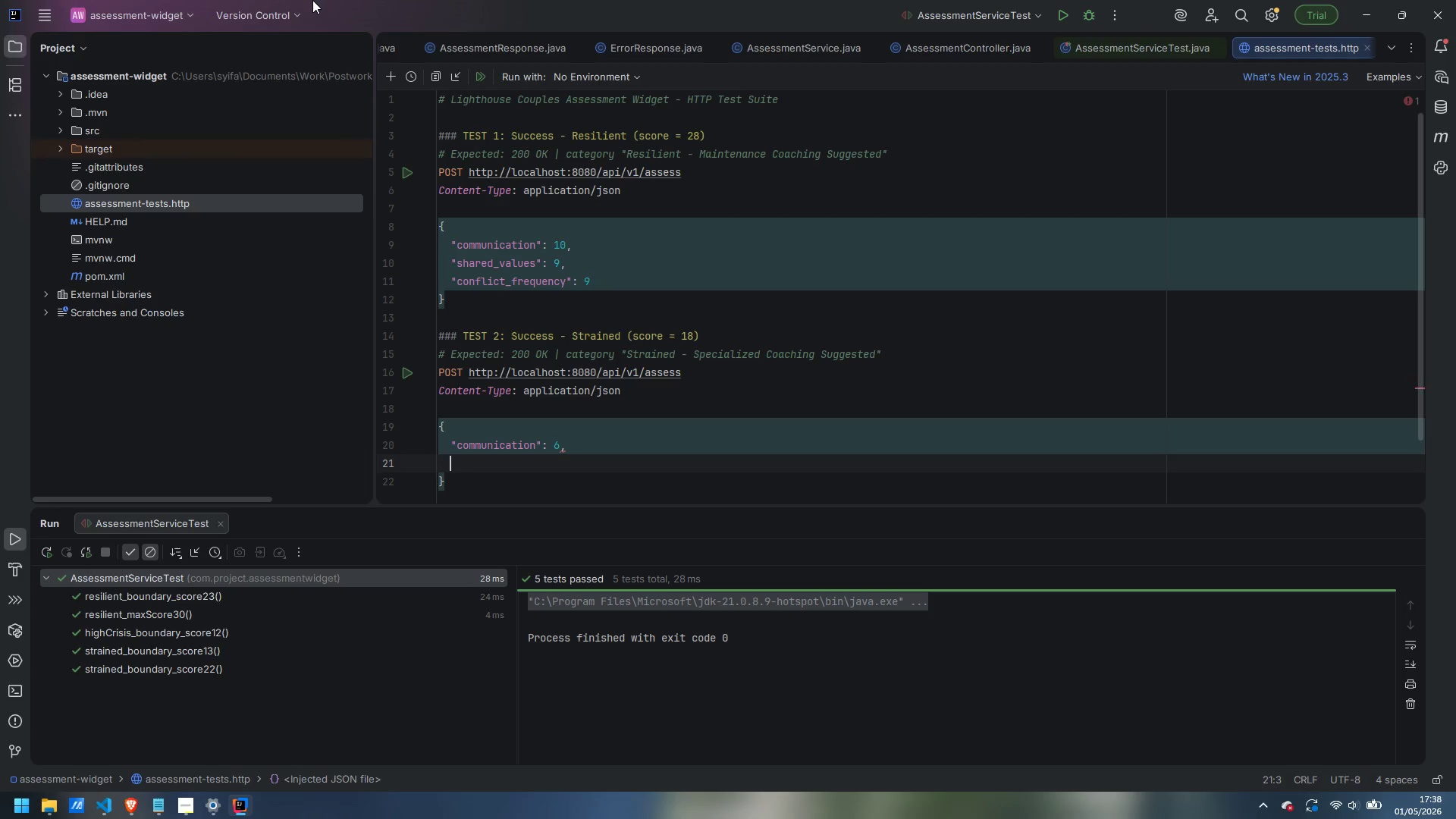 
type("shared_values)
 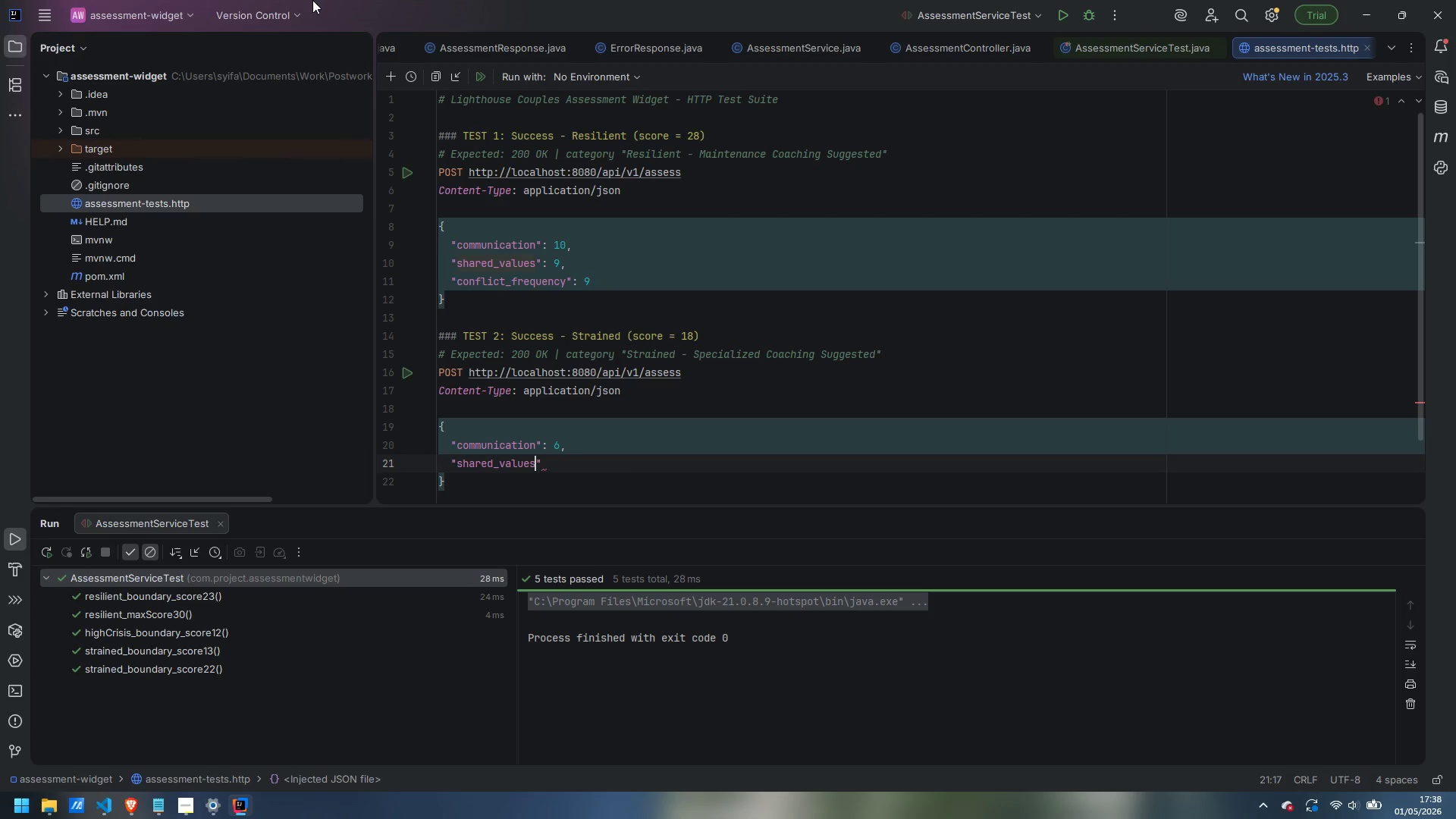 
key(ArrowRight)
 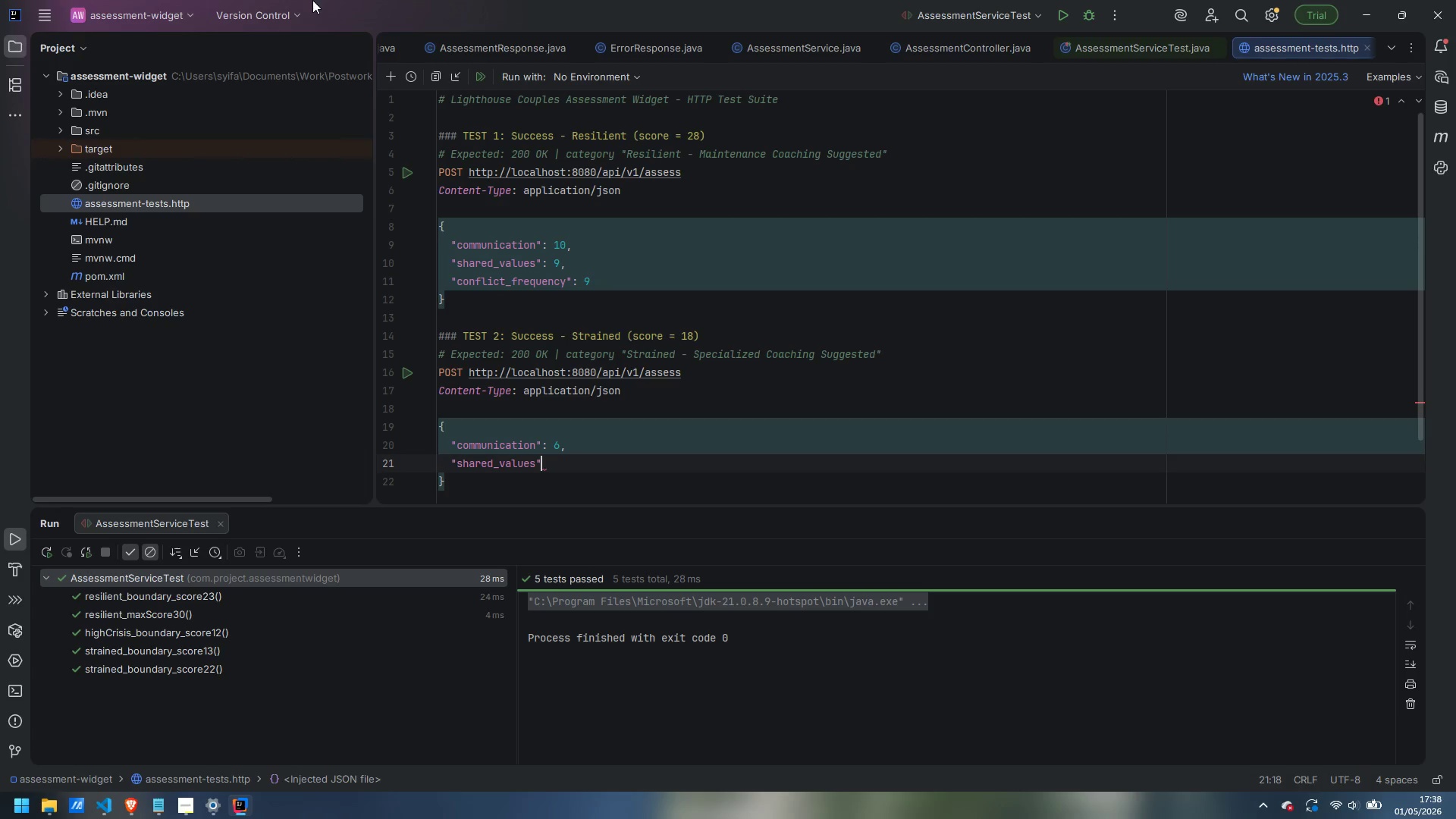 
key(Shift+Semicolon)
 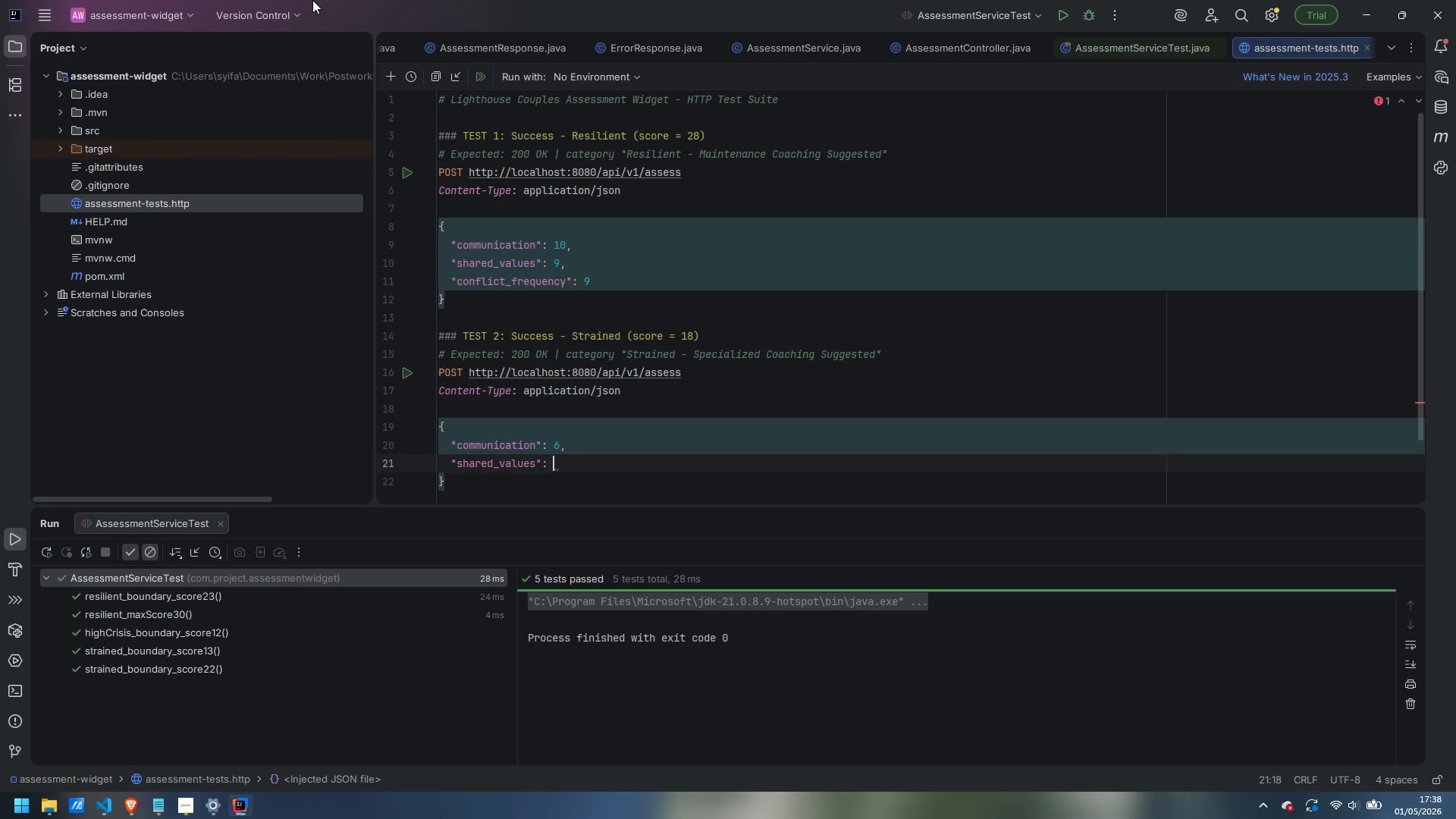 
key(Shift+Space)
 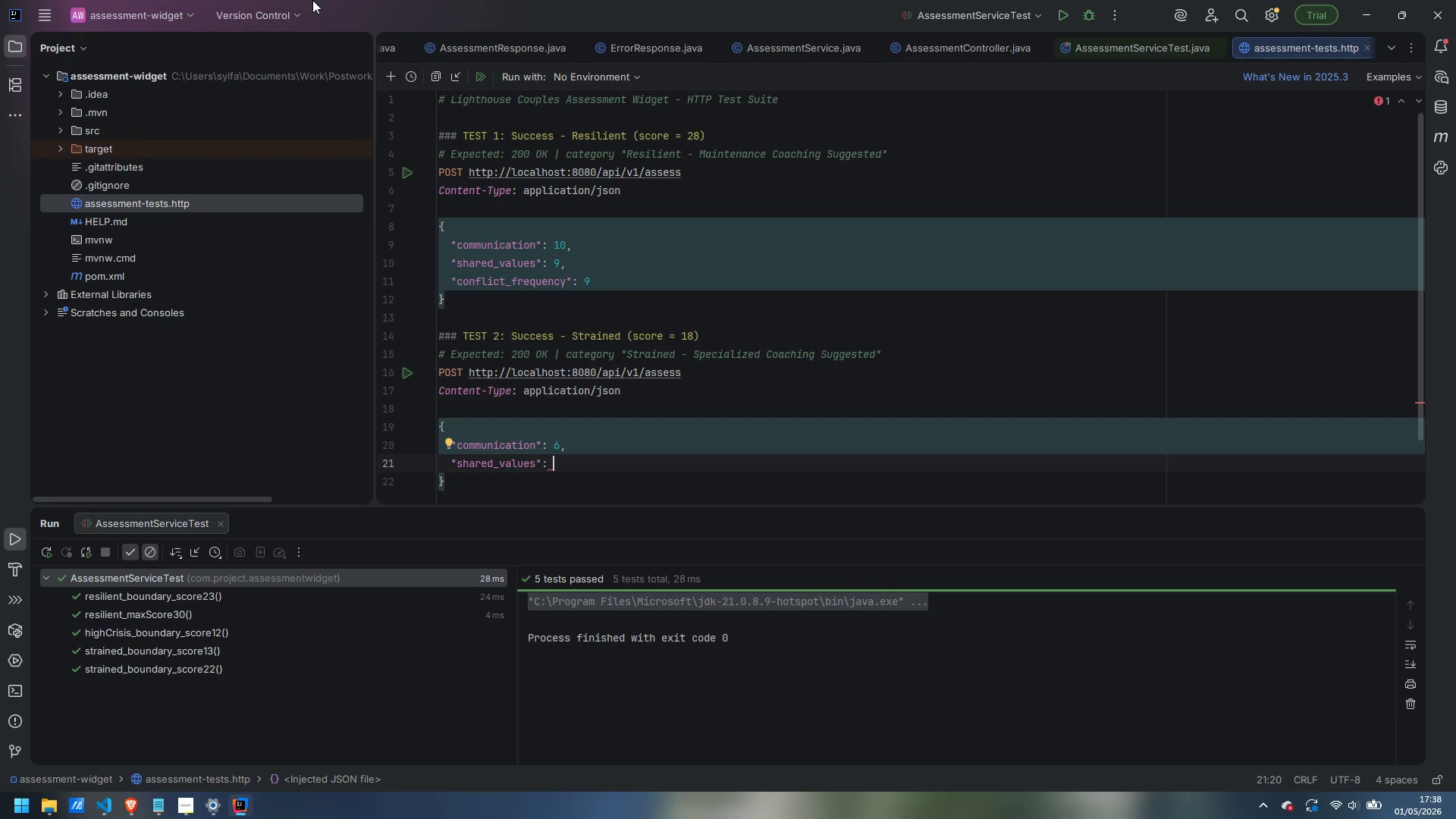 
key(6)
 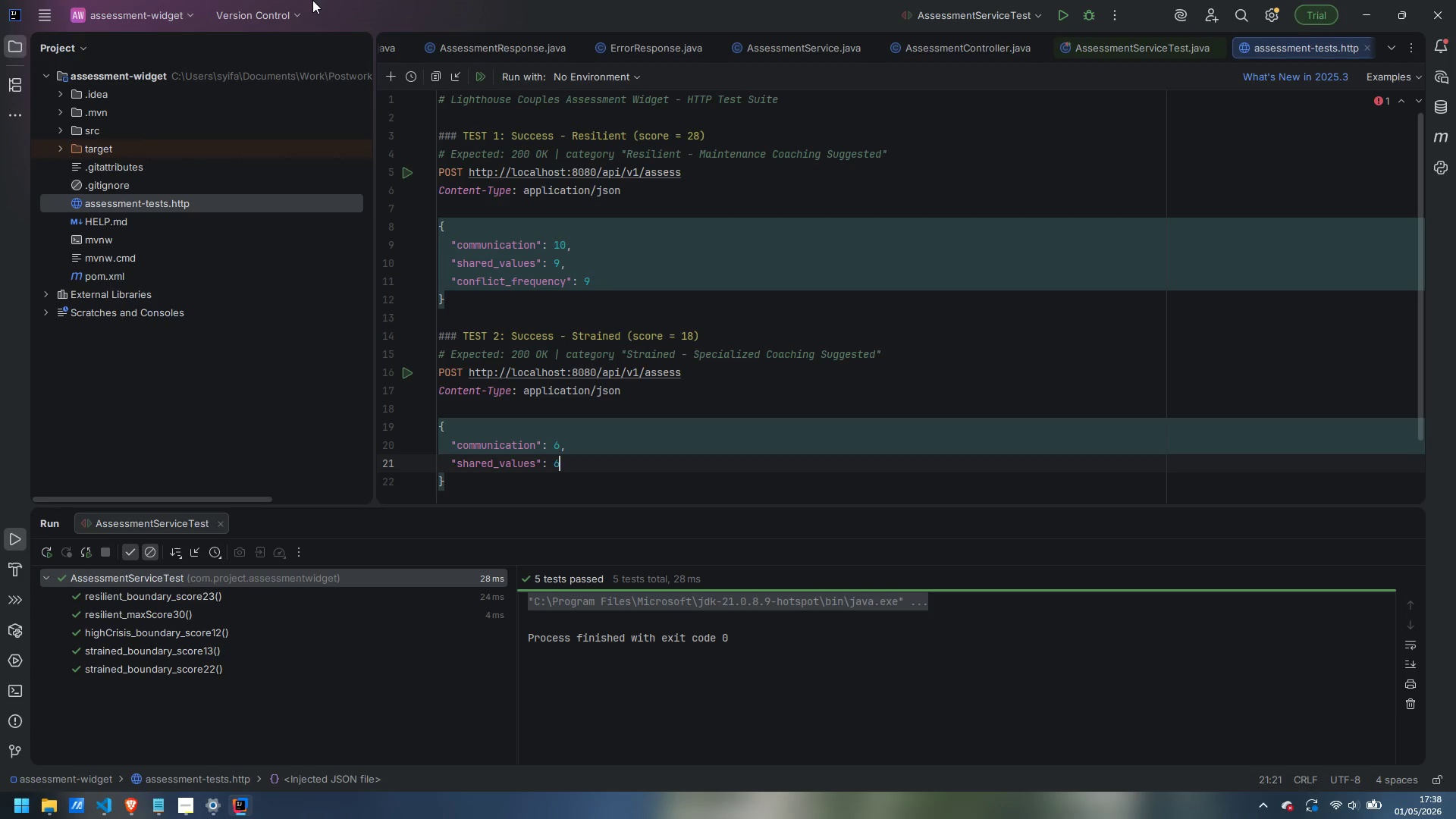 
key(Comma)
 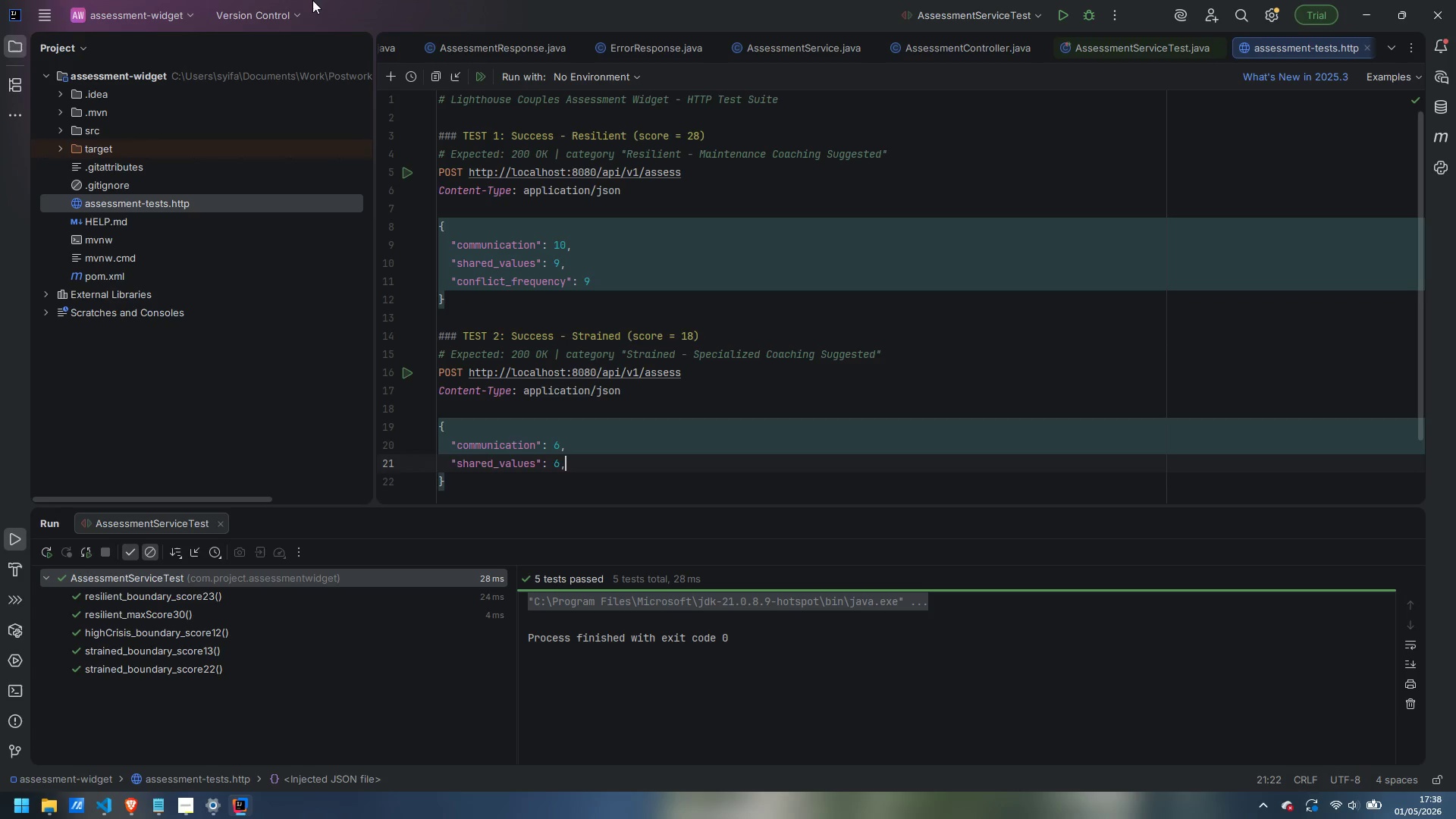 
key(Enter)
 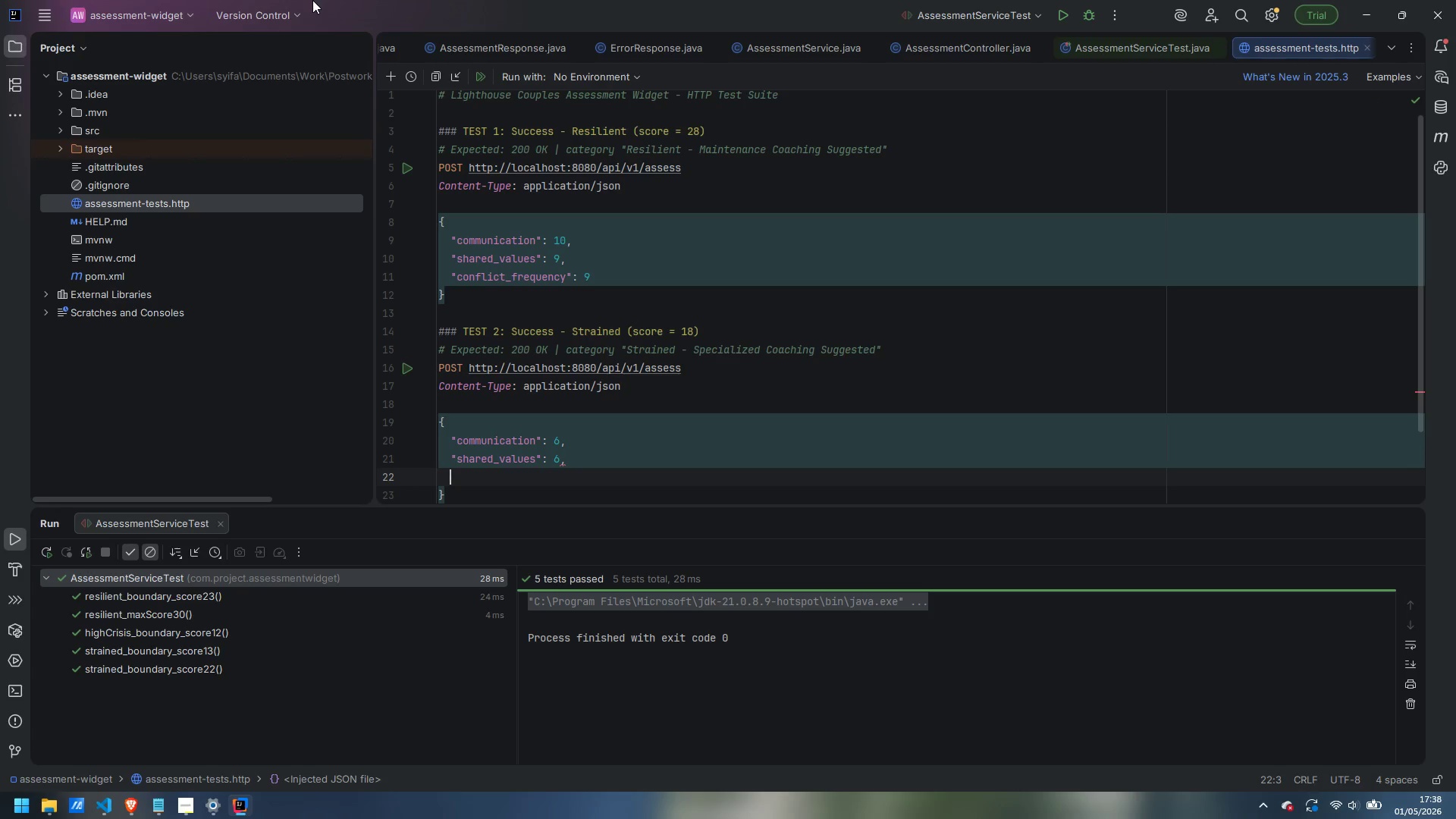 
type("conflict_frequency)
 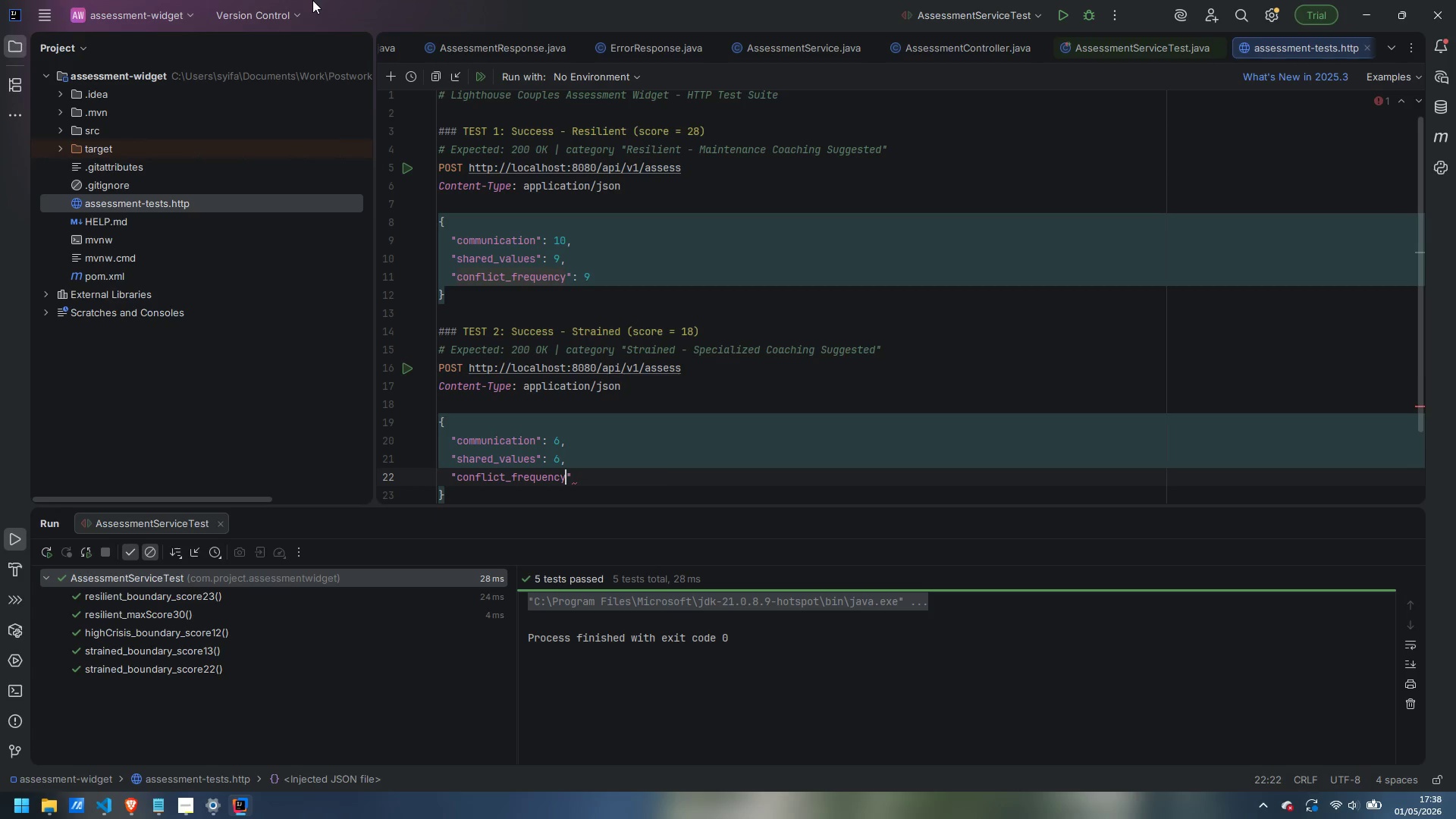 
key(ArrowRight)
 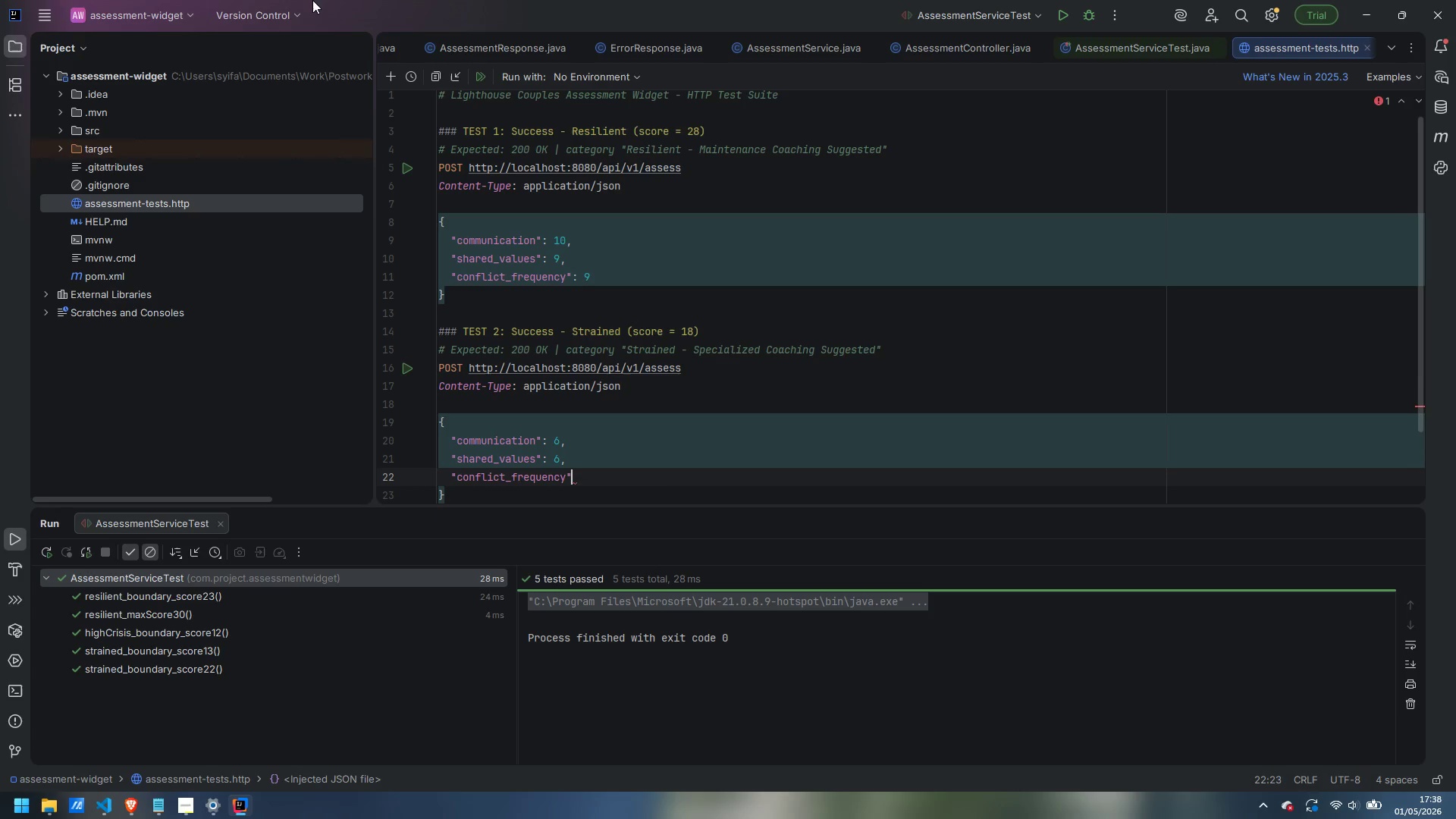 
key(Shift+Semicolon)
 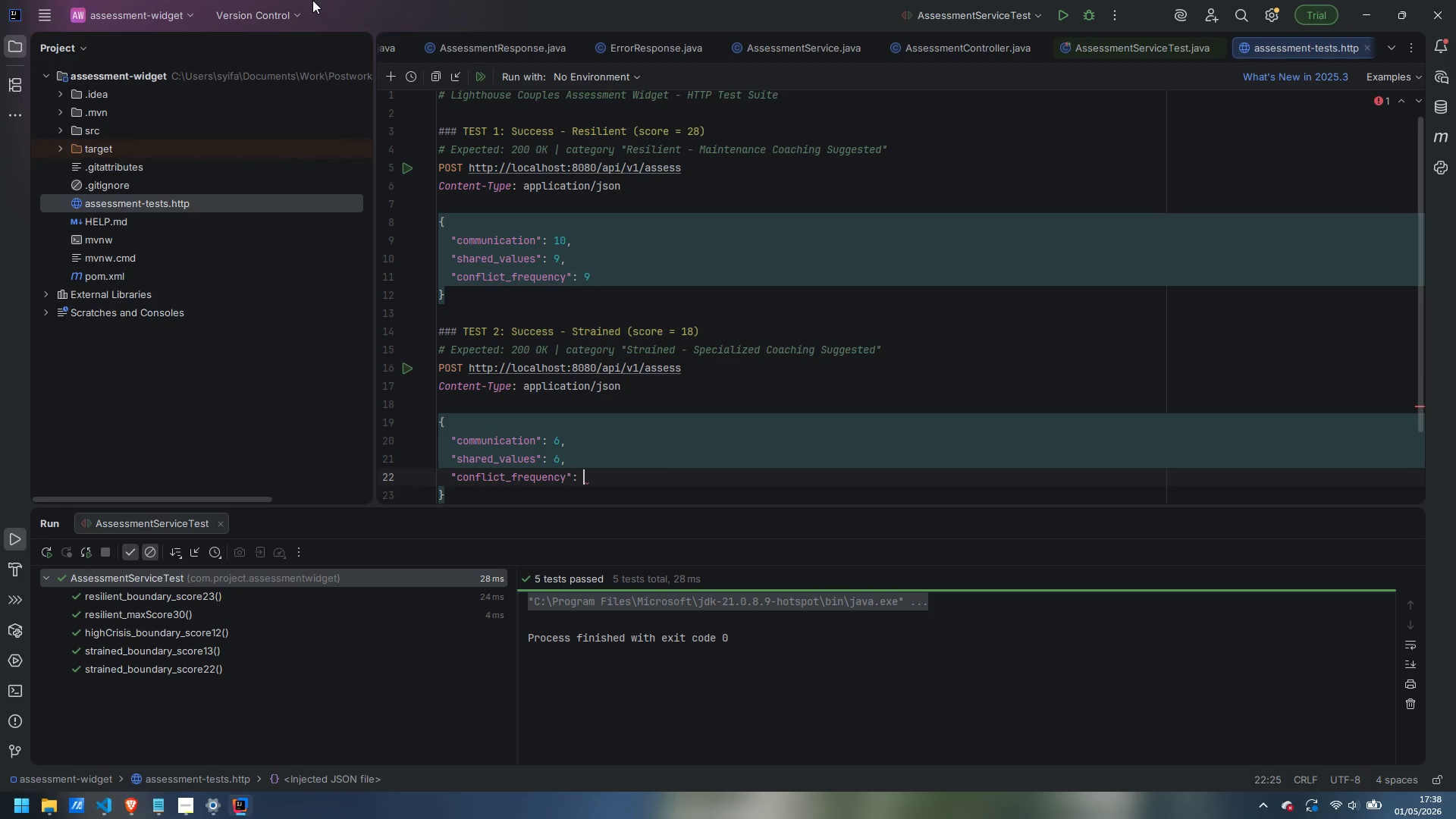 
key(Shift+Space)
 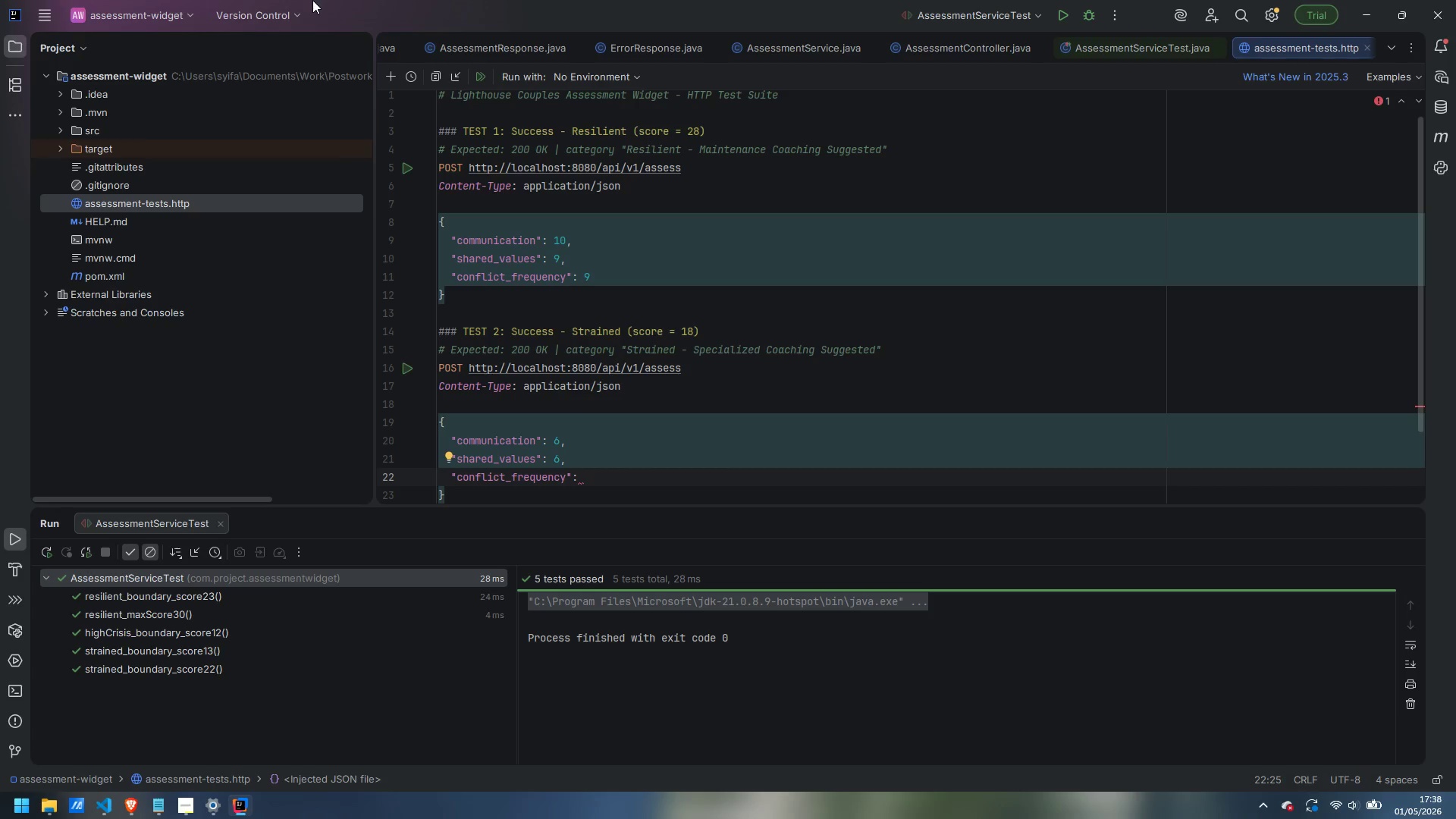 
key(6)
 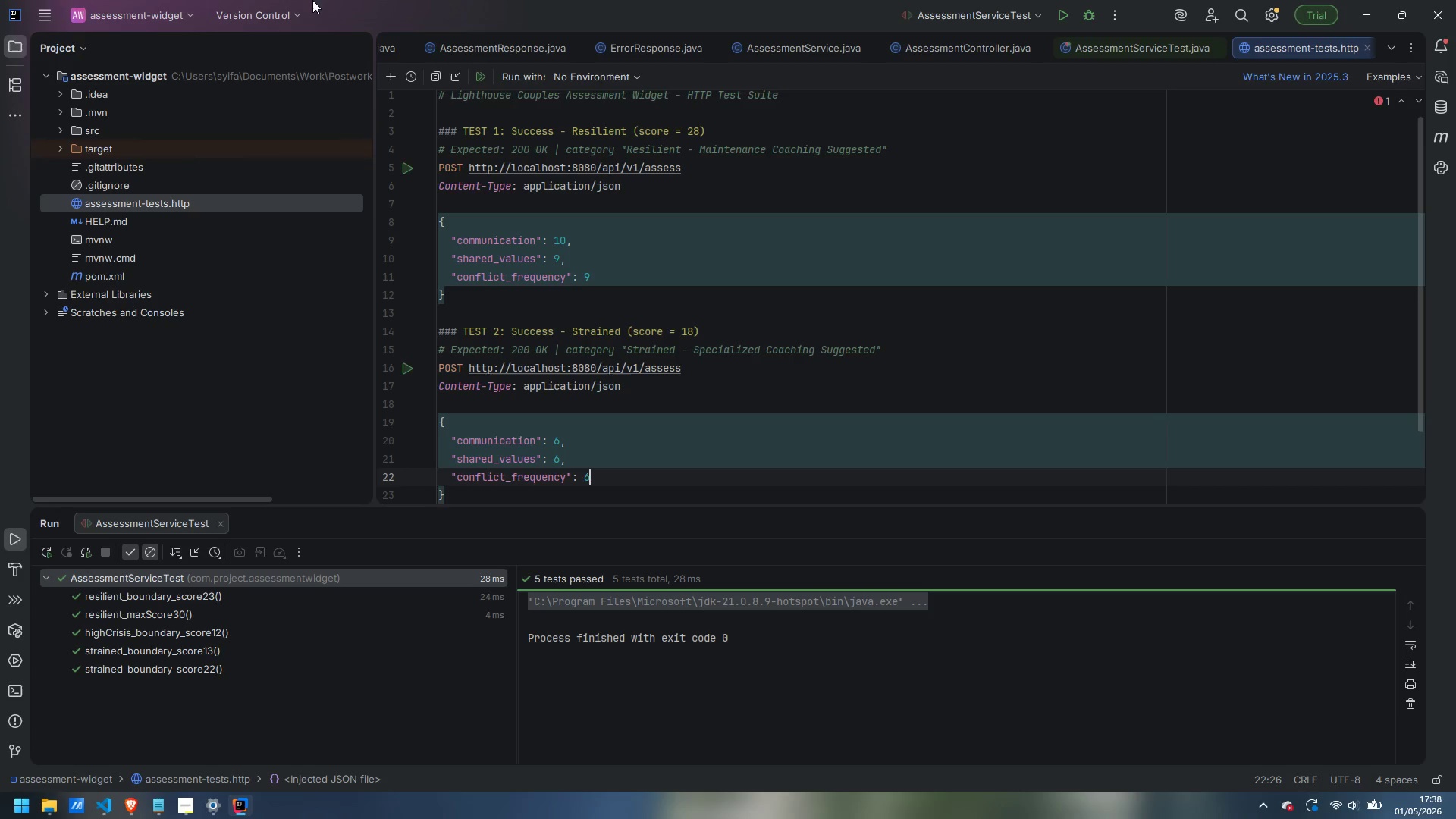 
key(ArrowDown)
 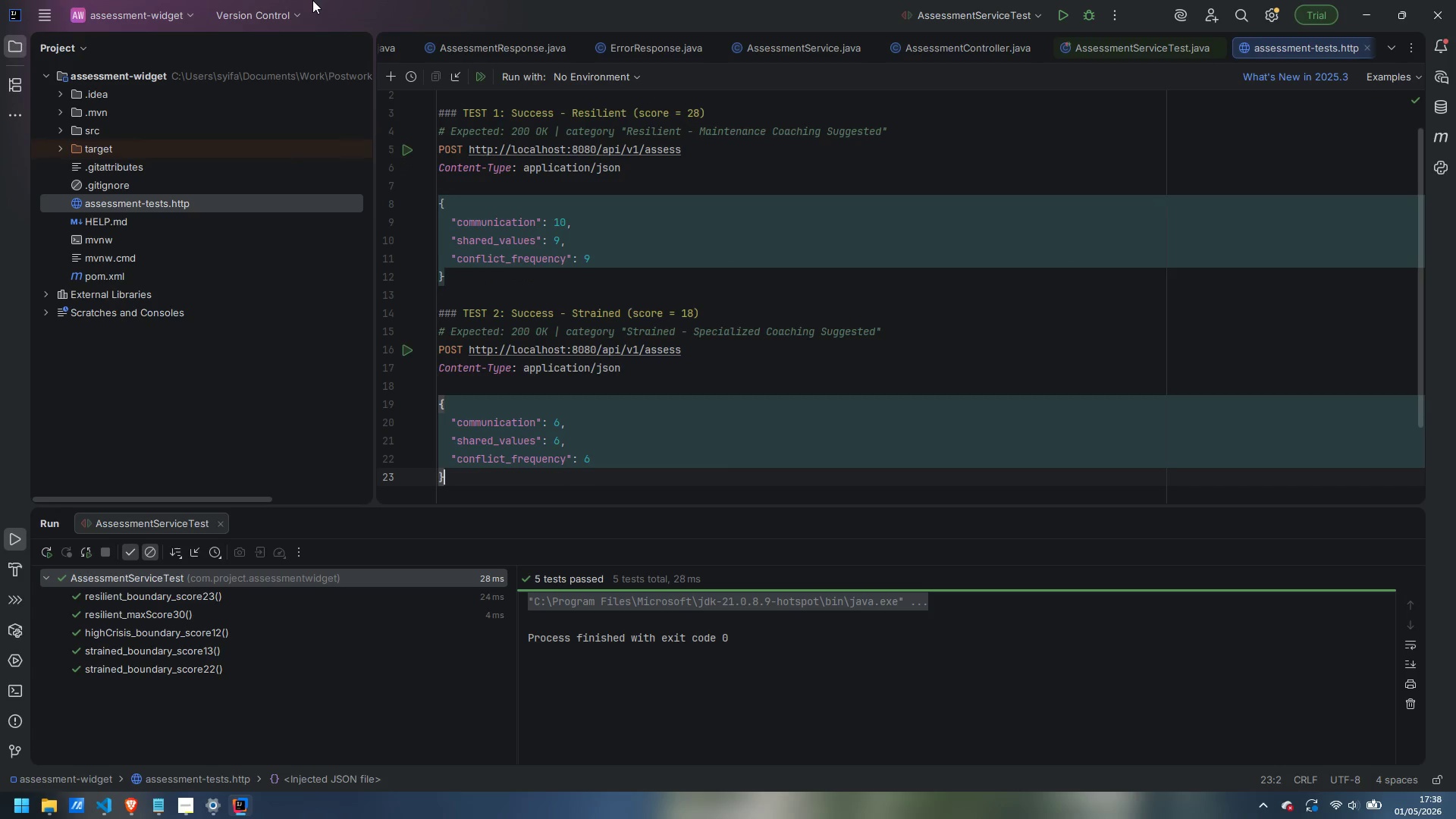 
key(Enter)
 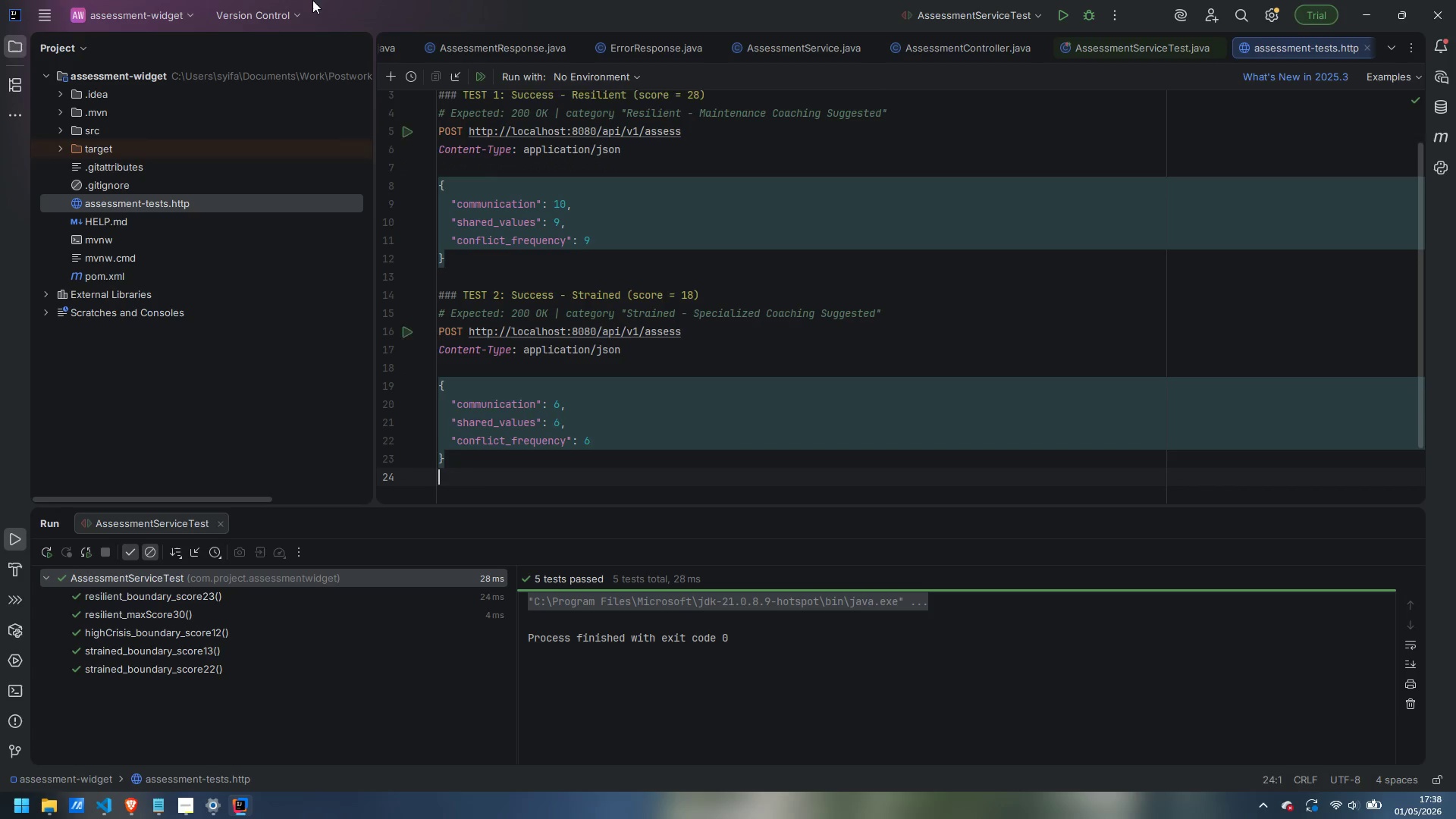 
key(Enter)
 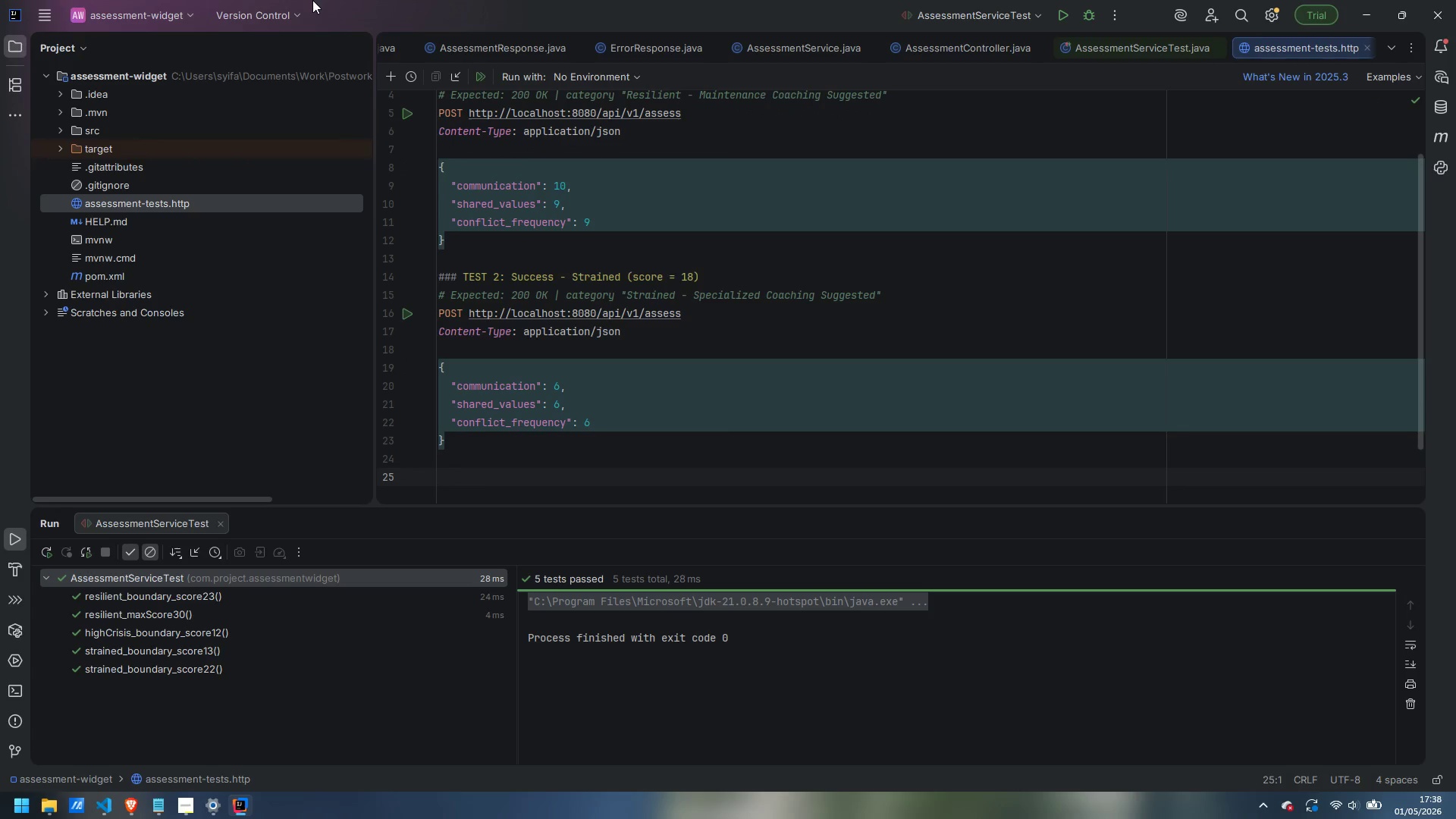 
type(### TEs)
key(Backspace)
type(ST 3: )
 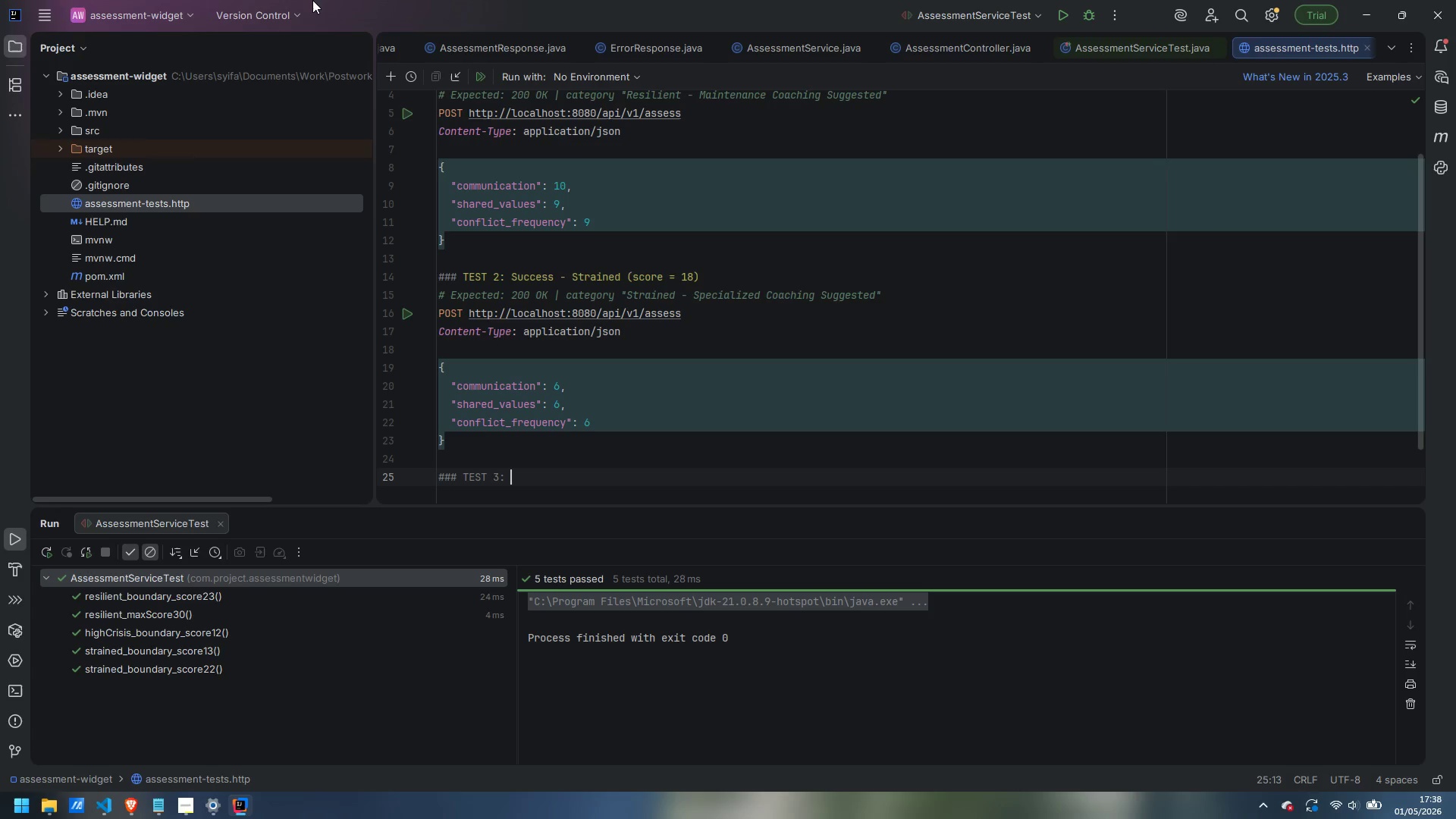 
wait(7.28)
 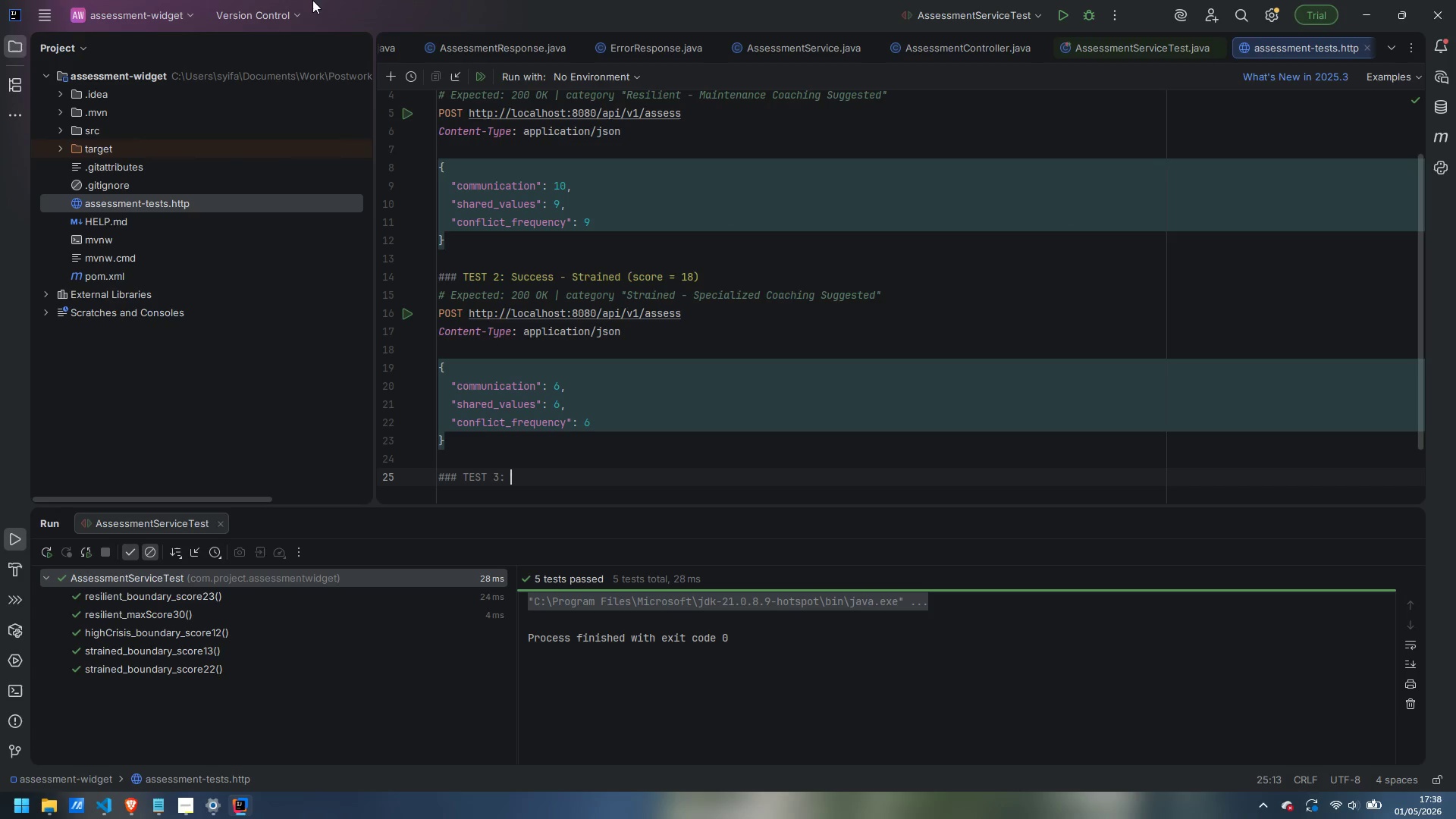 
type(Success - High Crisis (score = 9))
 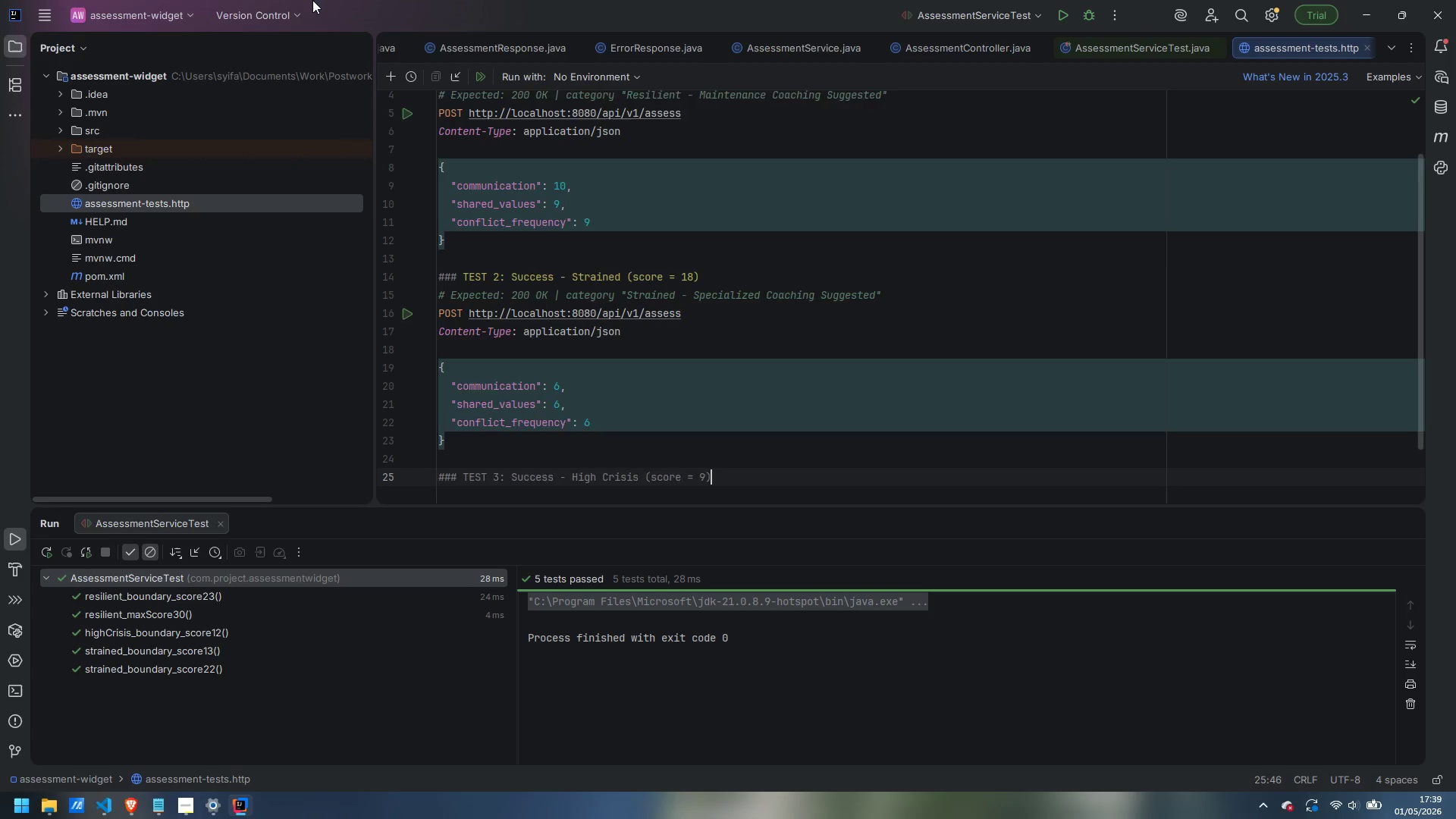 
 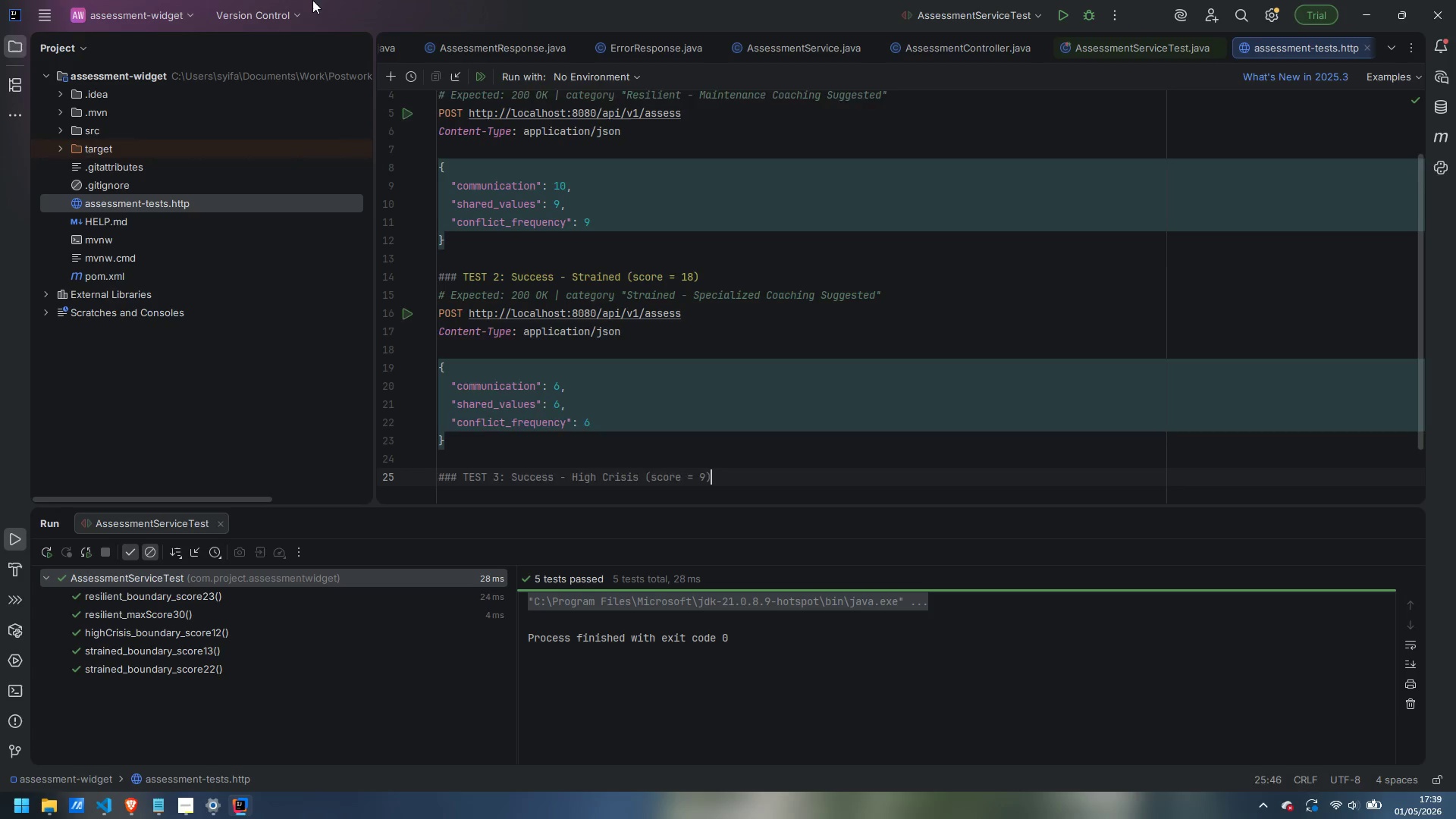 
key(Enter)
 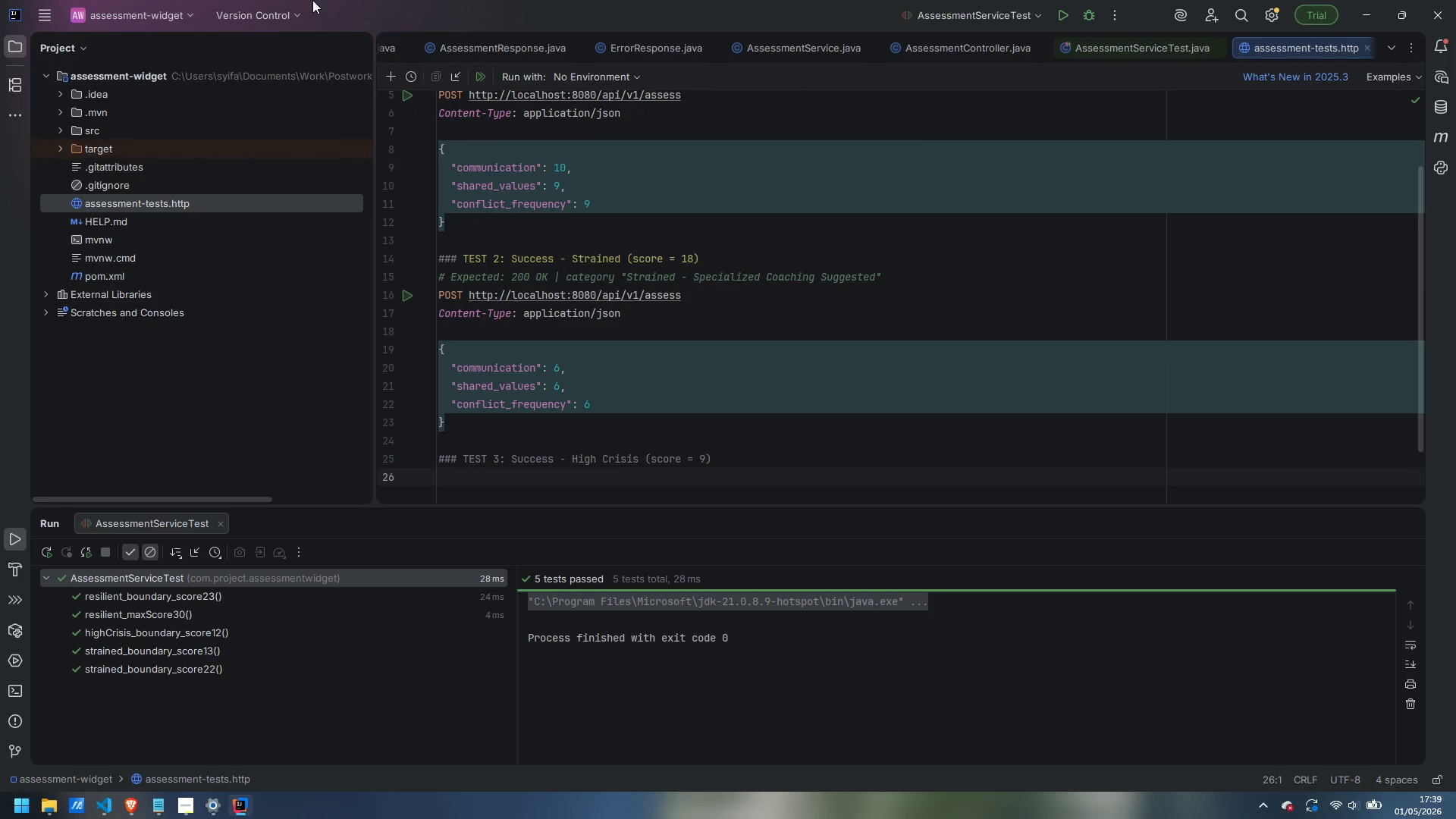 
type(# Expected )
 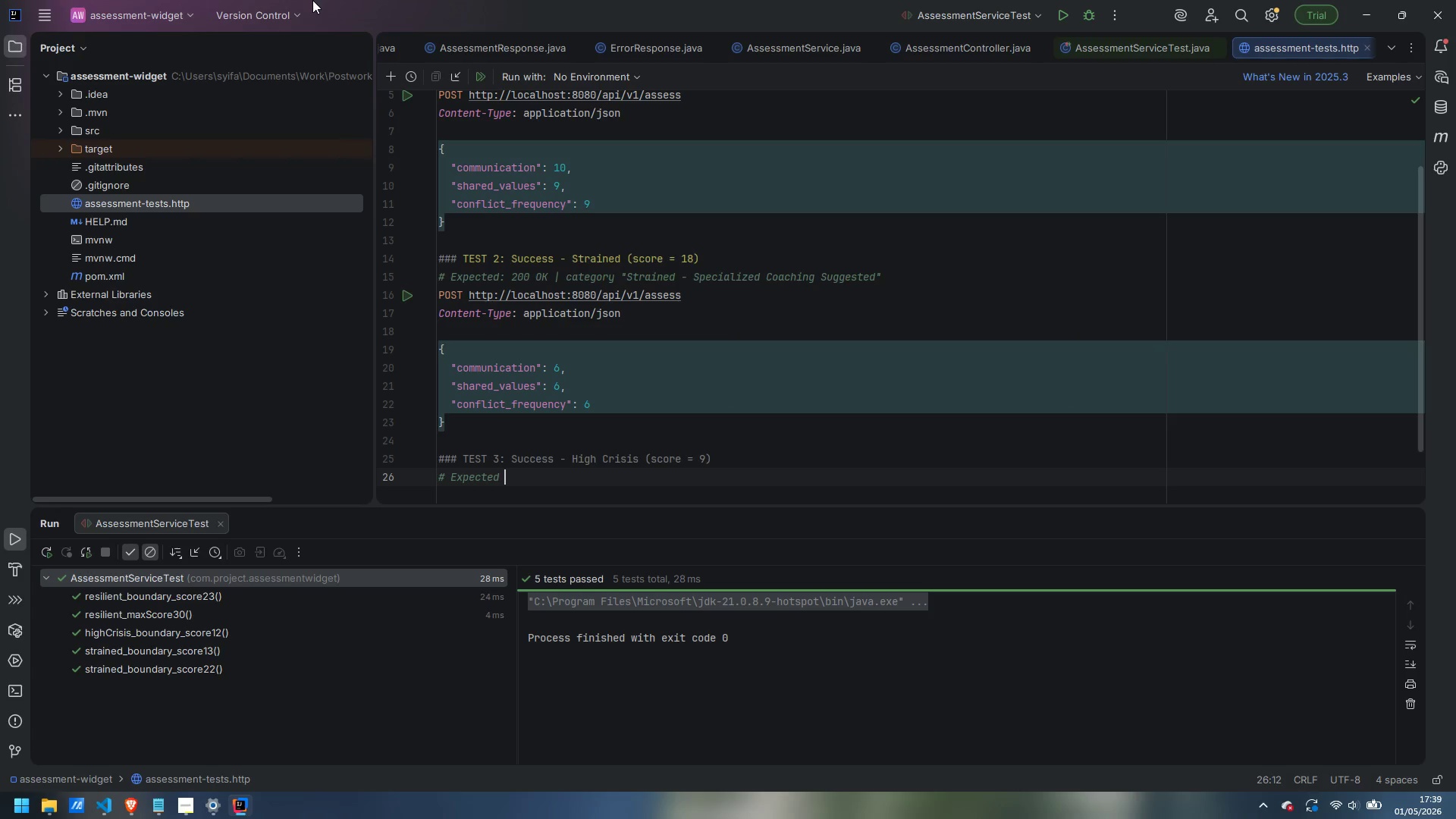 
key(Backspace)
type(: 200 OK | category "Hight)
key(Backspace)
type( Crisis - Immediate Intervention Recommended")
 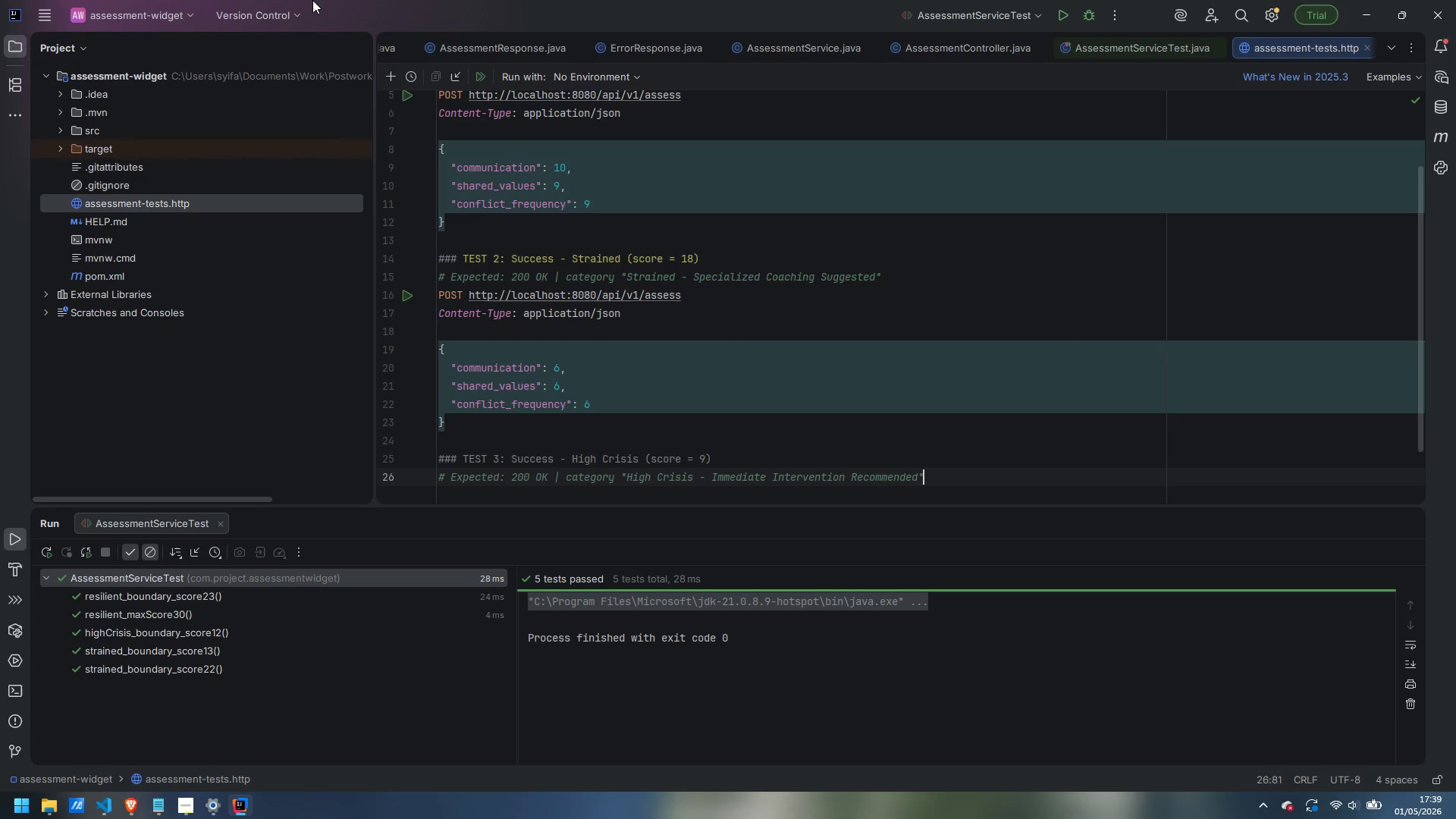 
key(Enter)
 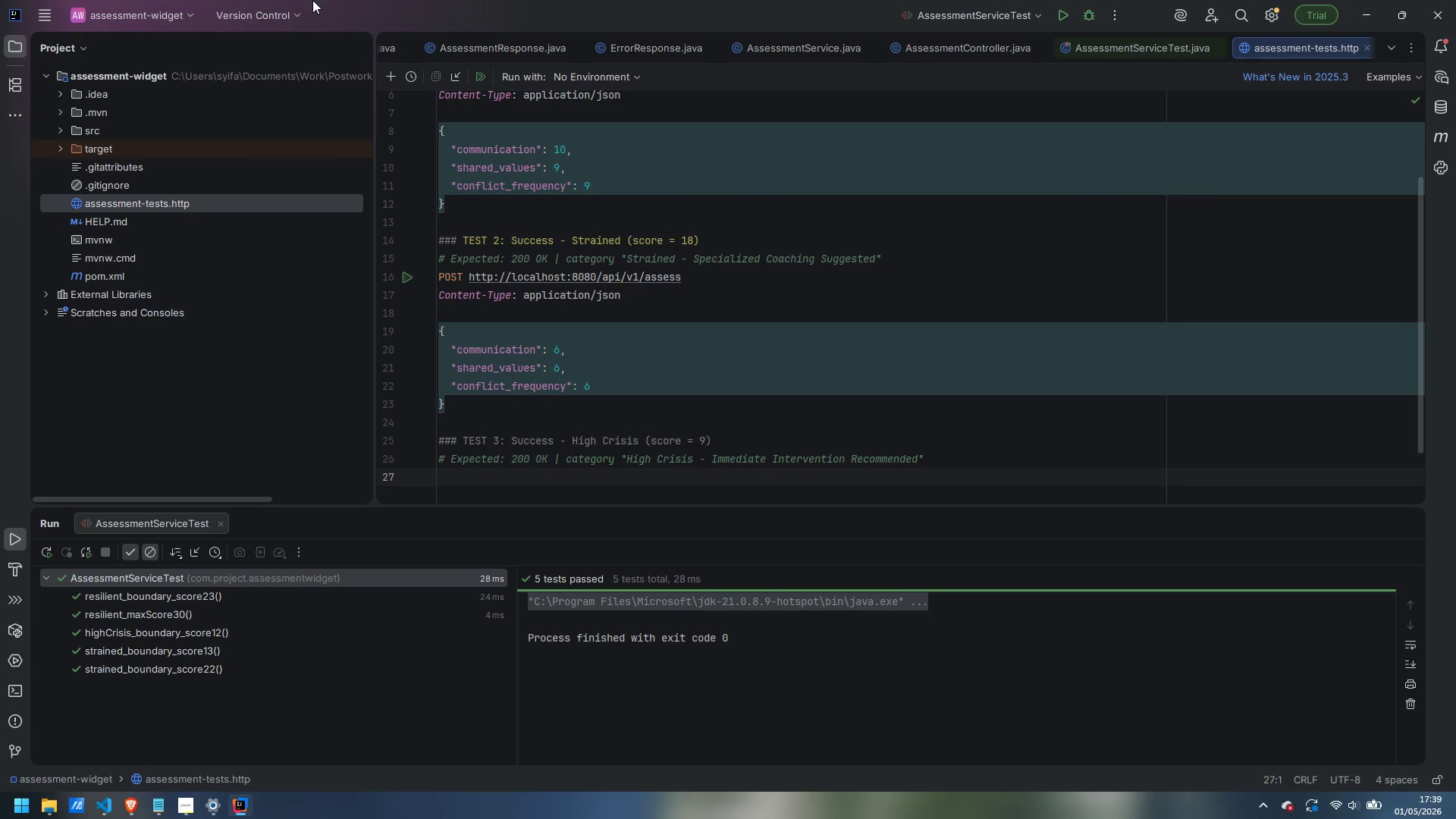 
type(POST http://localhost:8080/api/v1/assess)
 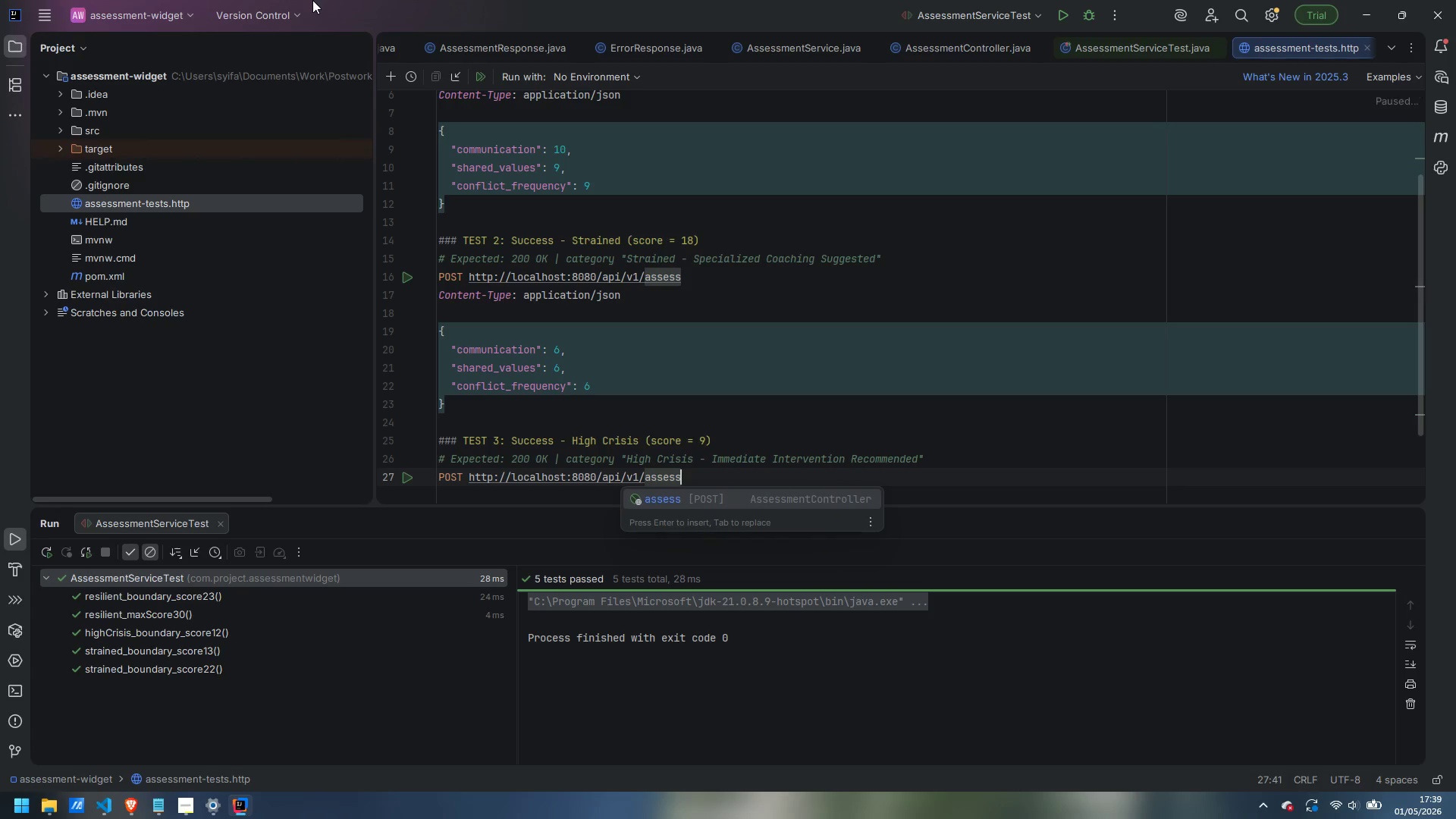 
key(Enter)
 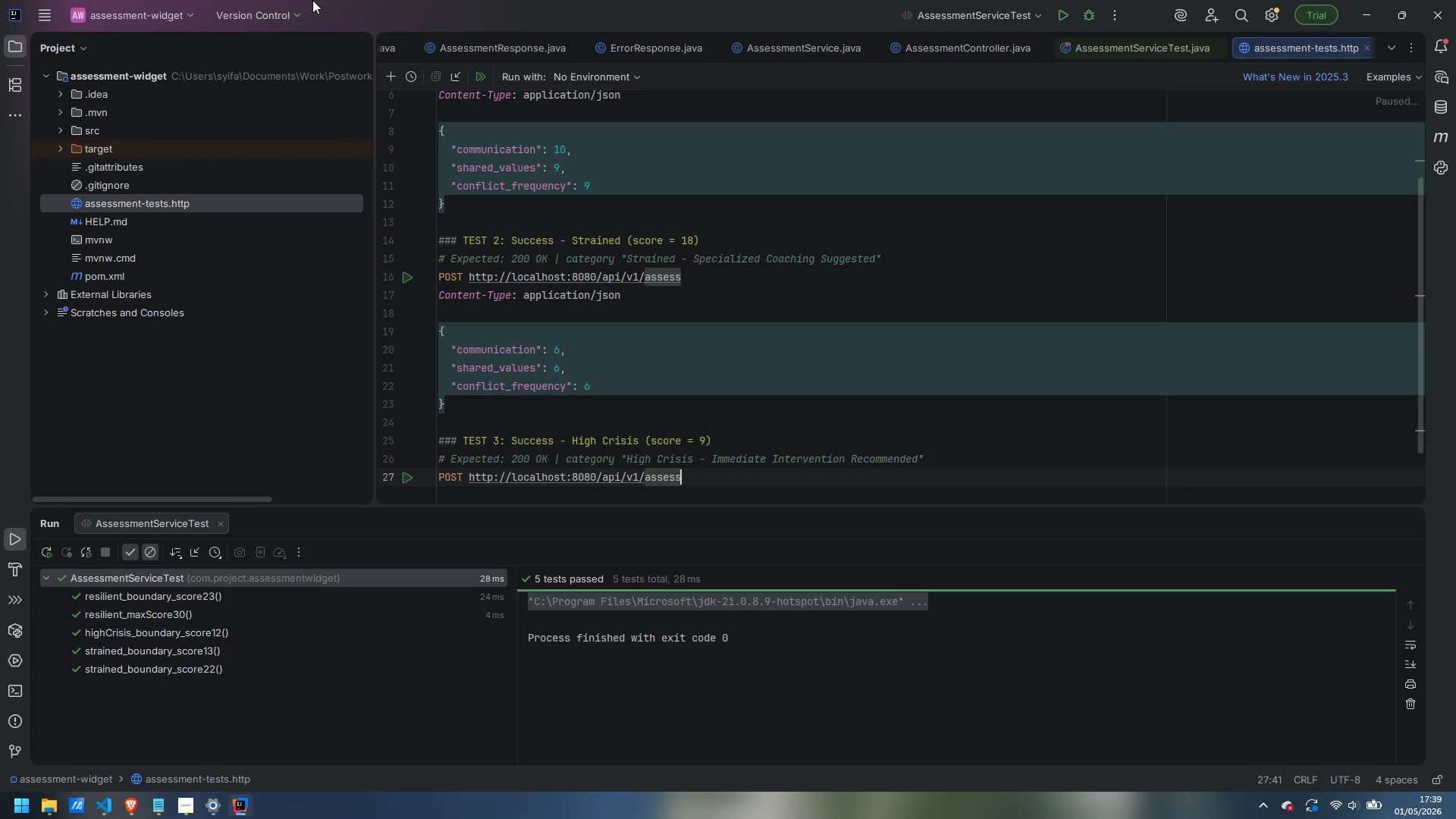 
key(Enter)
 